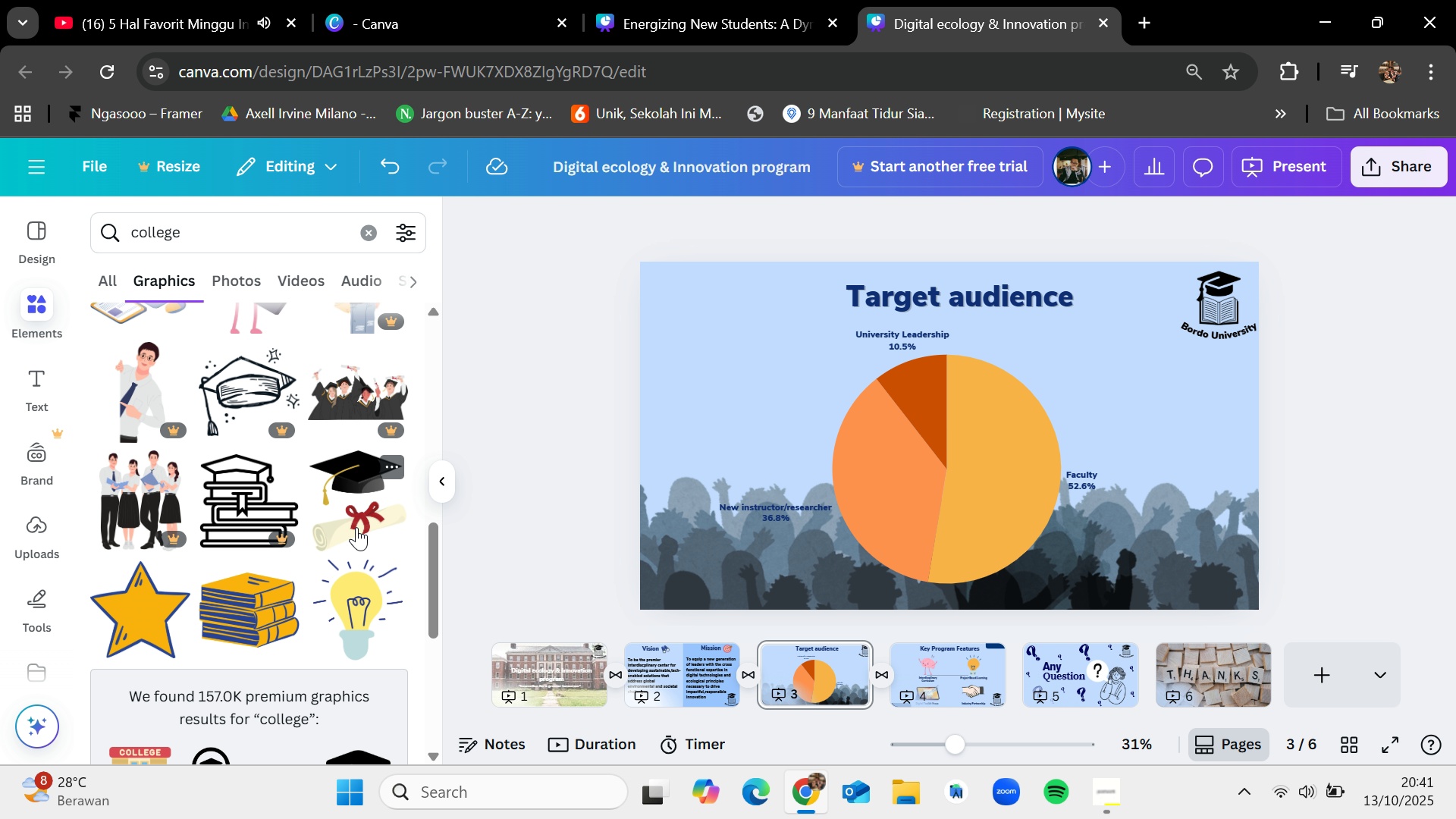 
left_click_drag(start_coordinate=[356, 527], to_coordinate=[850, 362])
 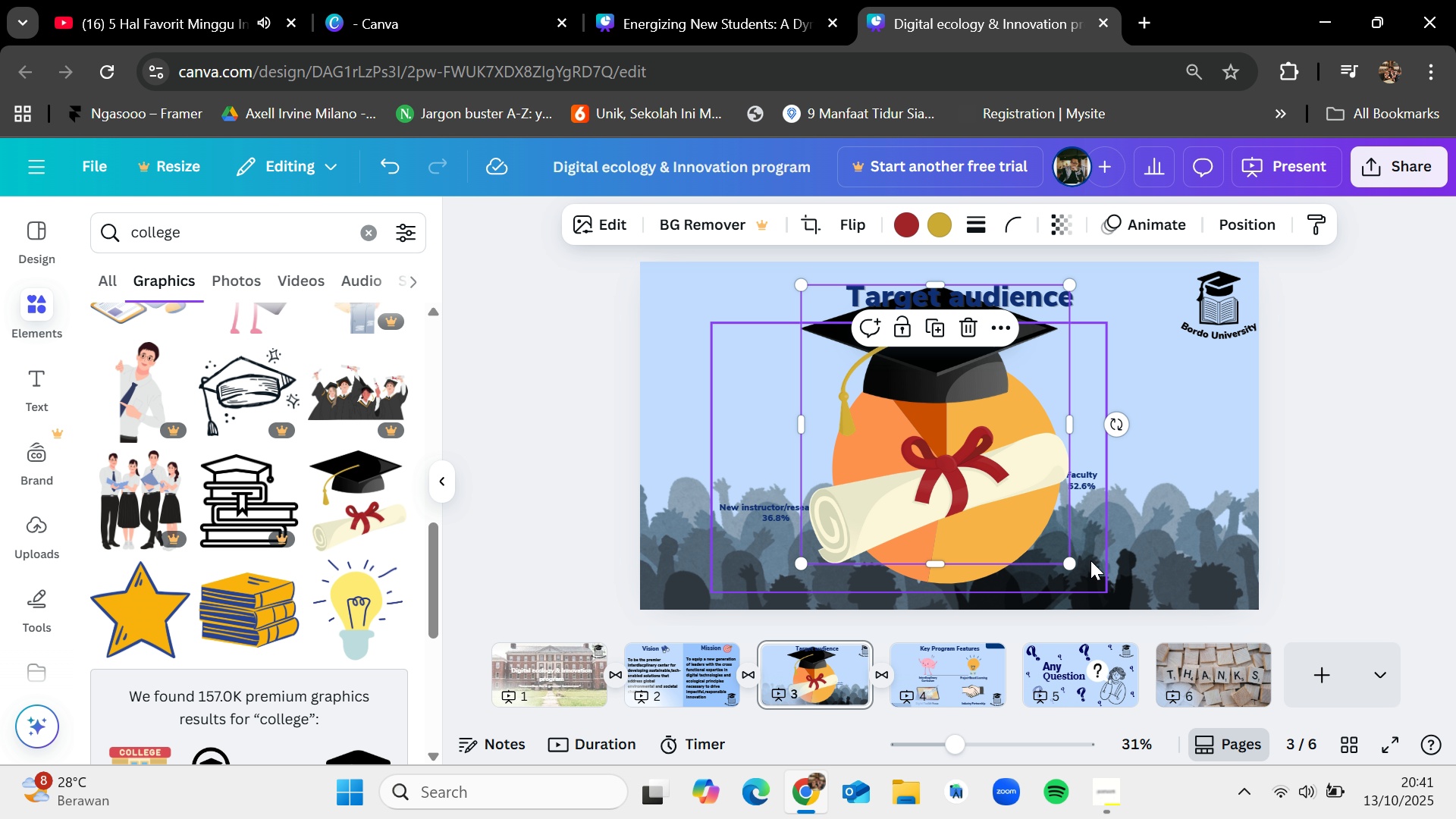 
left_click_drag(start_coordinate=[1072, 563], to_coordinate=[875, 428])
 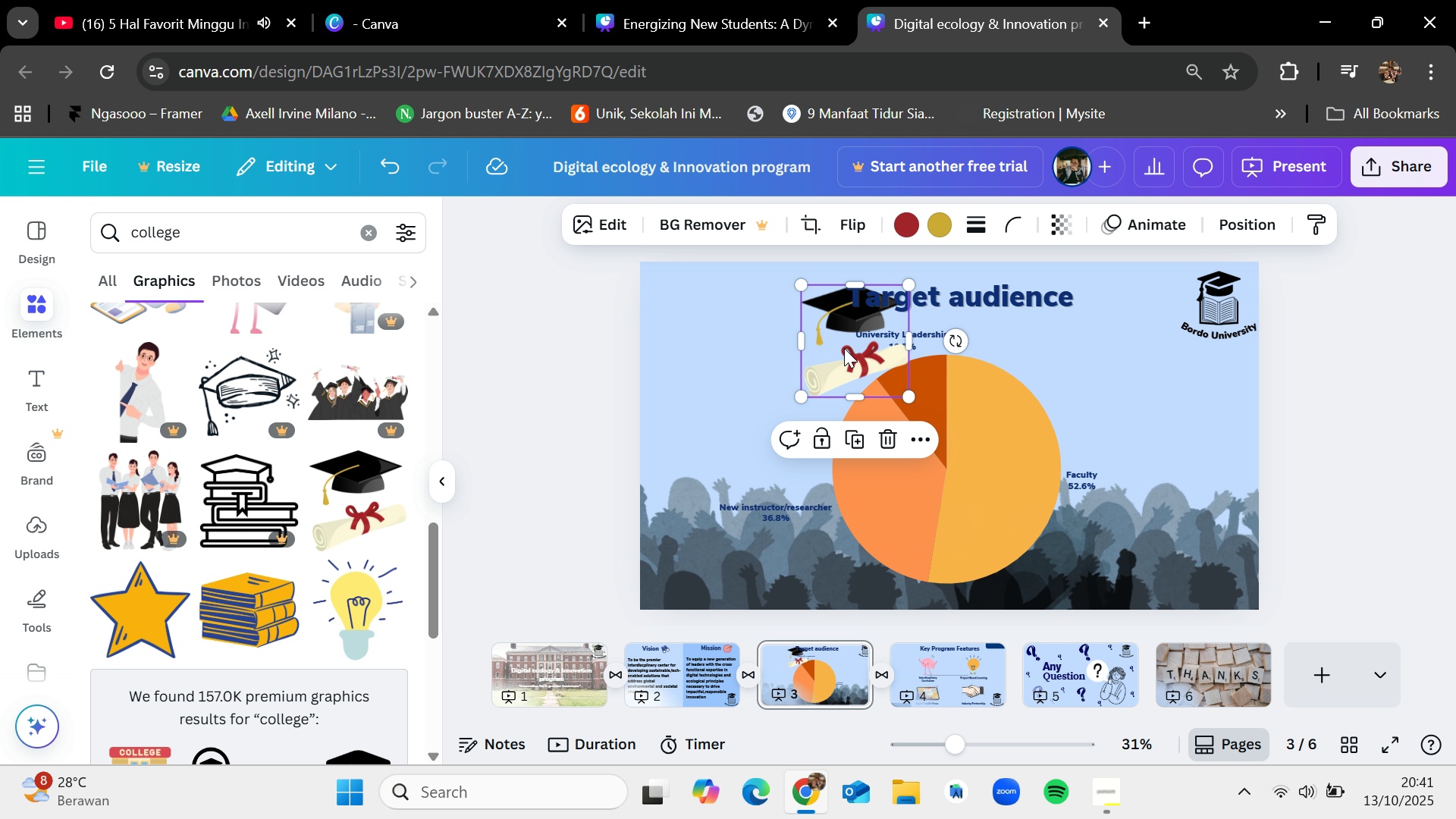 
left_click_drag(start_coordinate=[843, 347], to_coordinate=[695, 328])
 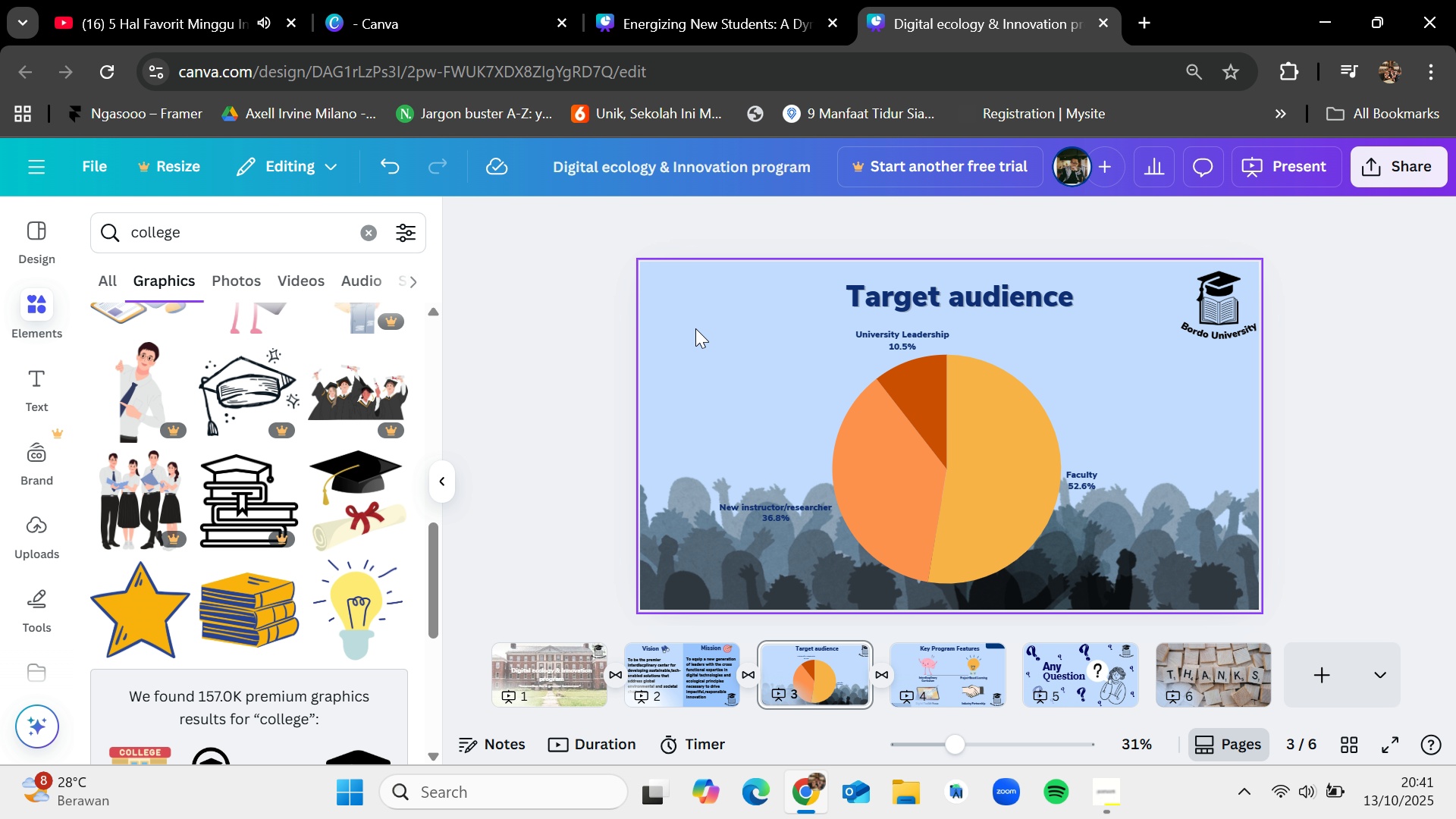 
key(Delete)
 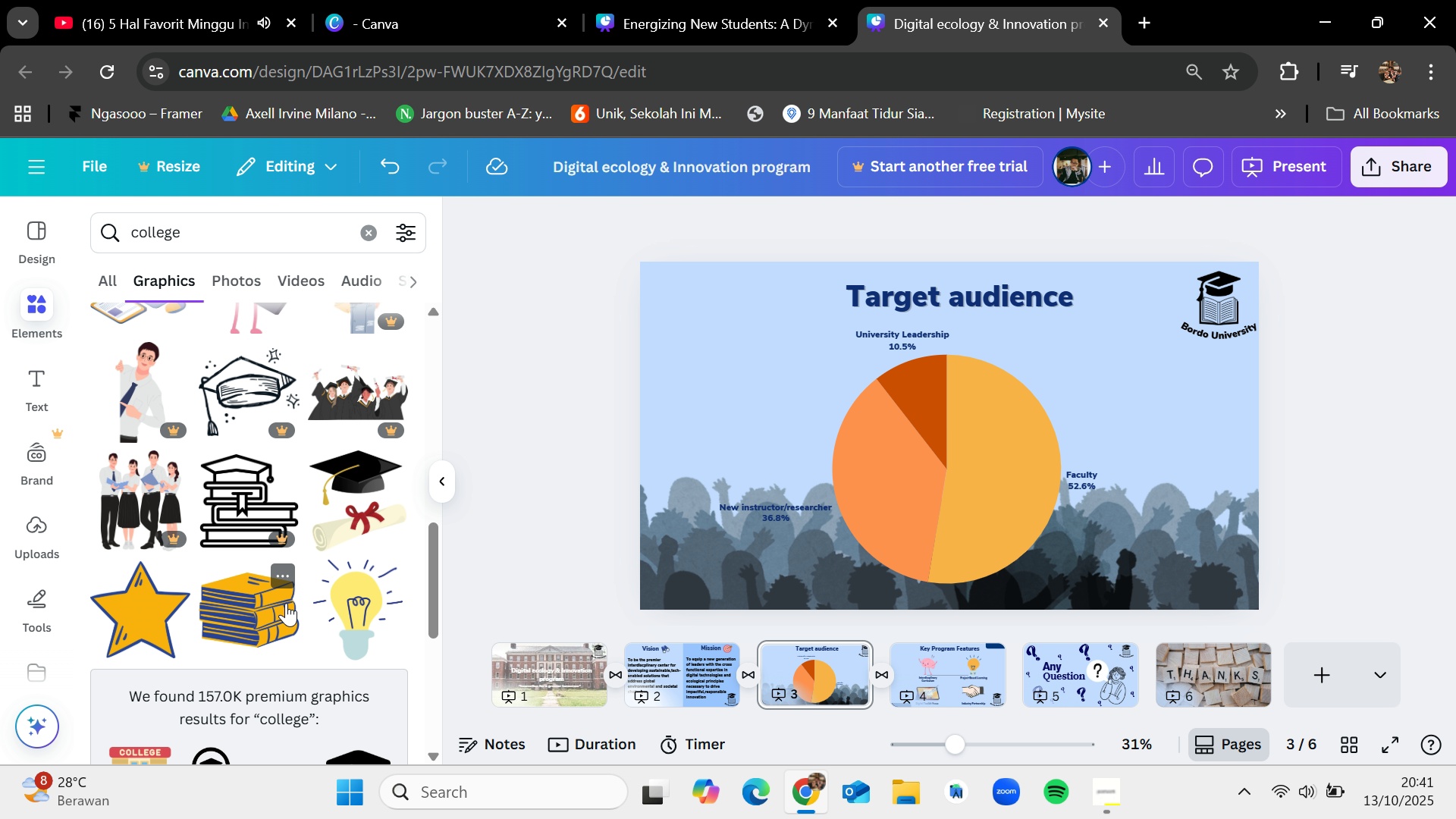 
left_click([694, 659])
 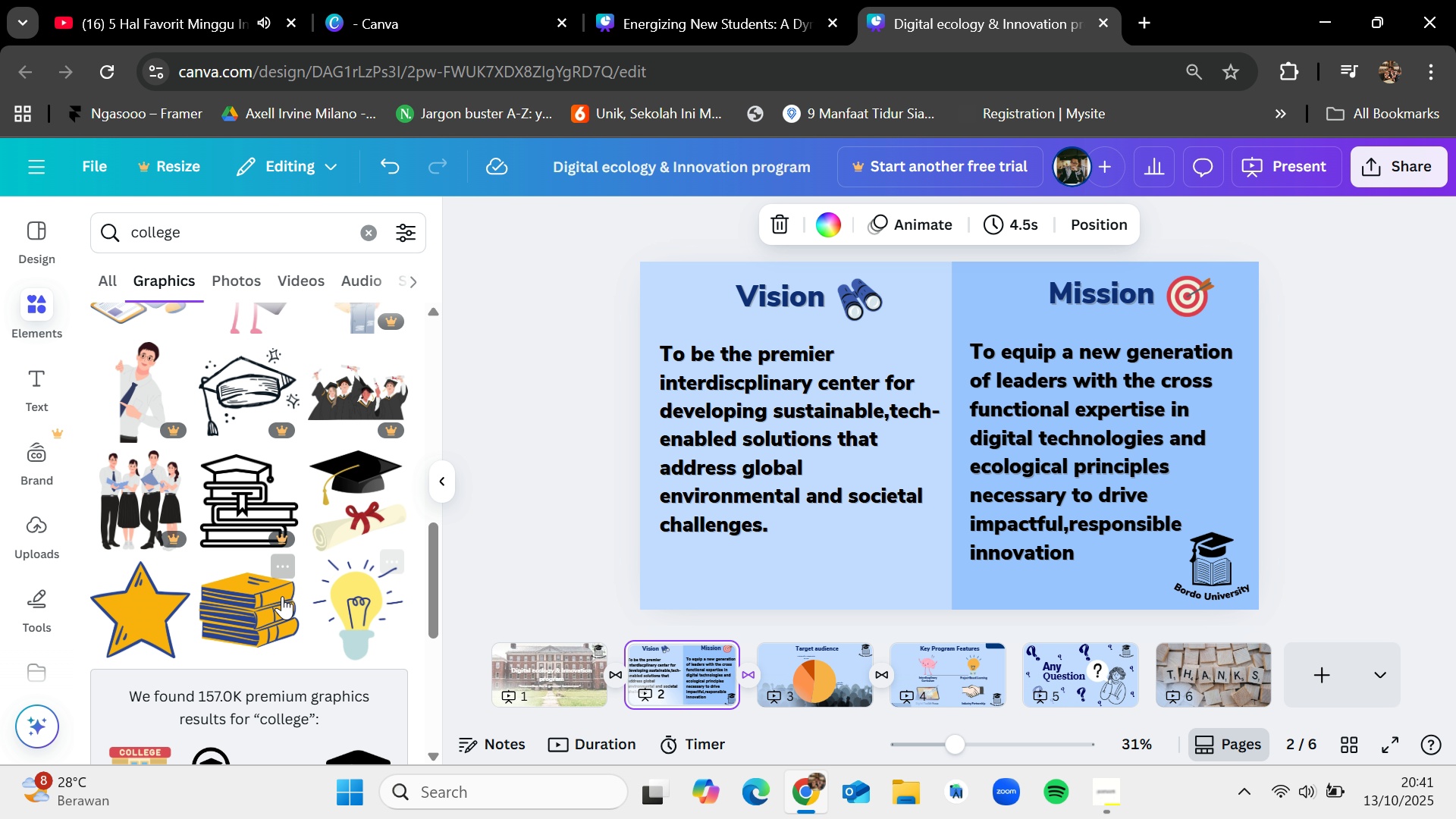 
left_click_drag(start_coordinate=[234, 596], to_coordinate=[652, 532])
 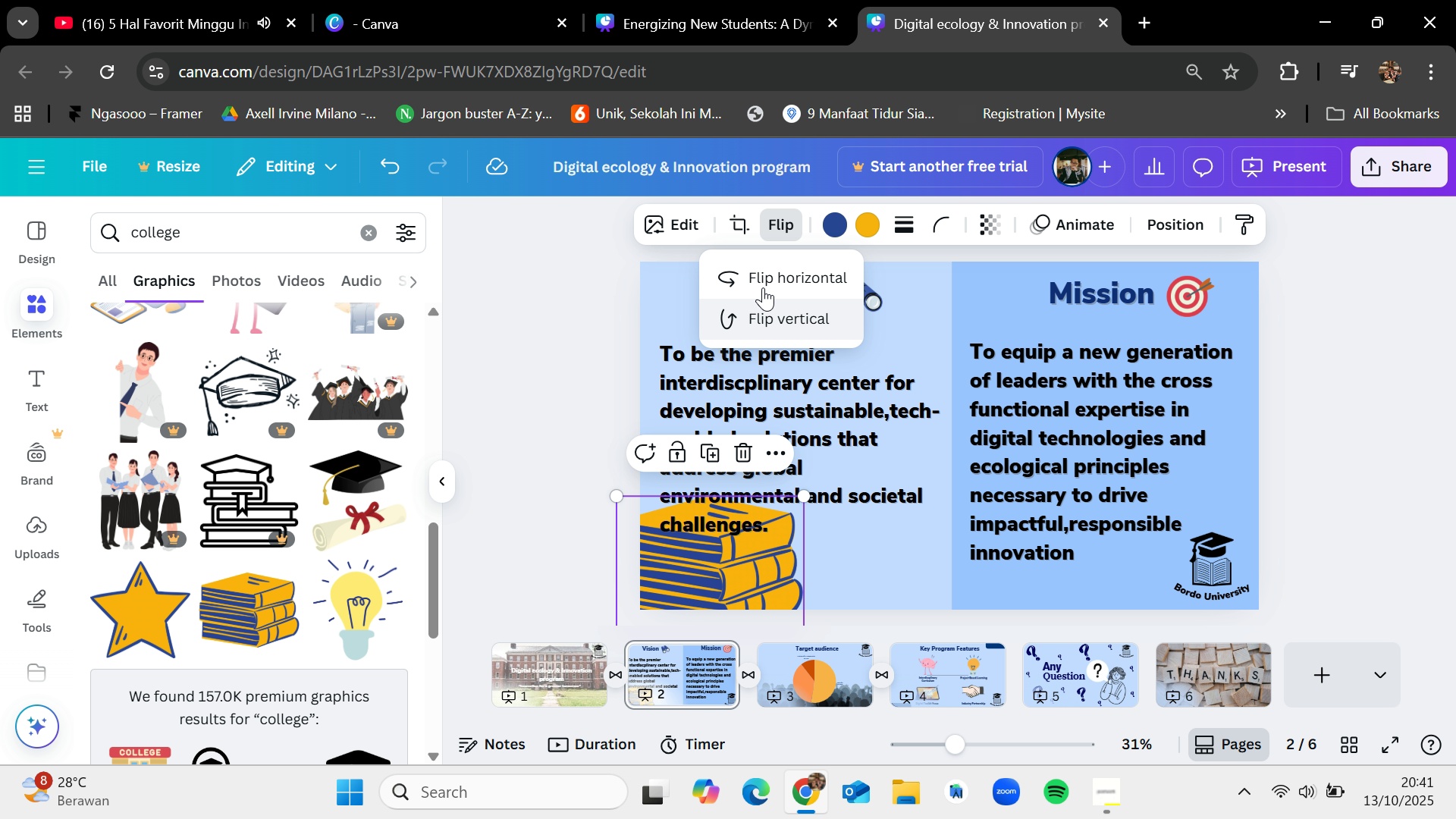 
wait(5.68)
 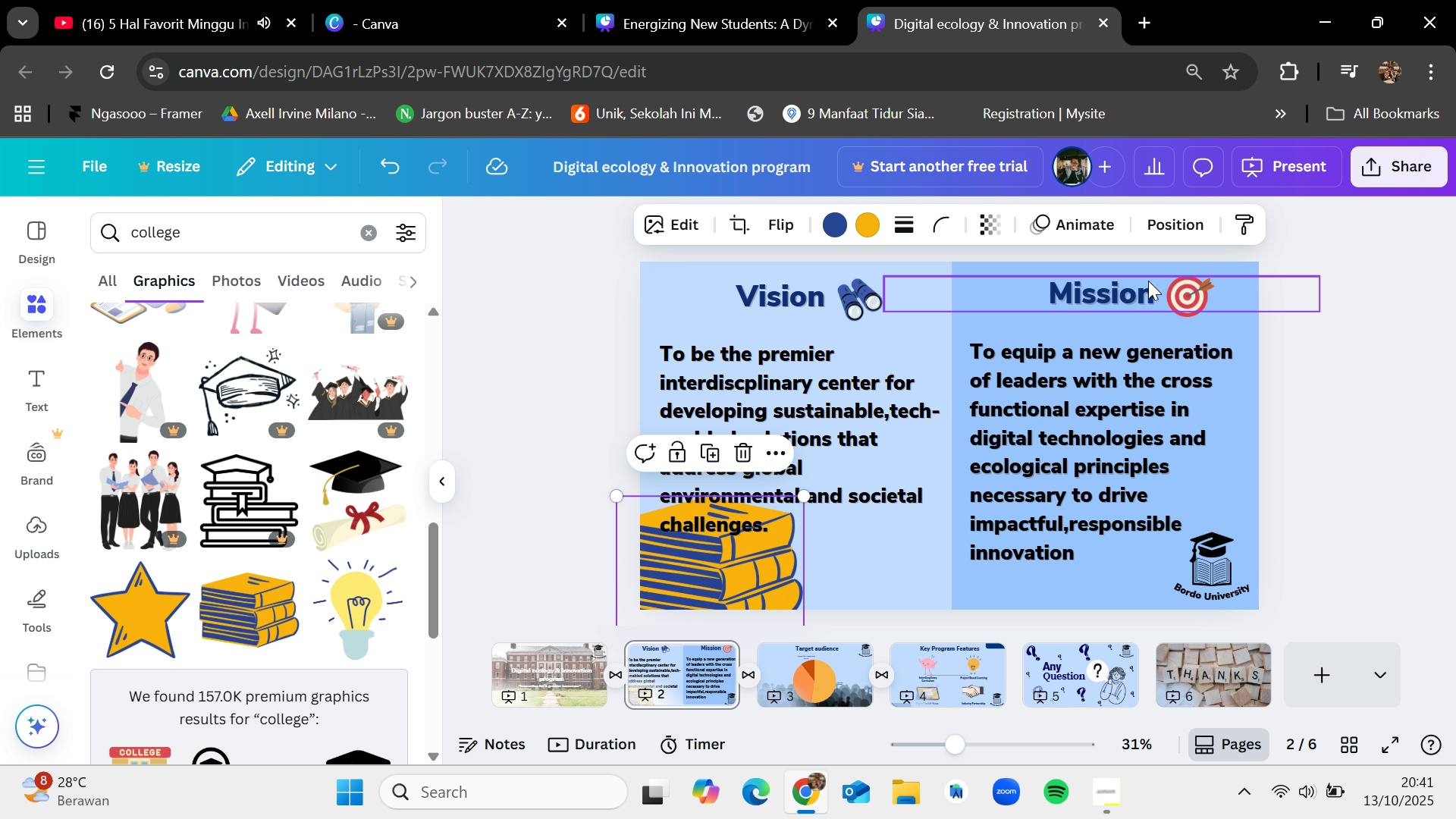 
left_click_drag(start_coordinate=[724, 576], to_coordinate=[717, 609])
 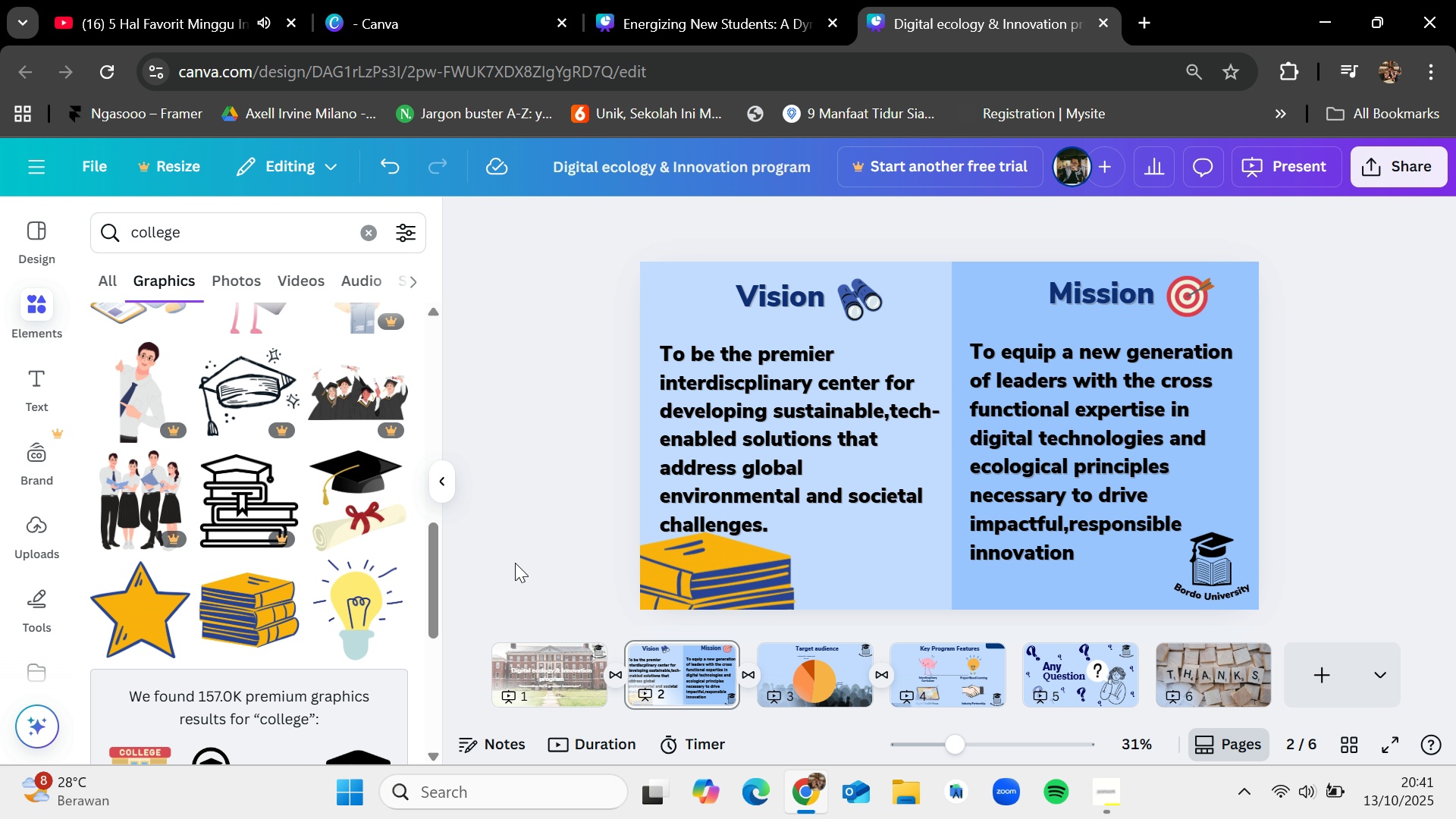 
left_click([515, 566])
 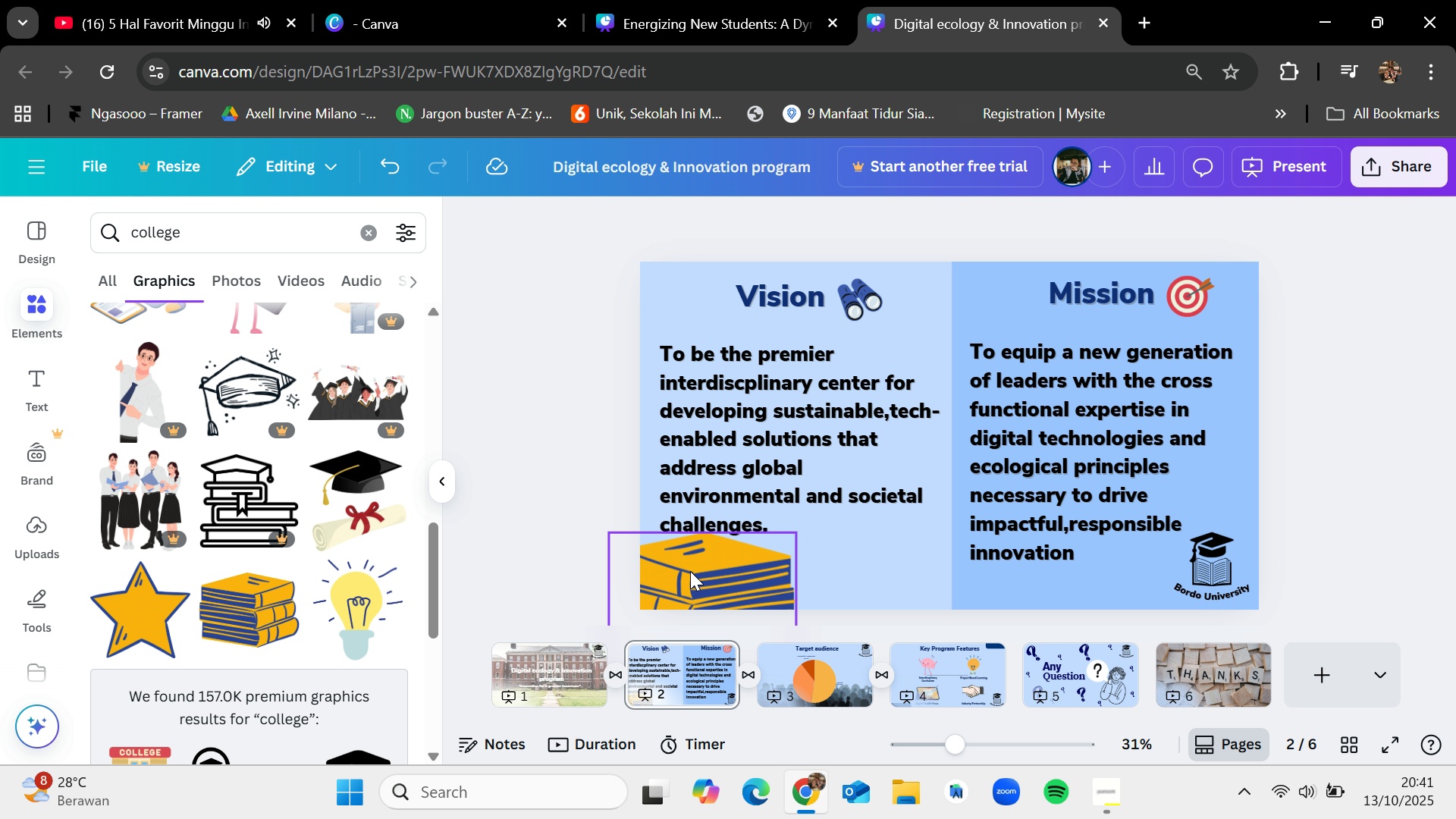 
left_click_drag(start_coordinate=[690, 571], to_coordinate=[703, 544])
 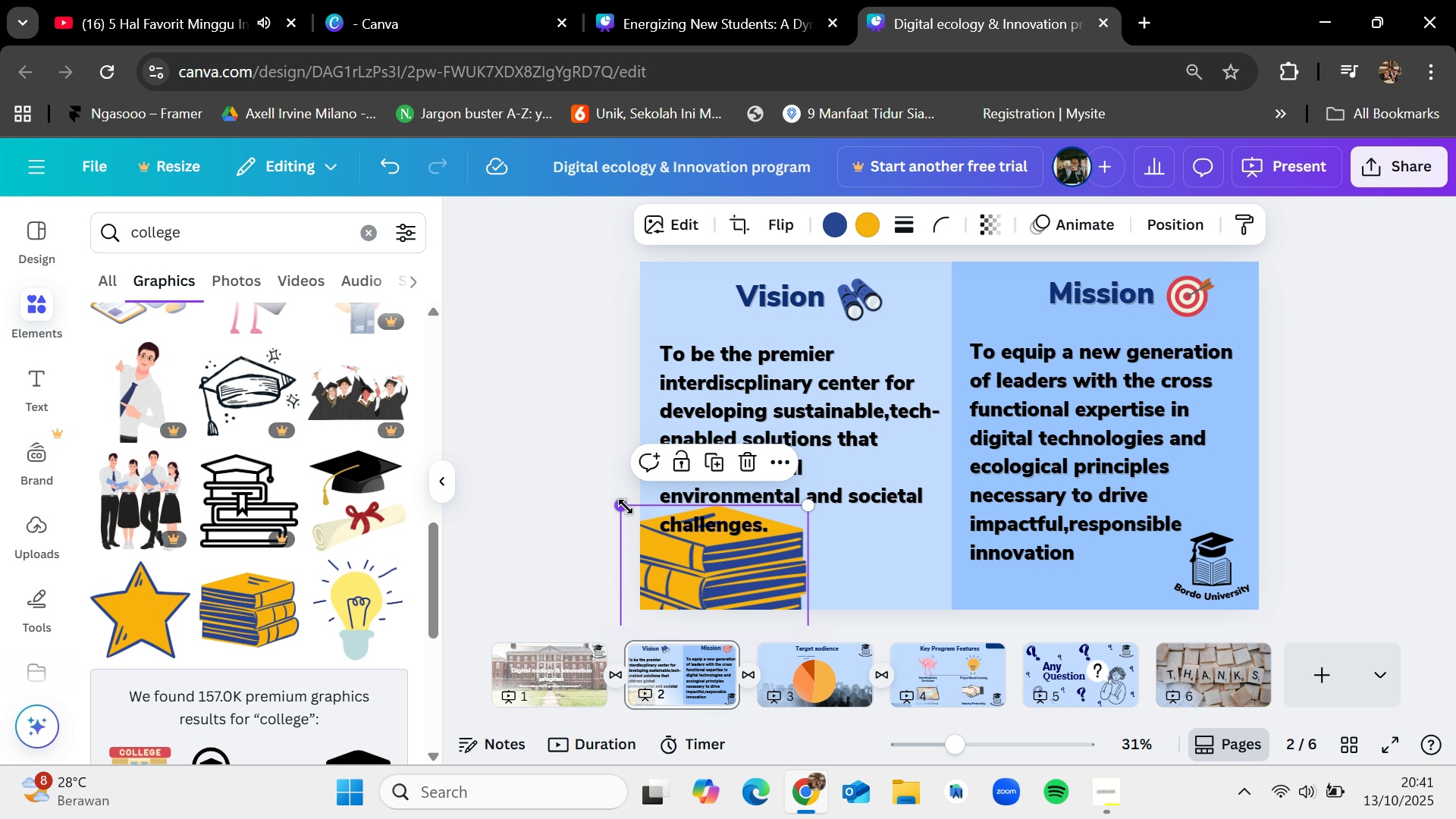 
left_click_drag(start_coordinate=[626, 507], to_coordinate=[687, 538])
 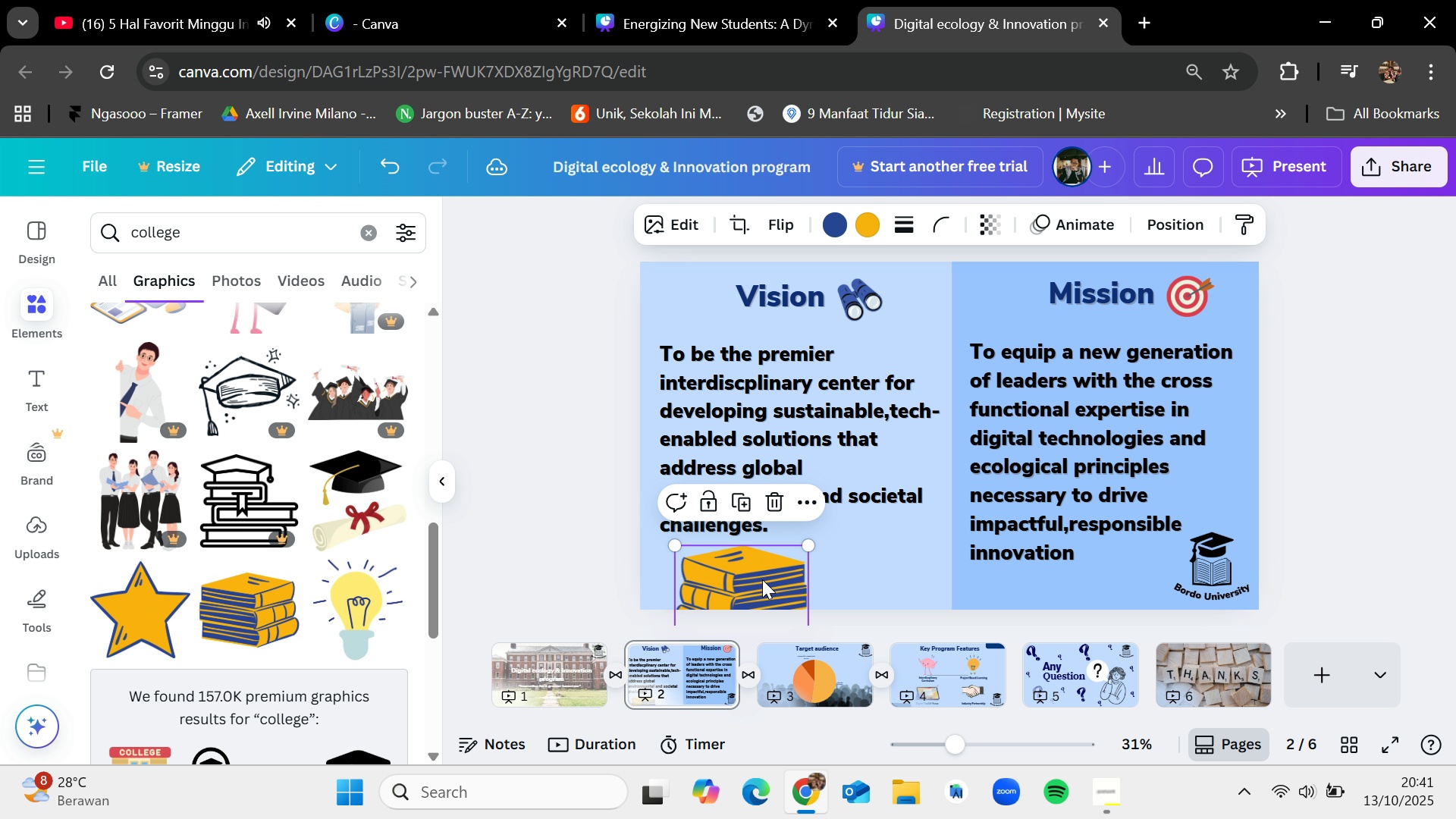 
left_click_drag(start_coordinate=[763, 579], to_coordinate=[708, 560])
 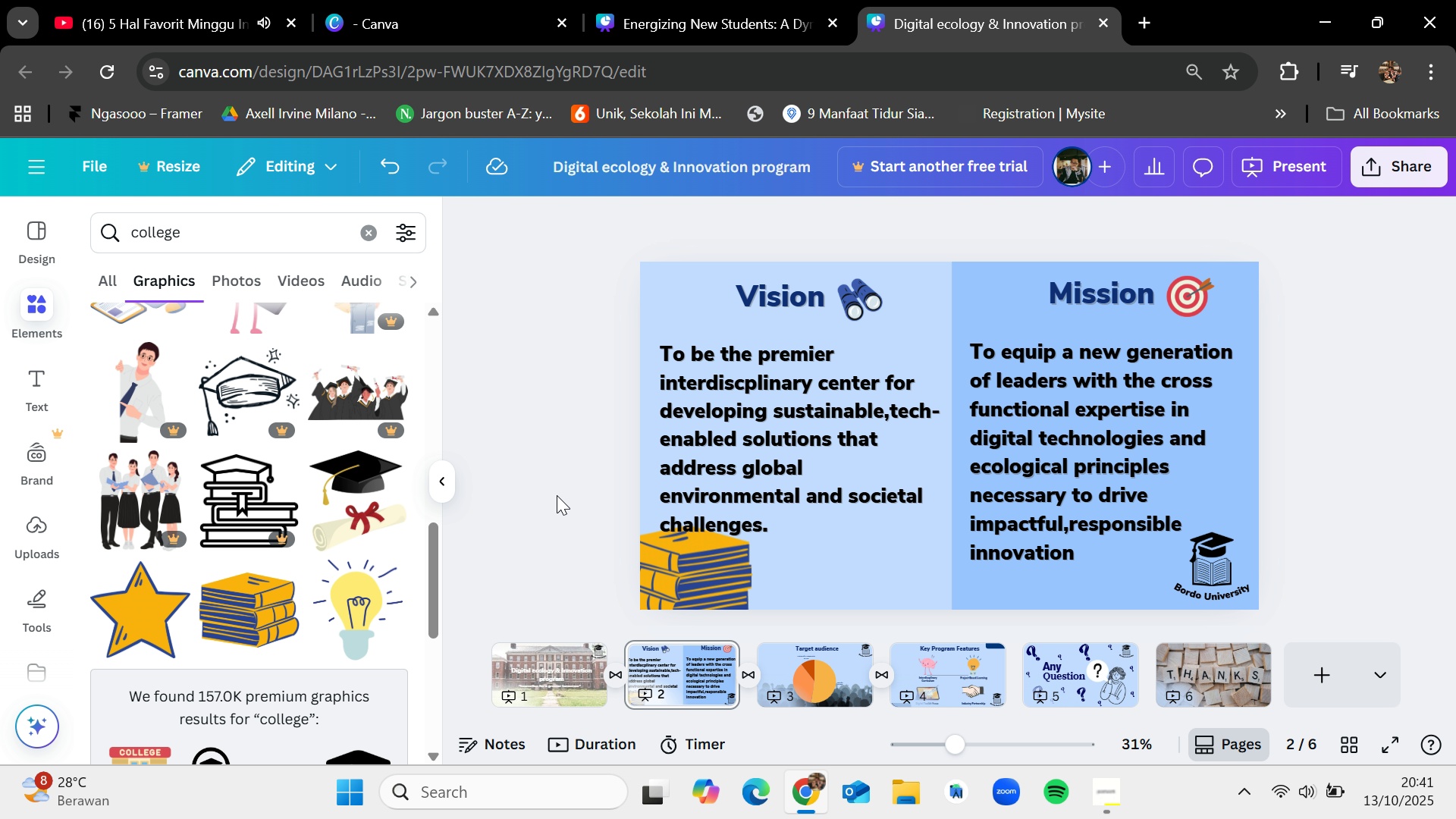 
left_click([557, 495])
 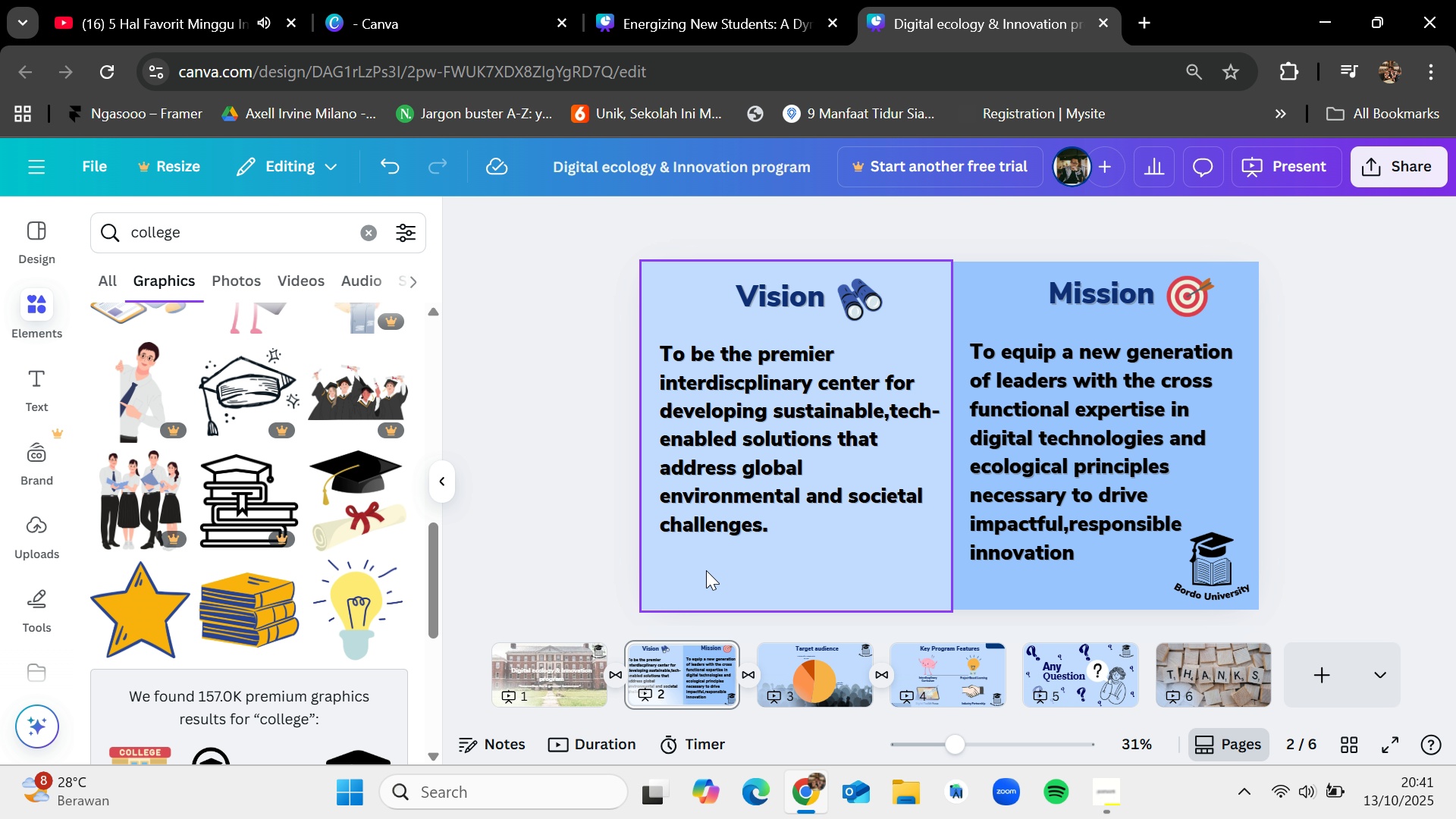 
key(Delete)
 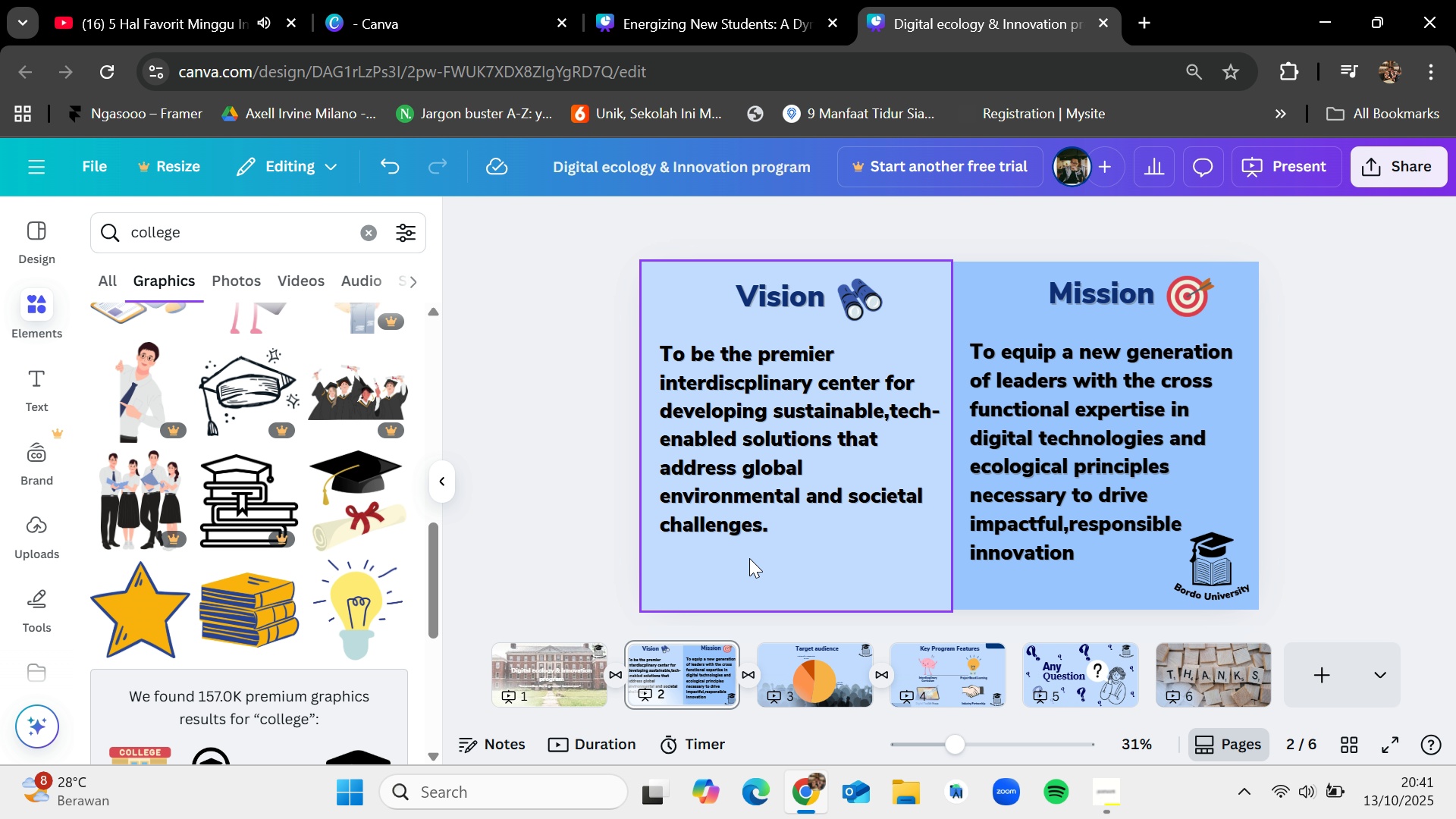 
wait(7.45)
 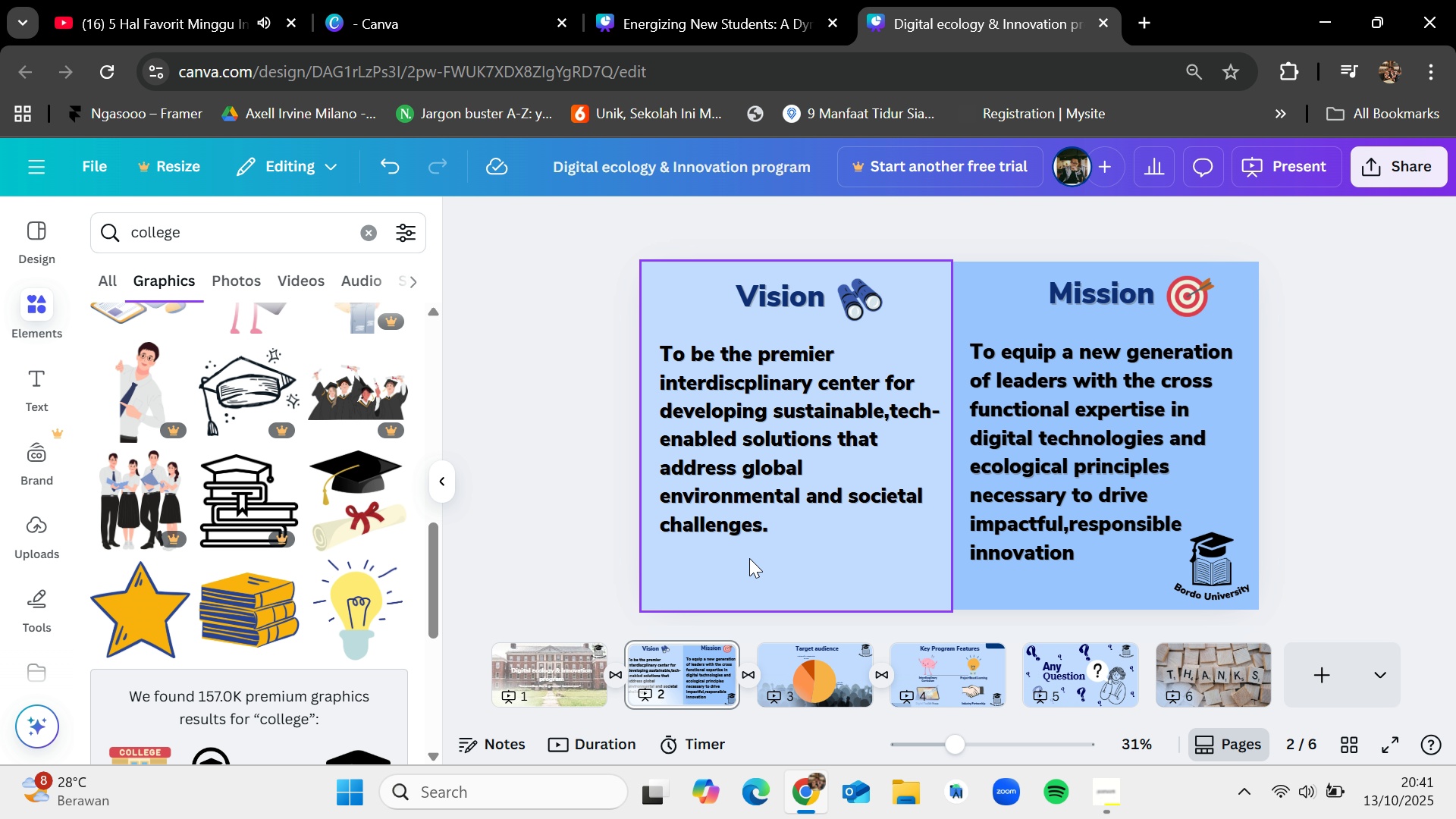 
left_click([582, 653])
 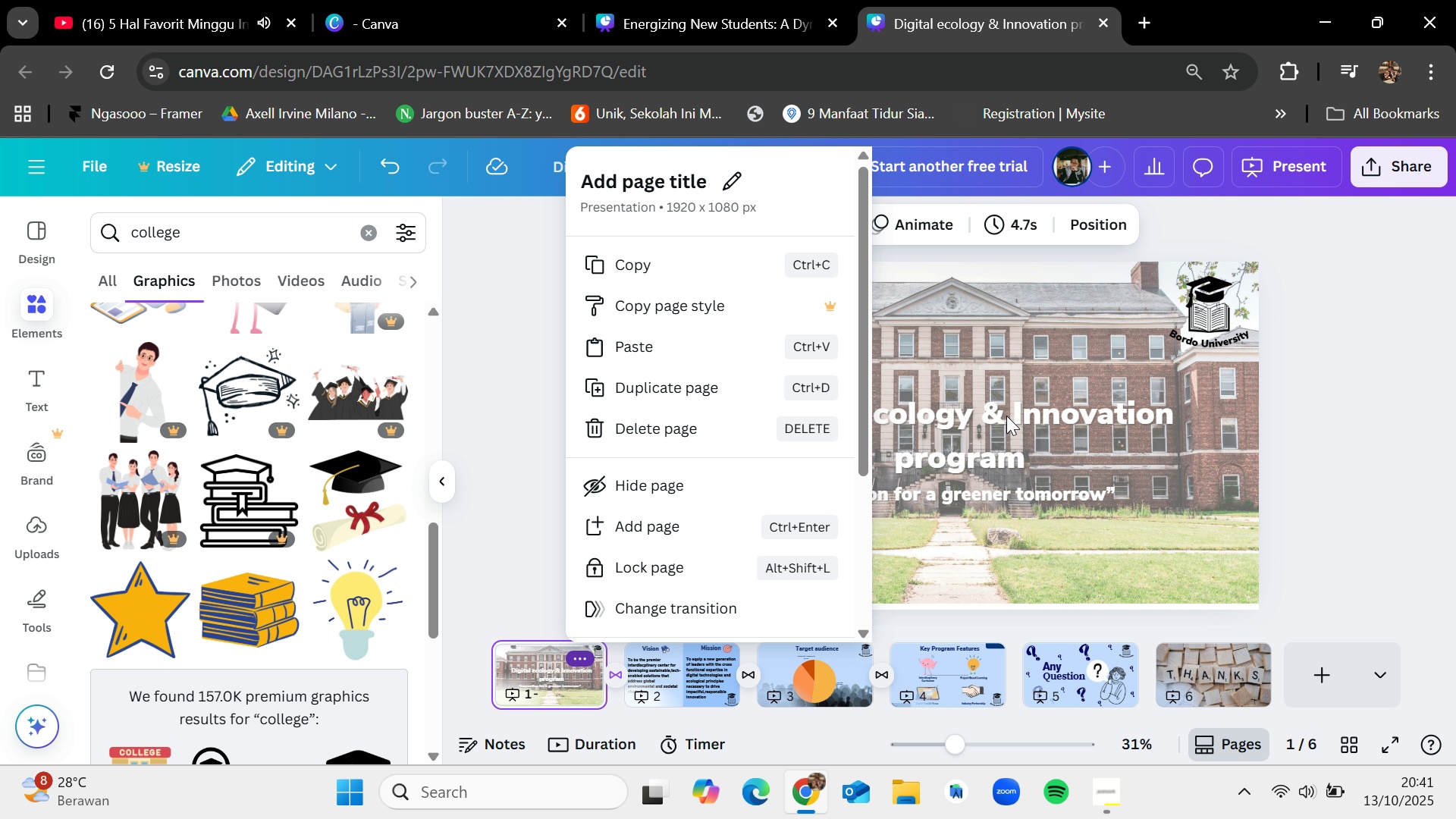 
left_click([1006, 416])
 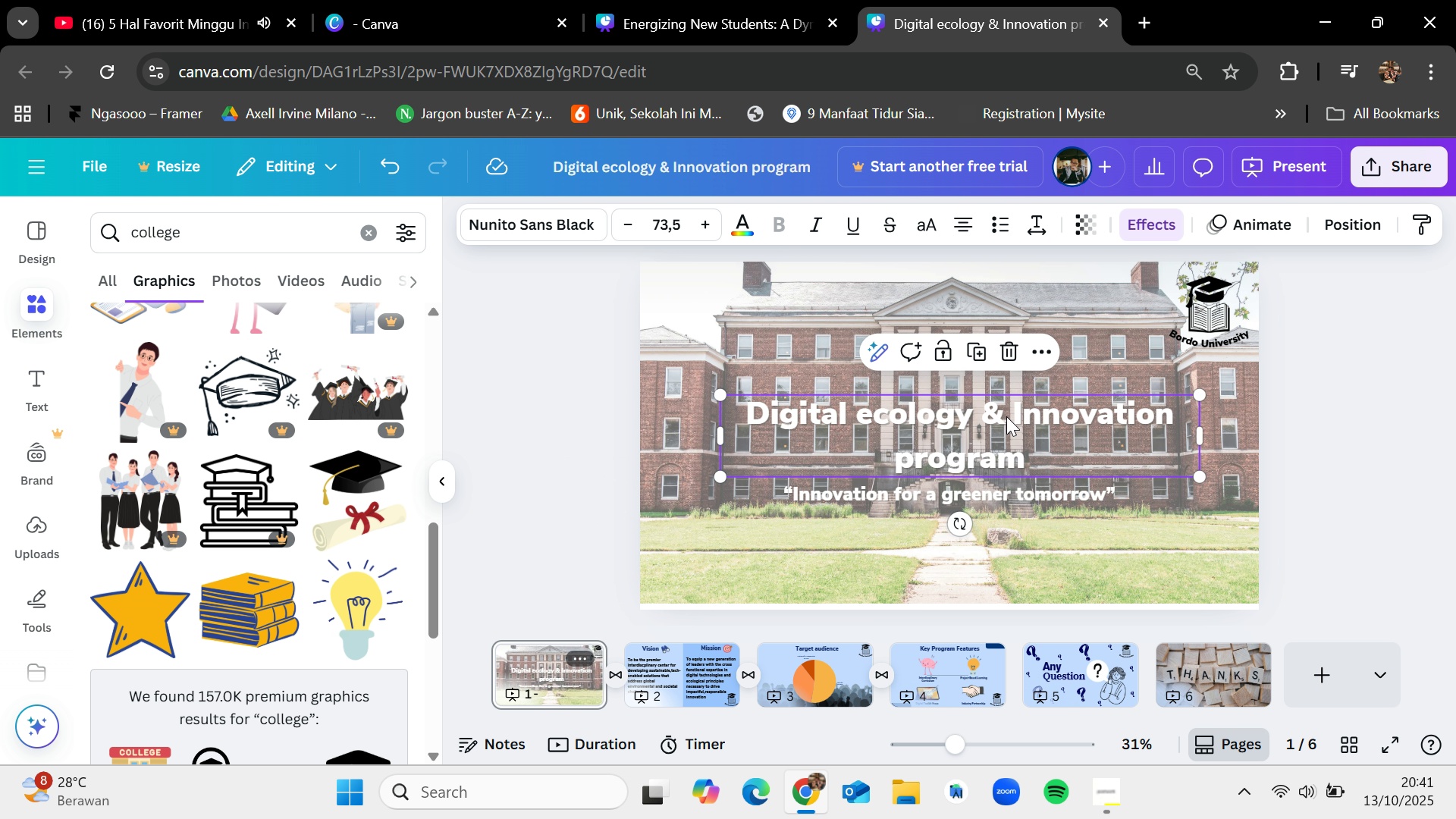 
left_click([1006, 416])
 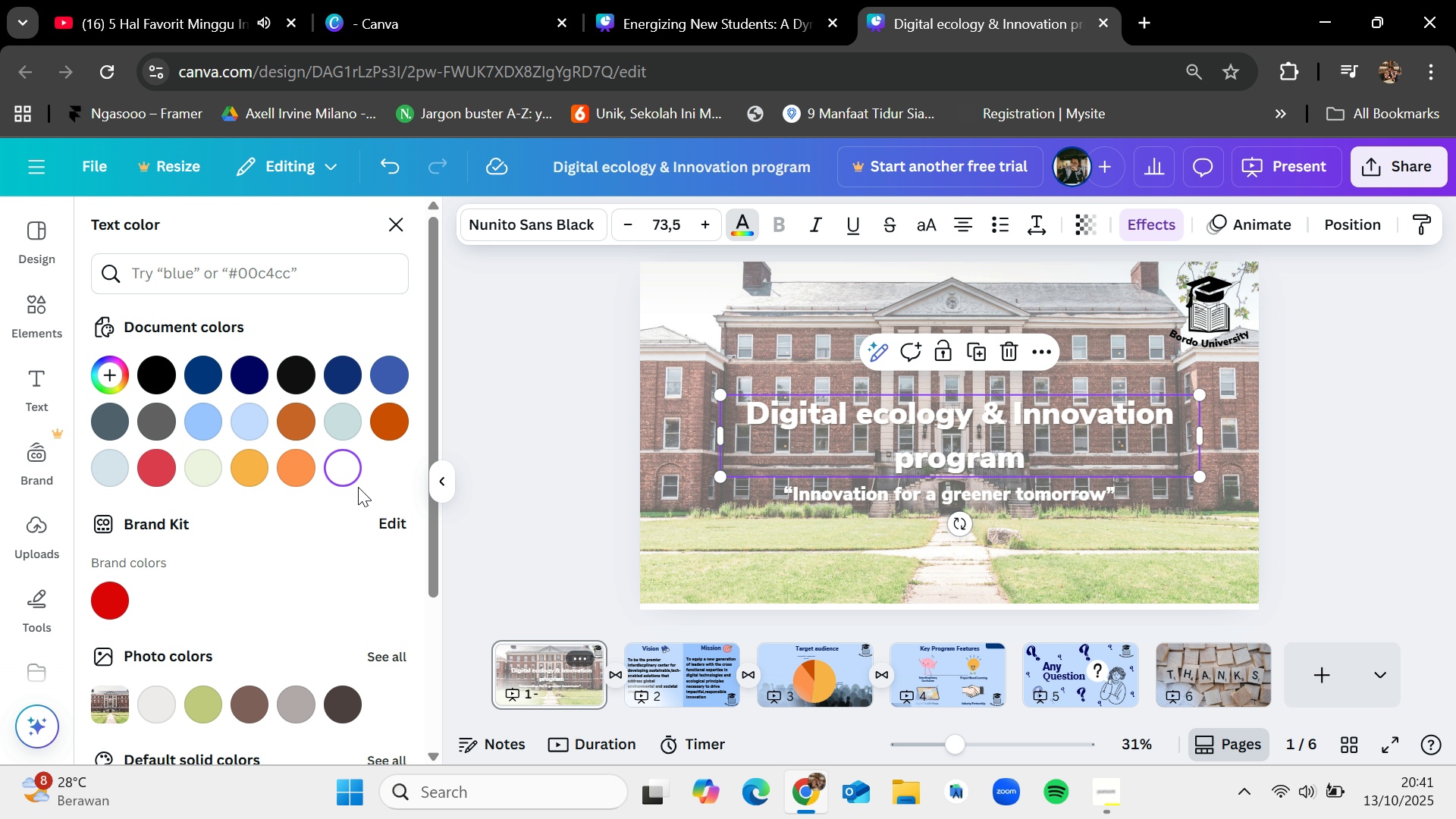 
left_click([306, 482])
 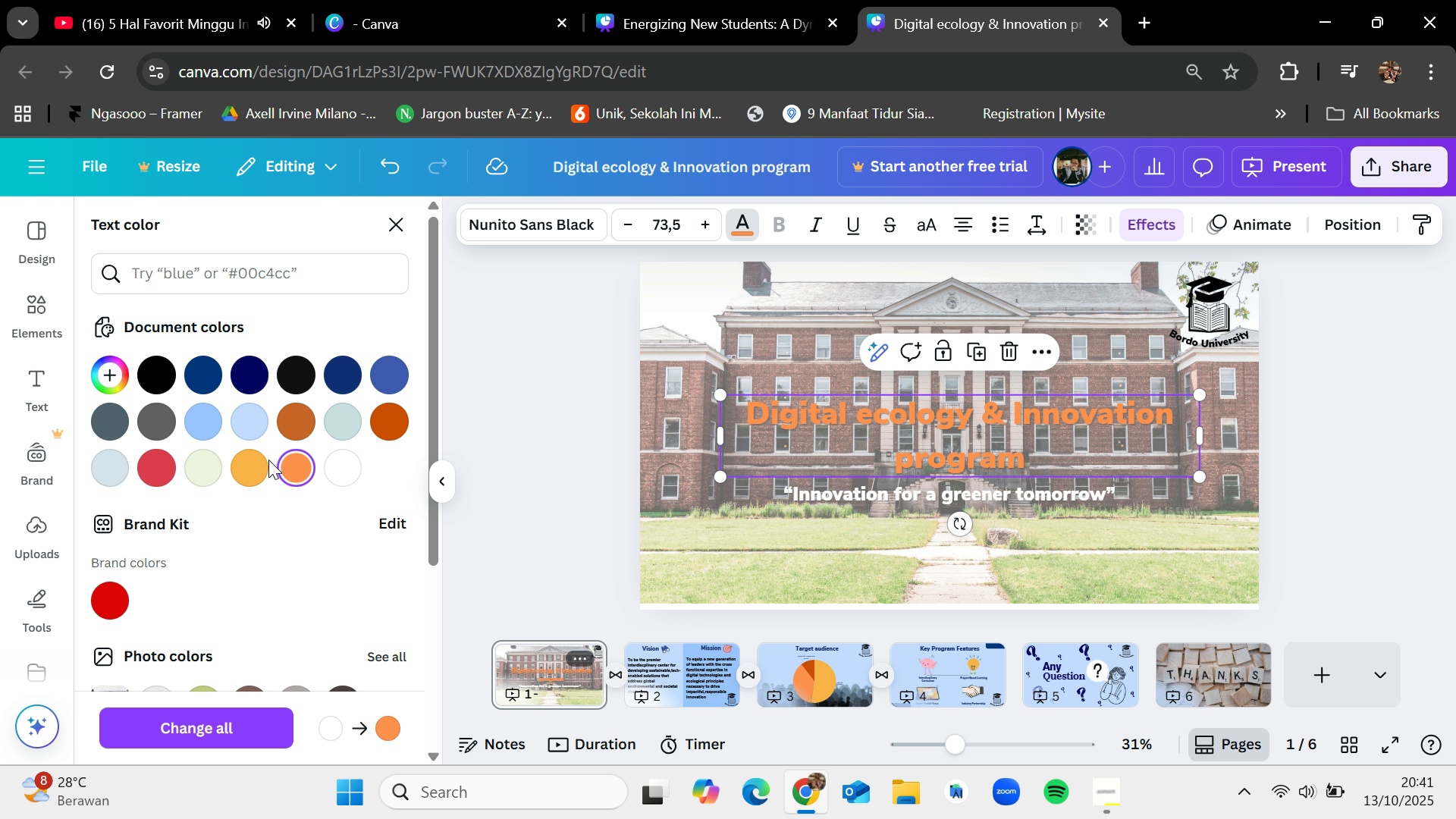 
left_click([268, 460])
 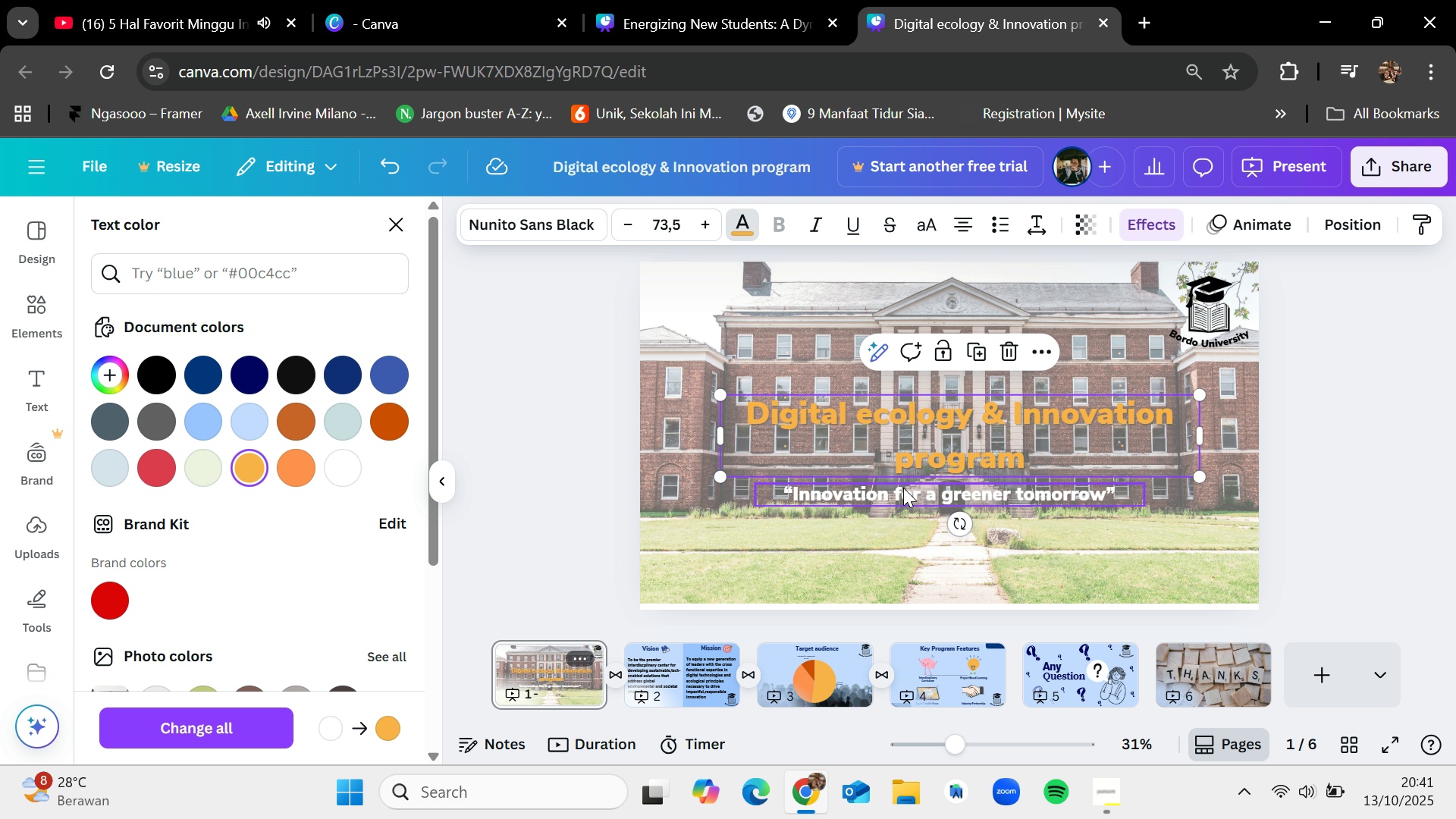 
left_click([905, 490])
 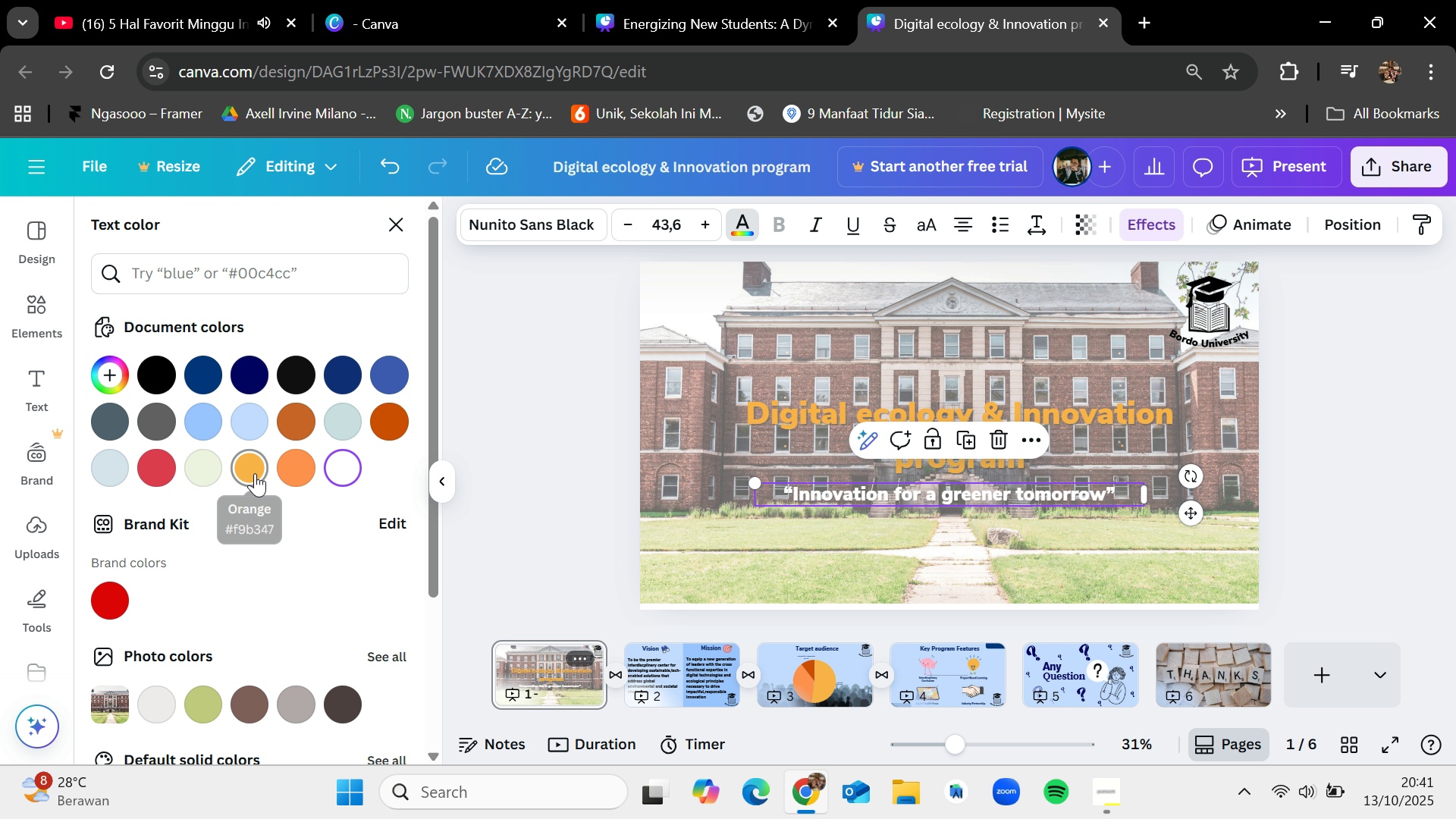 
left_click([255, 473])
 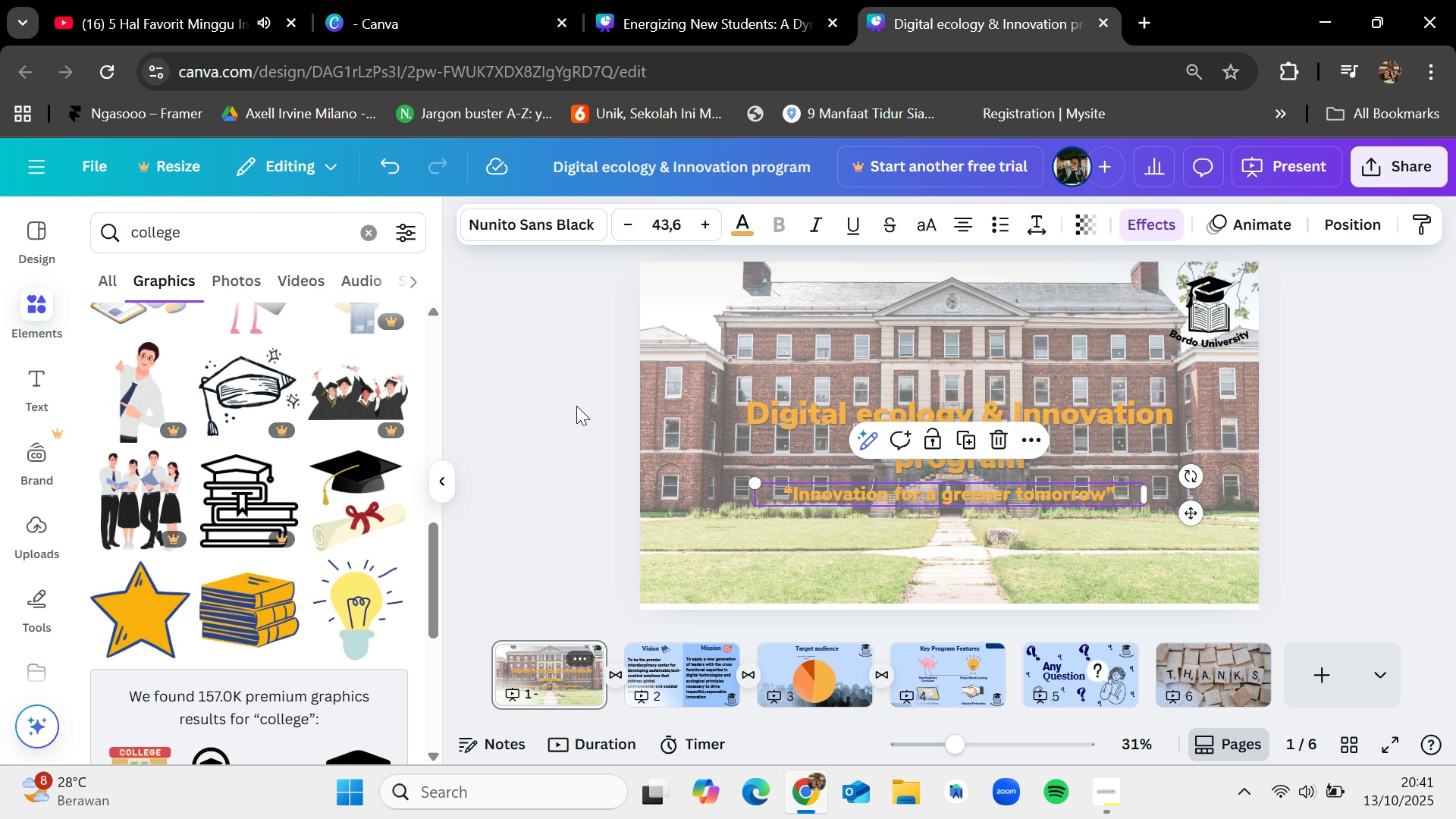 
left_click([576, 406])
 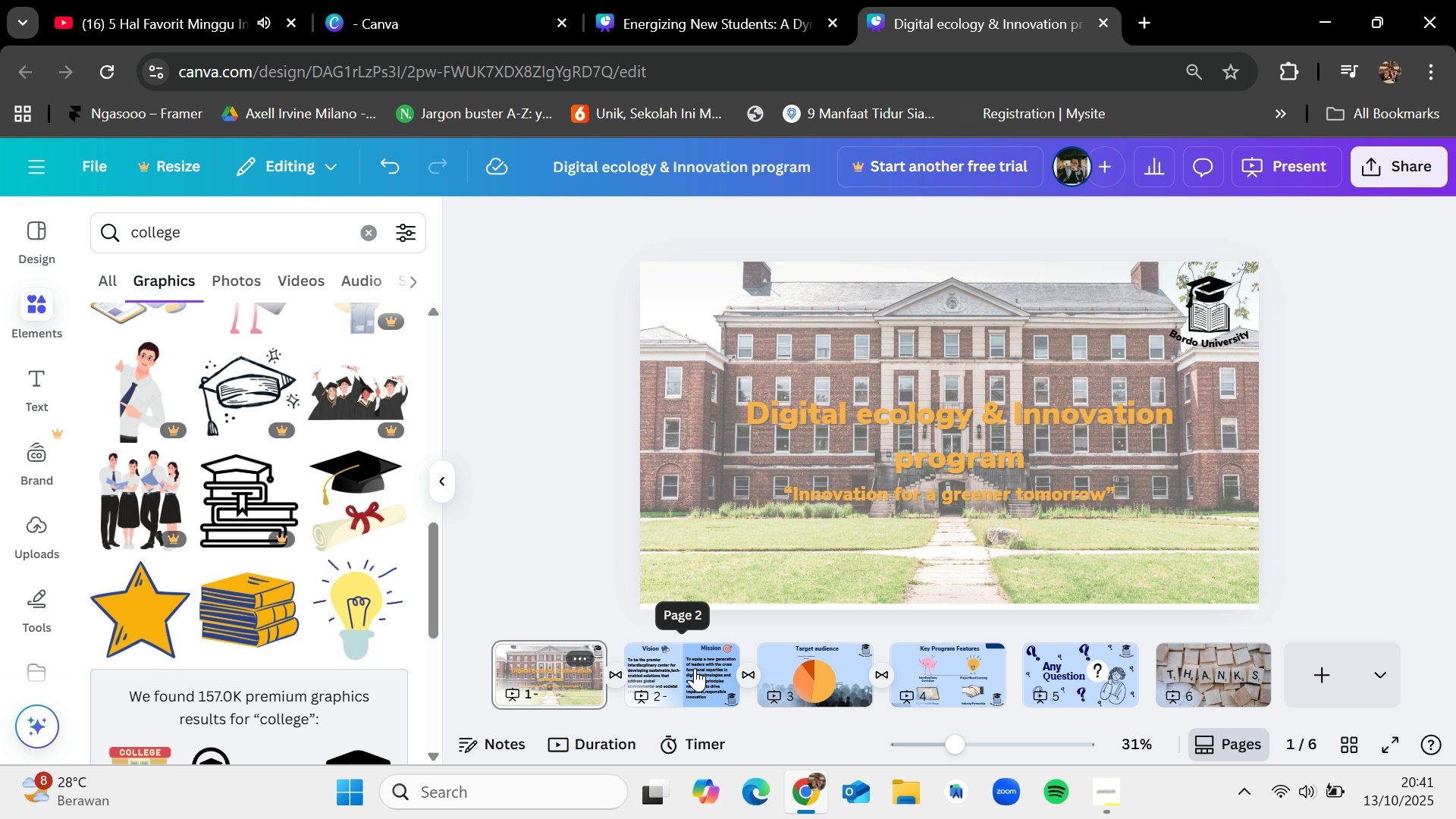 
left_click([695, 668])
 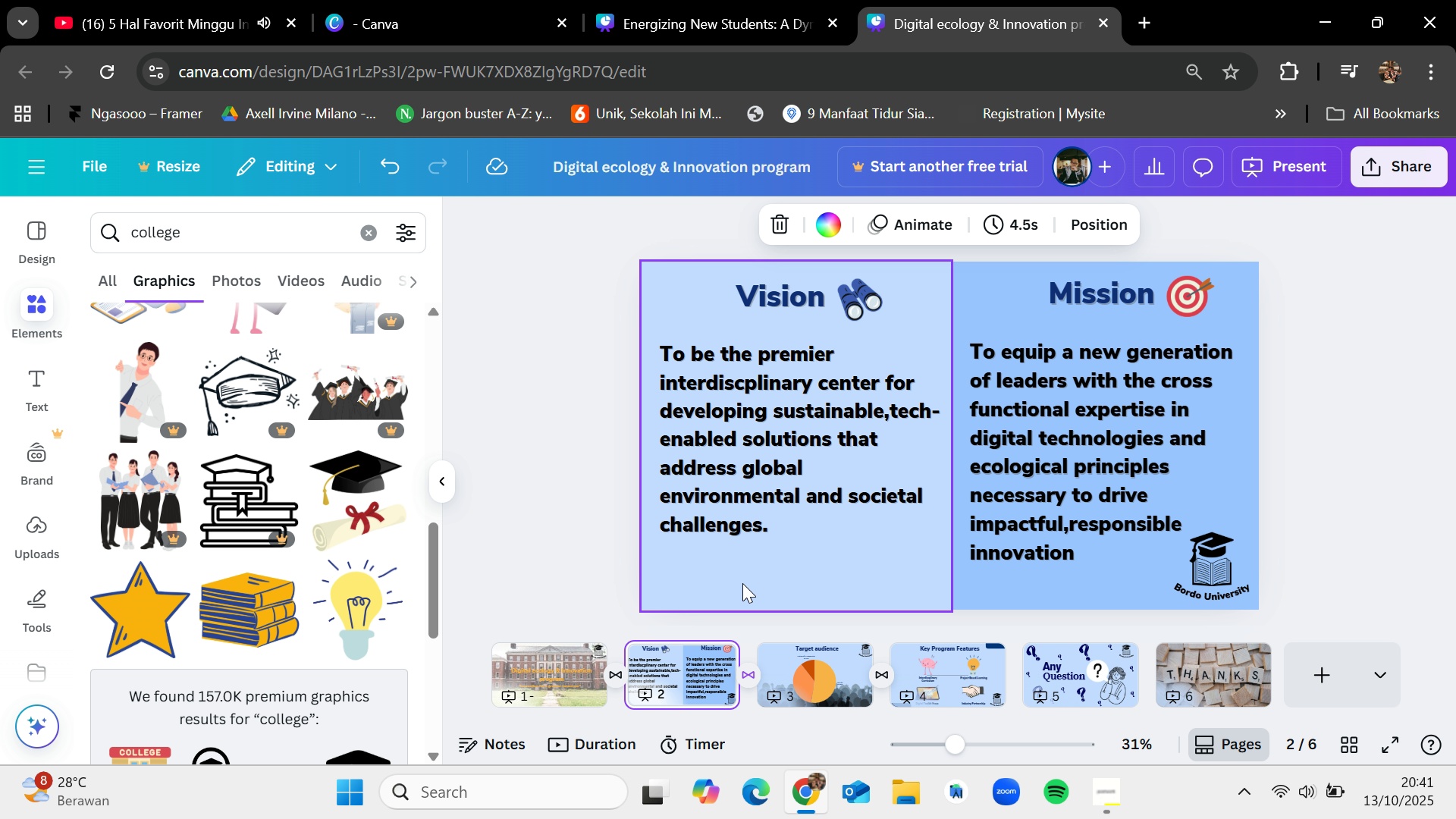 
mouse_move([730, 606])
 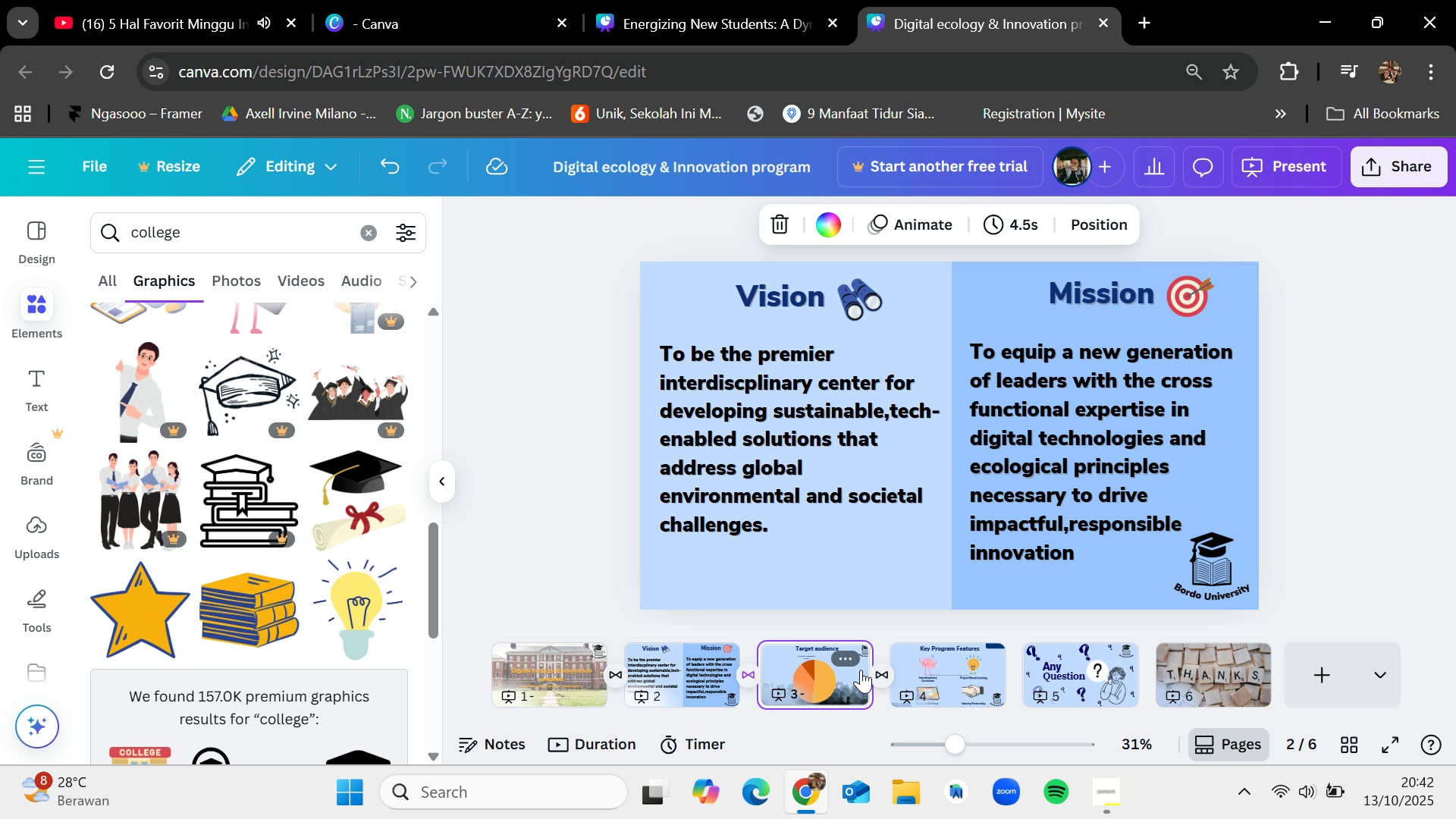 
left_click([861, 670])
 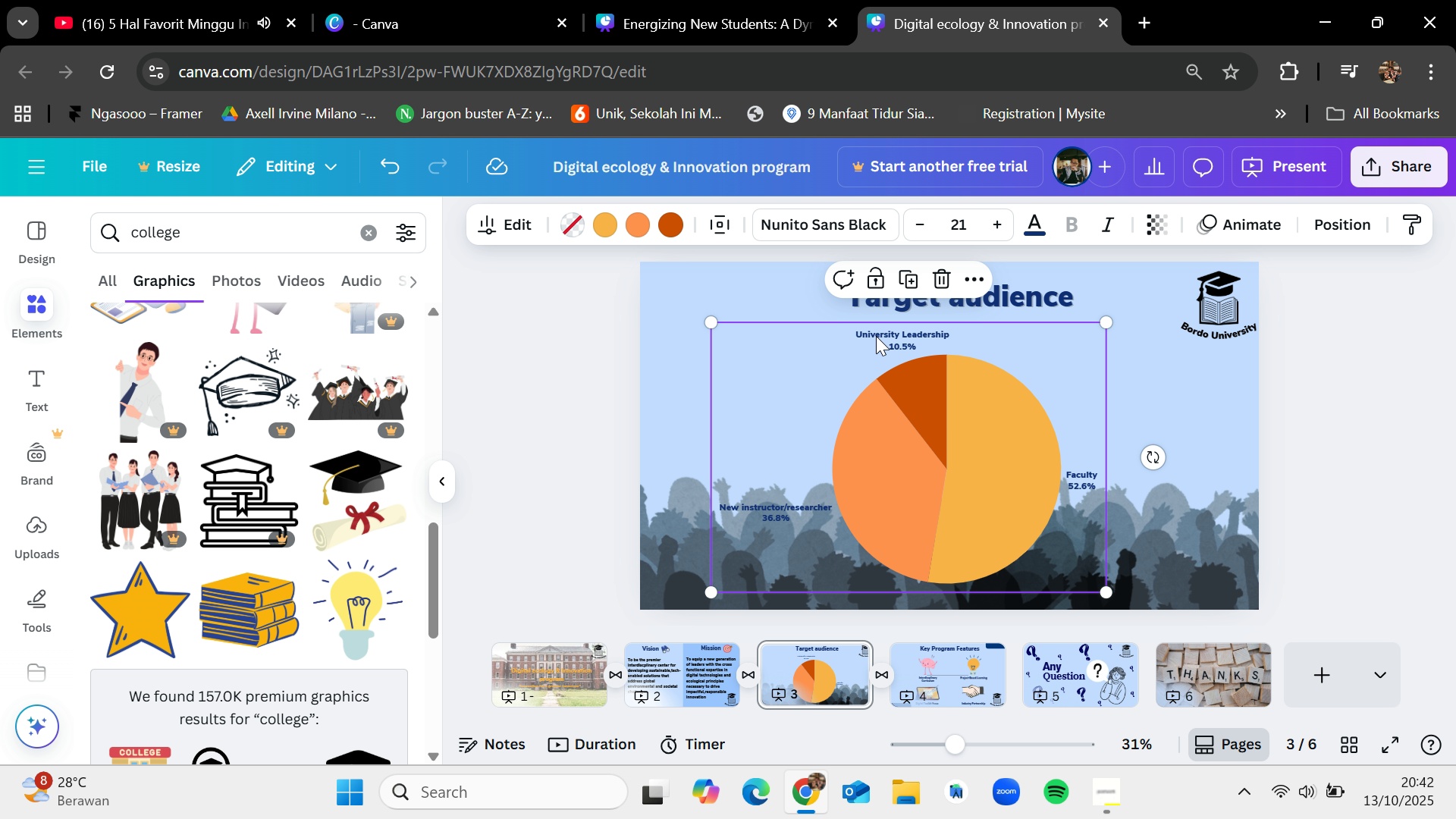 
mouse_move([717, 254])
 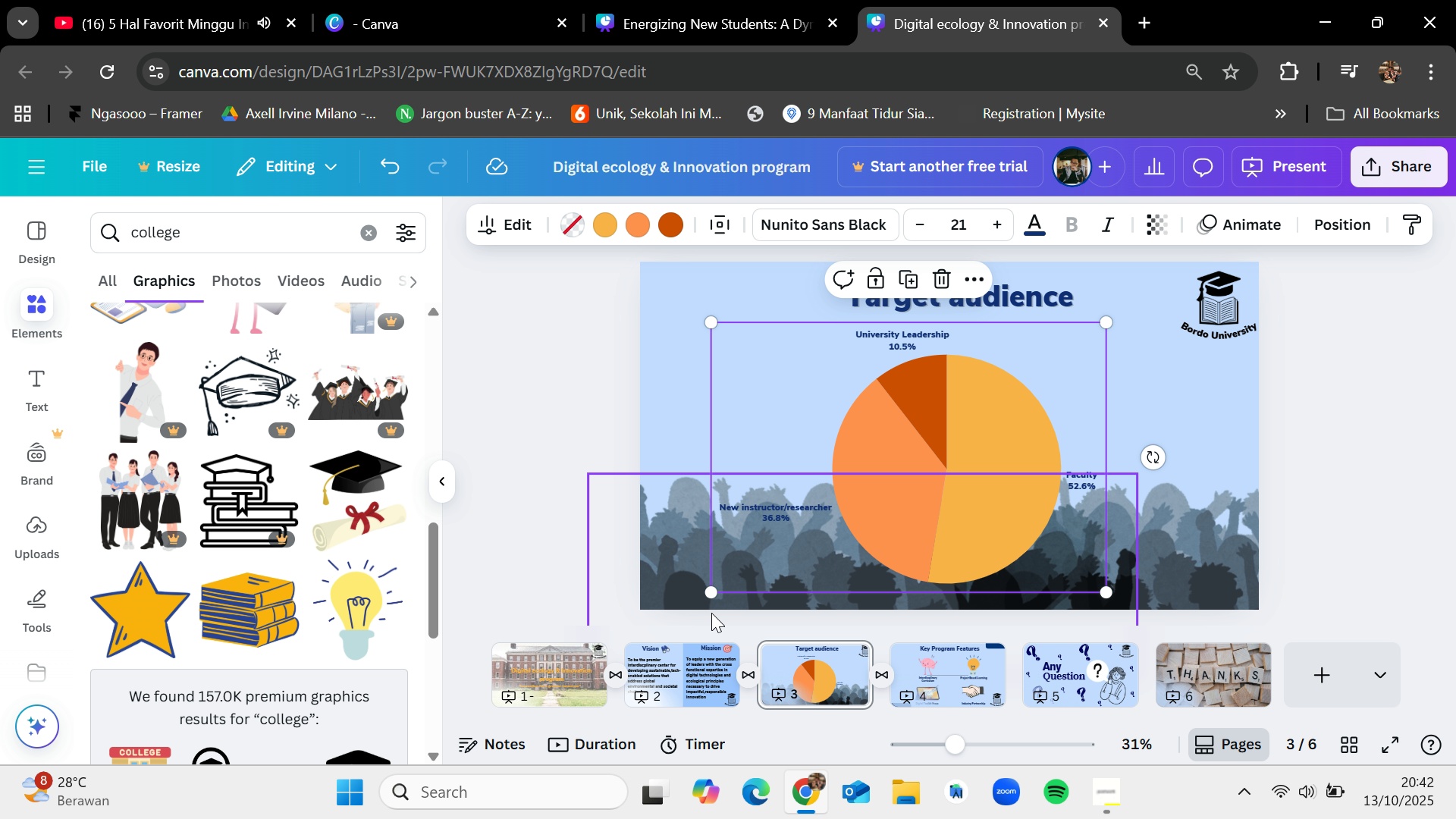 
left_click([701, 651])
 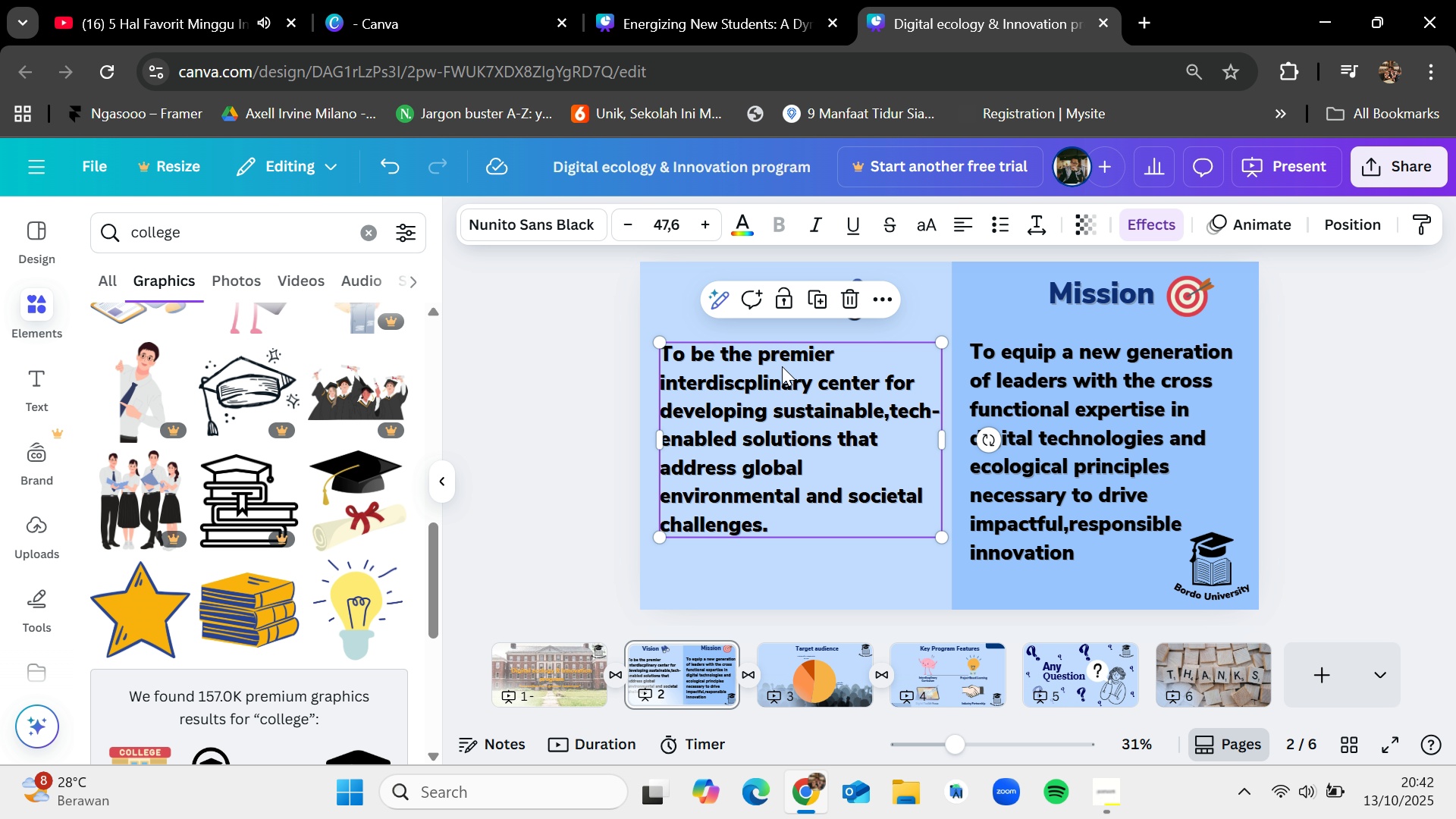 
left_click([782, 366])
 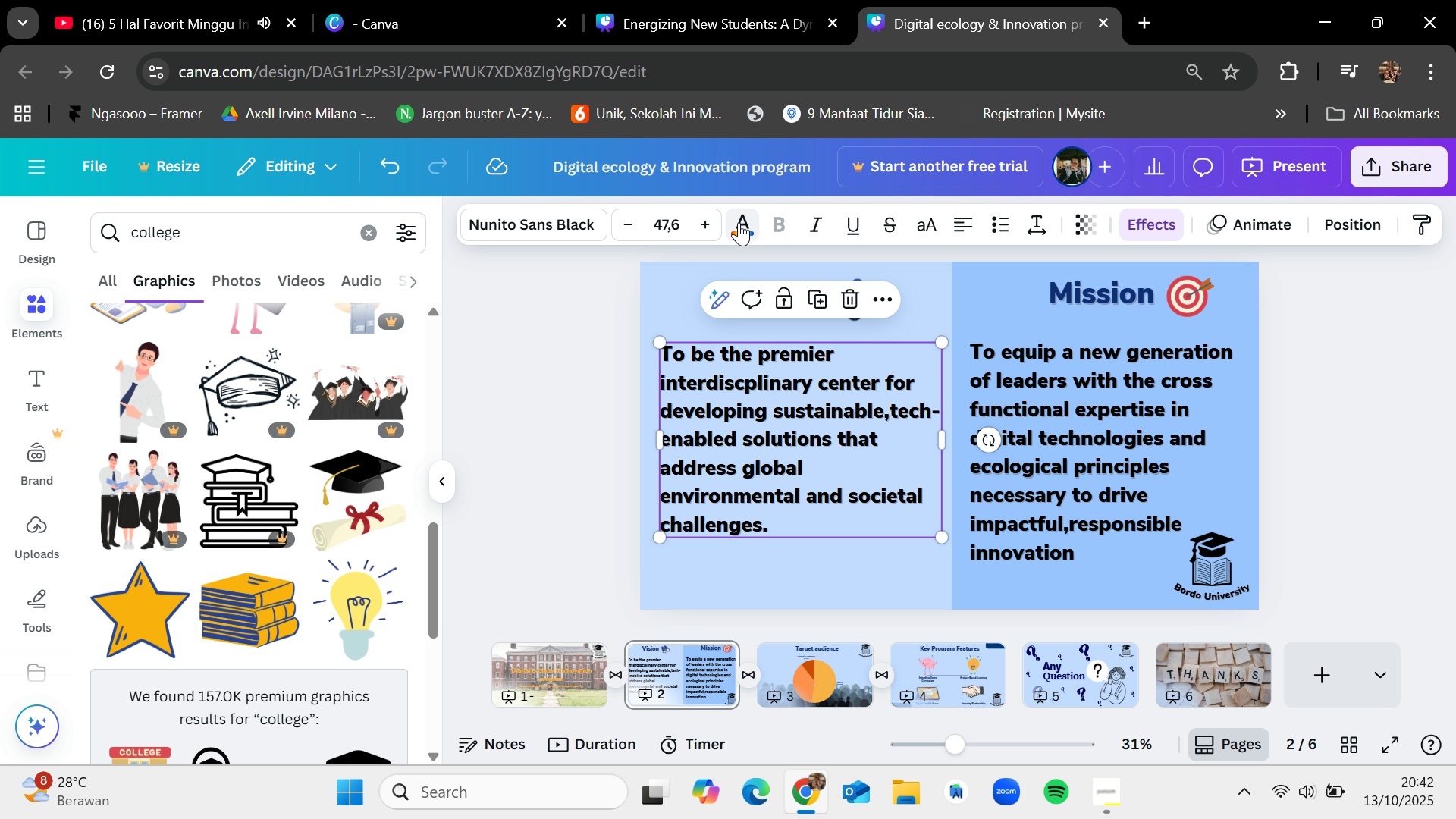 
left_click([739, 223])
 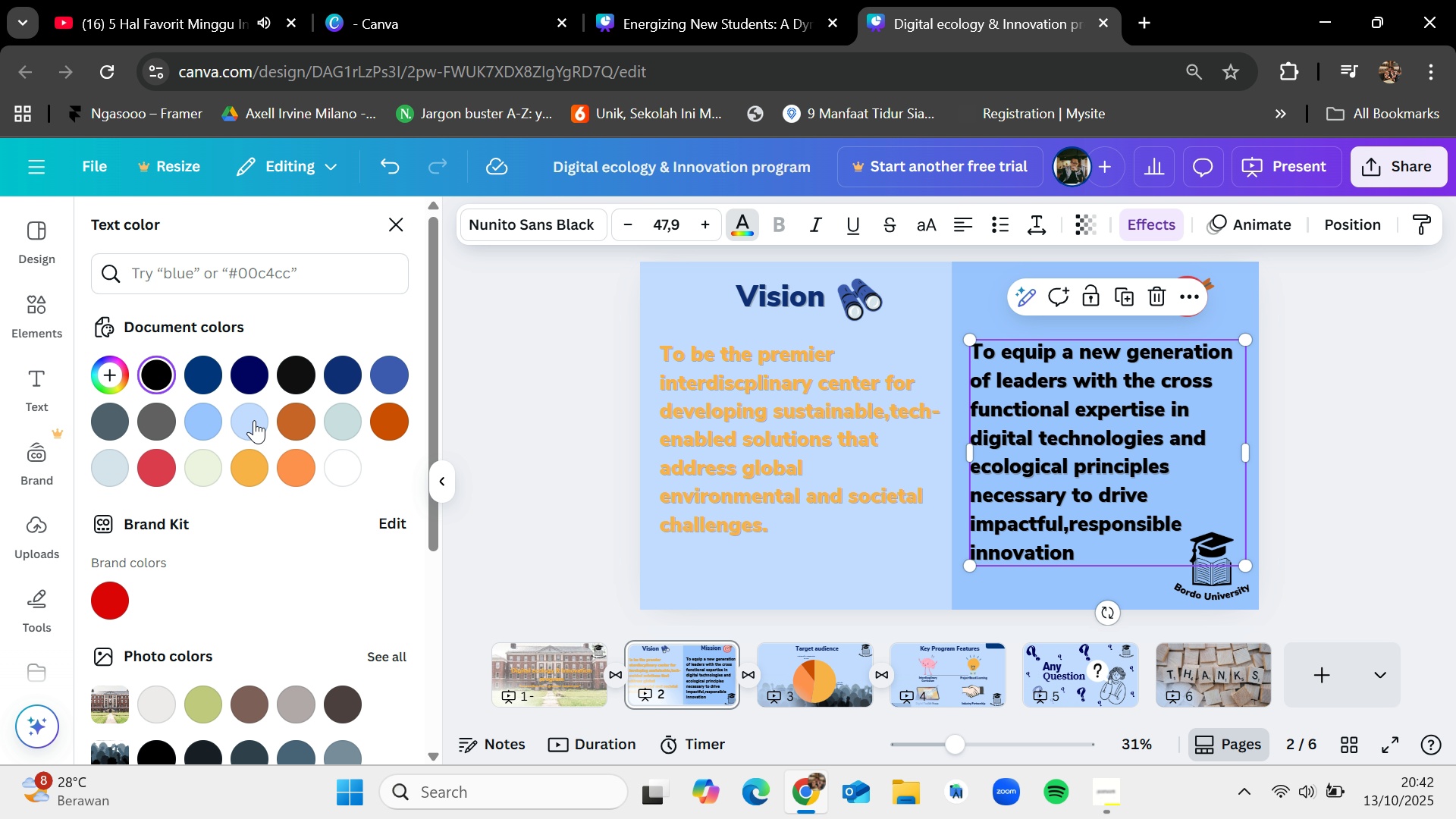 
left_click([252, 469])
 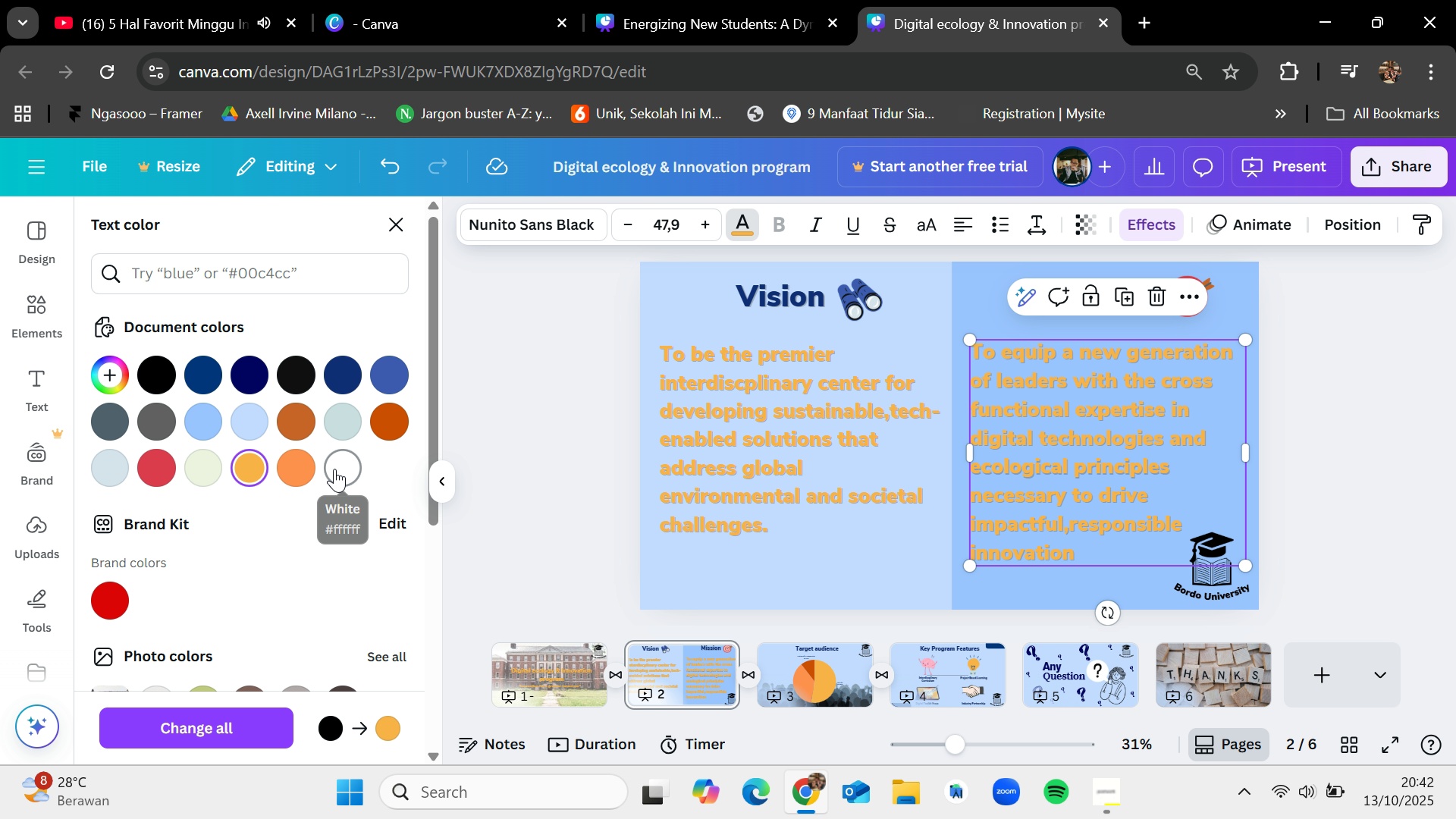 
left_click([347, 469])
 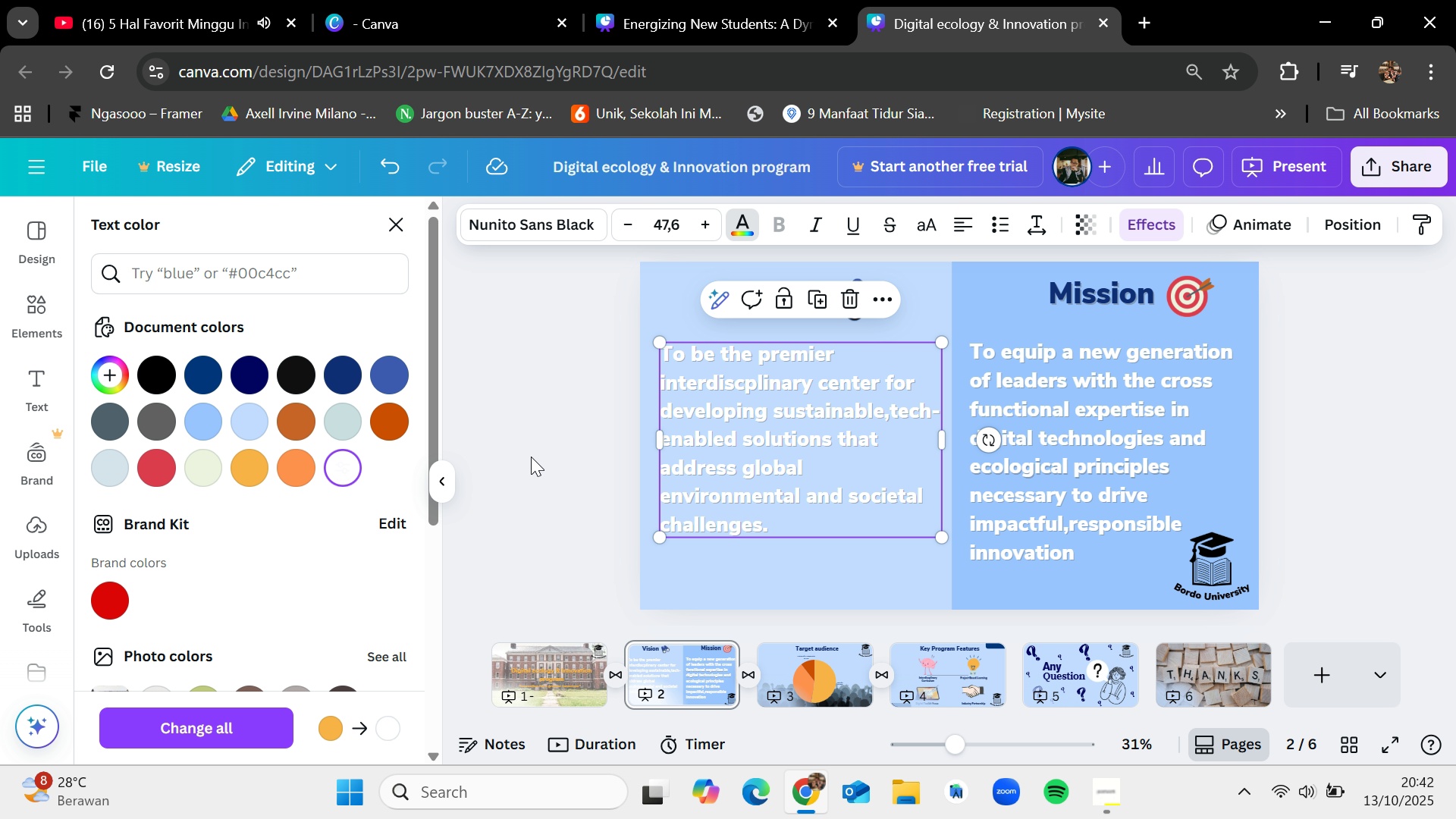 
double_click([539, 455])
 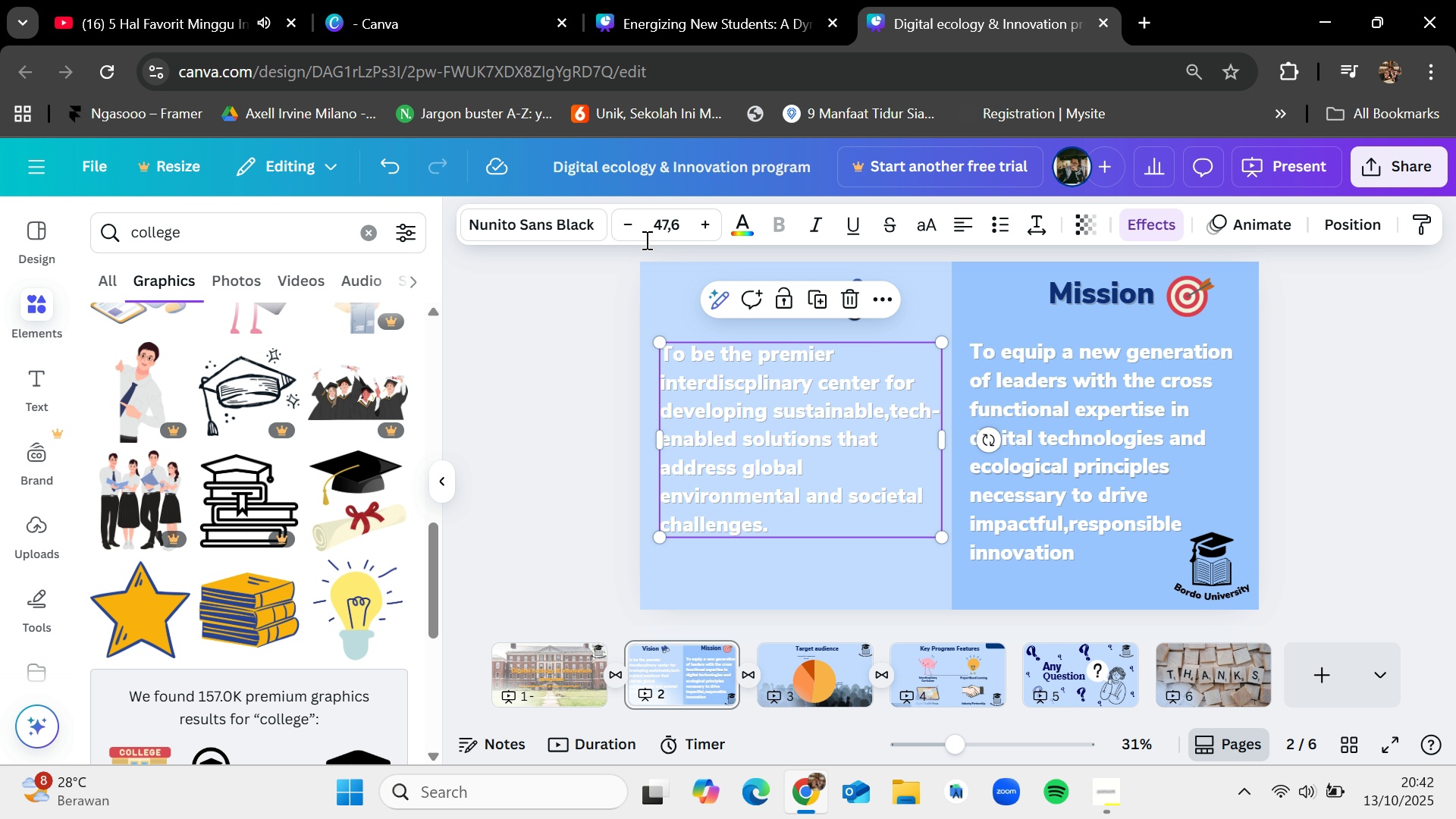 
left_click([735, 224])
 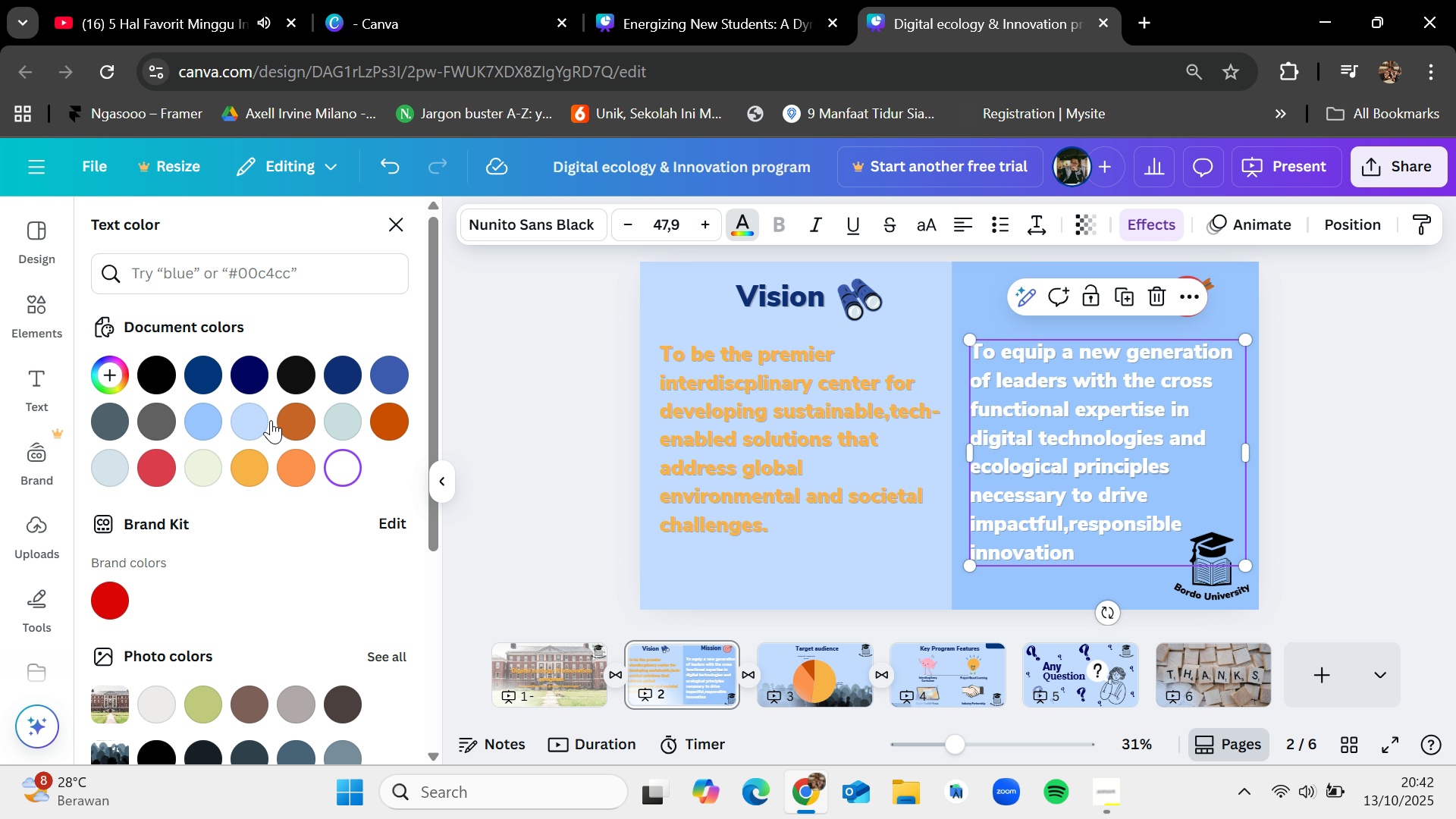 
wait(5.62)
 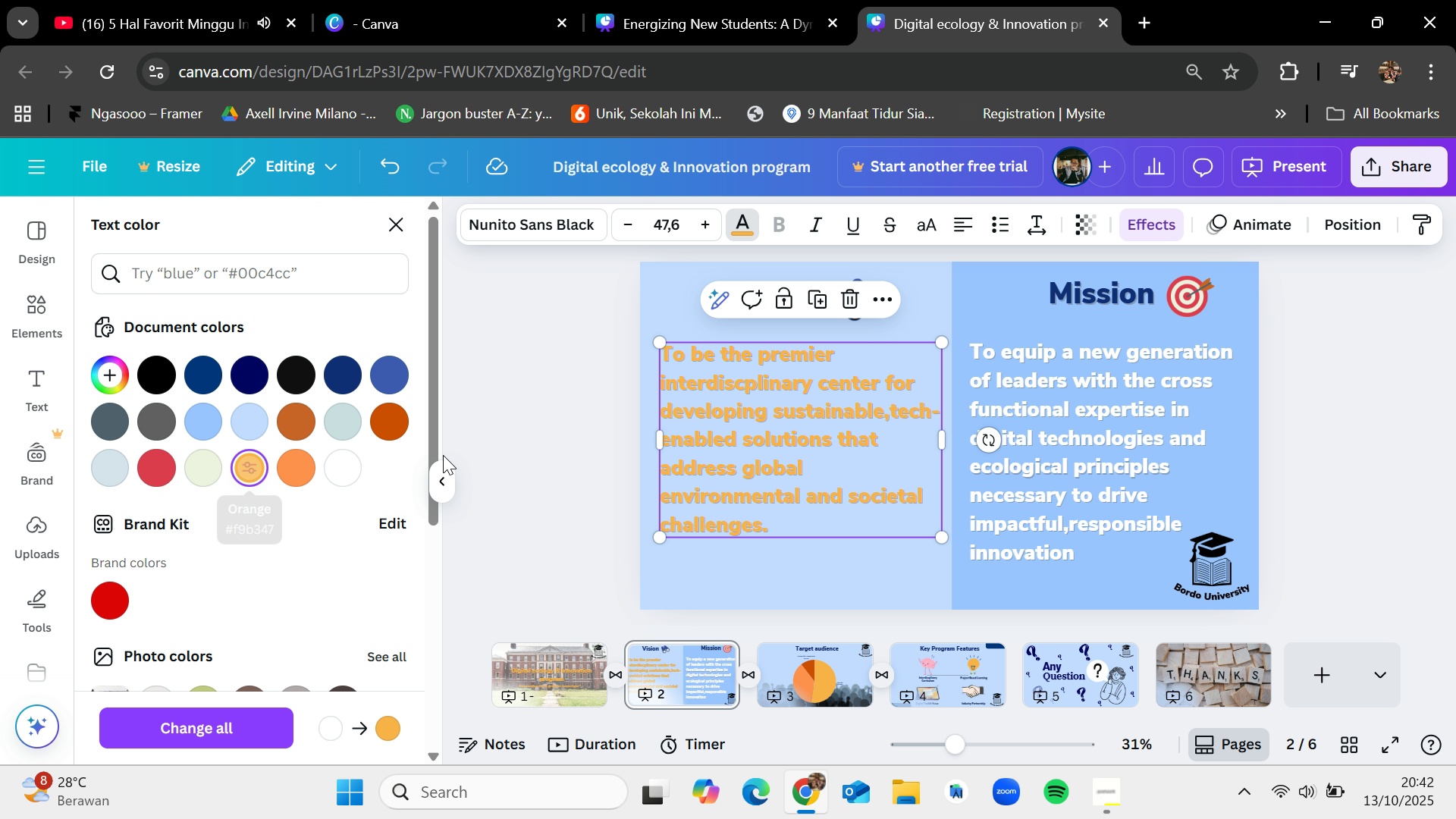 
left_click([579, 394])
 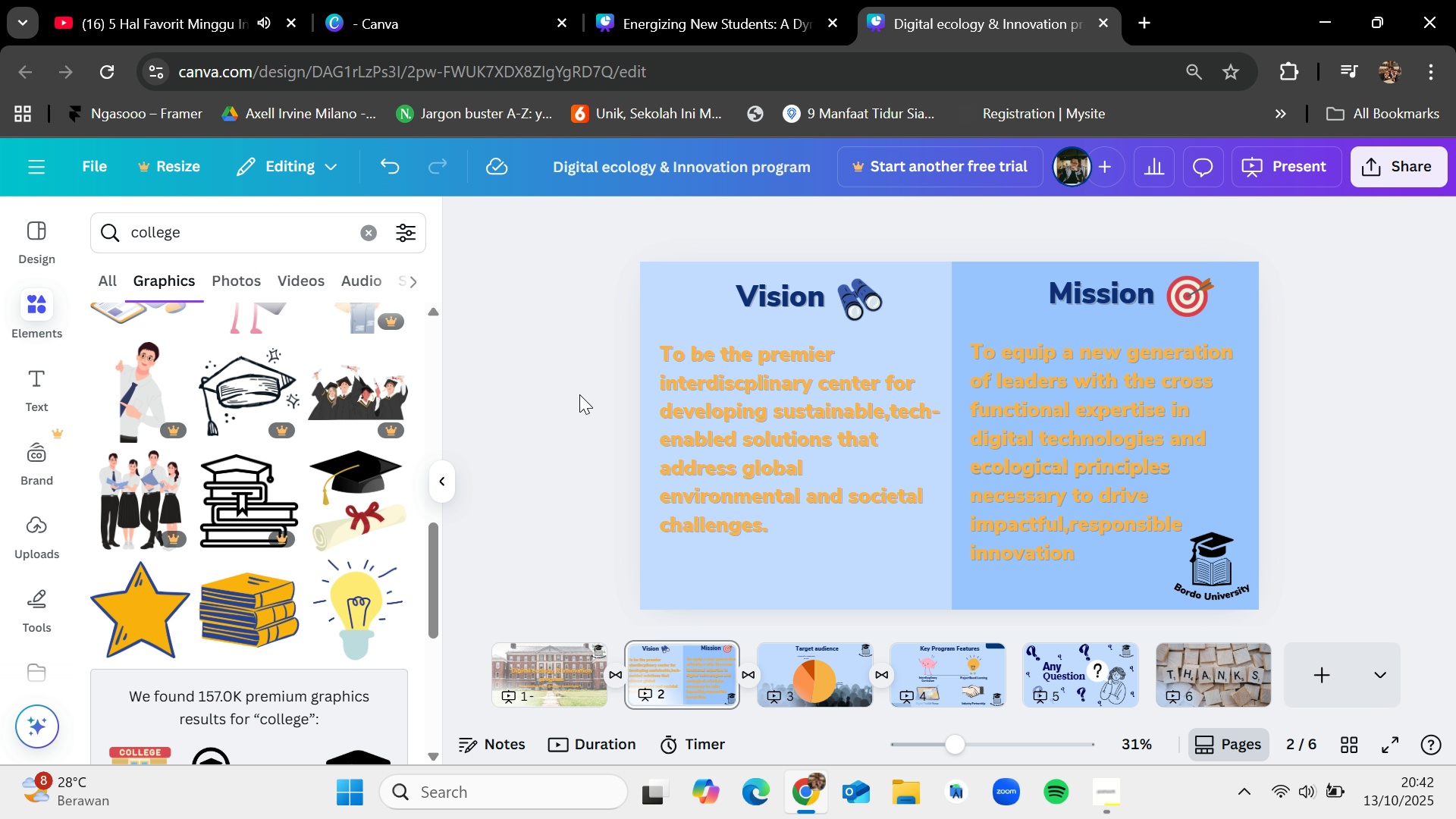 
left_click([579, 394])
 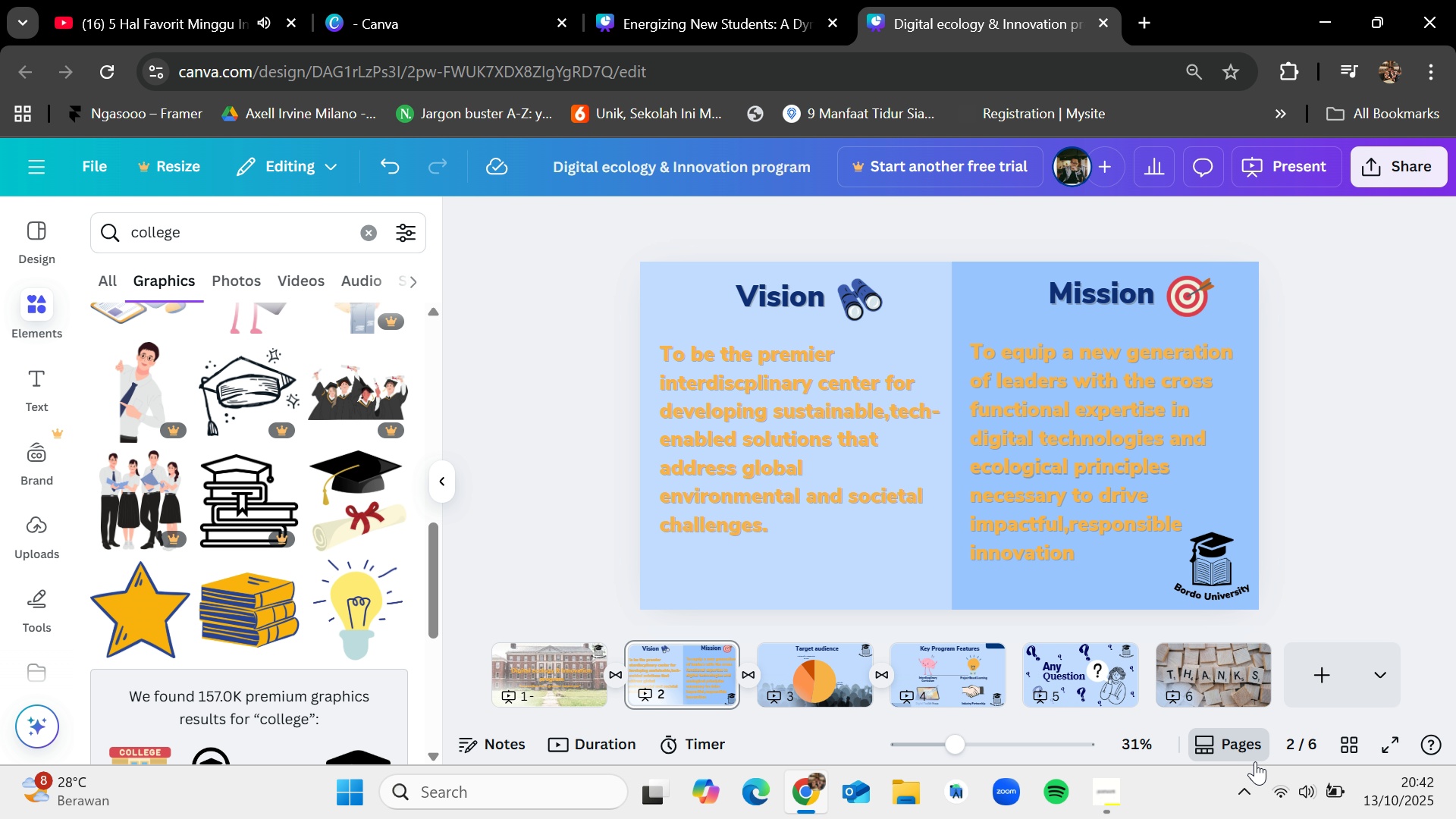 
left_click([1370, 748])
 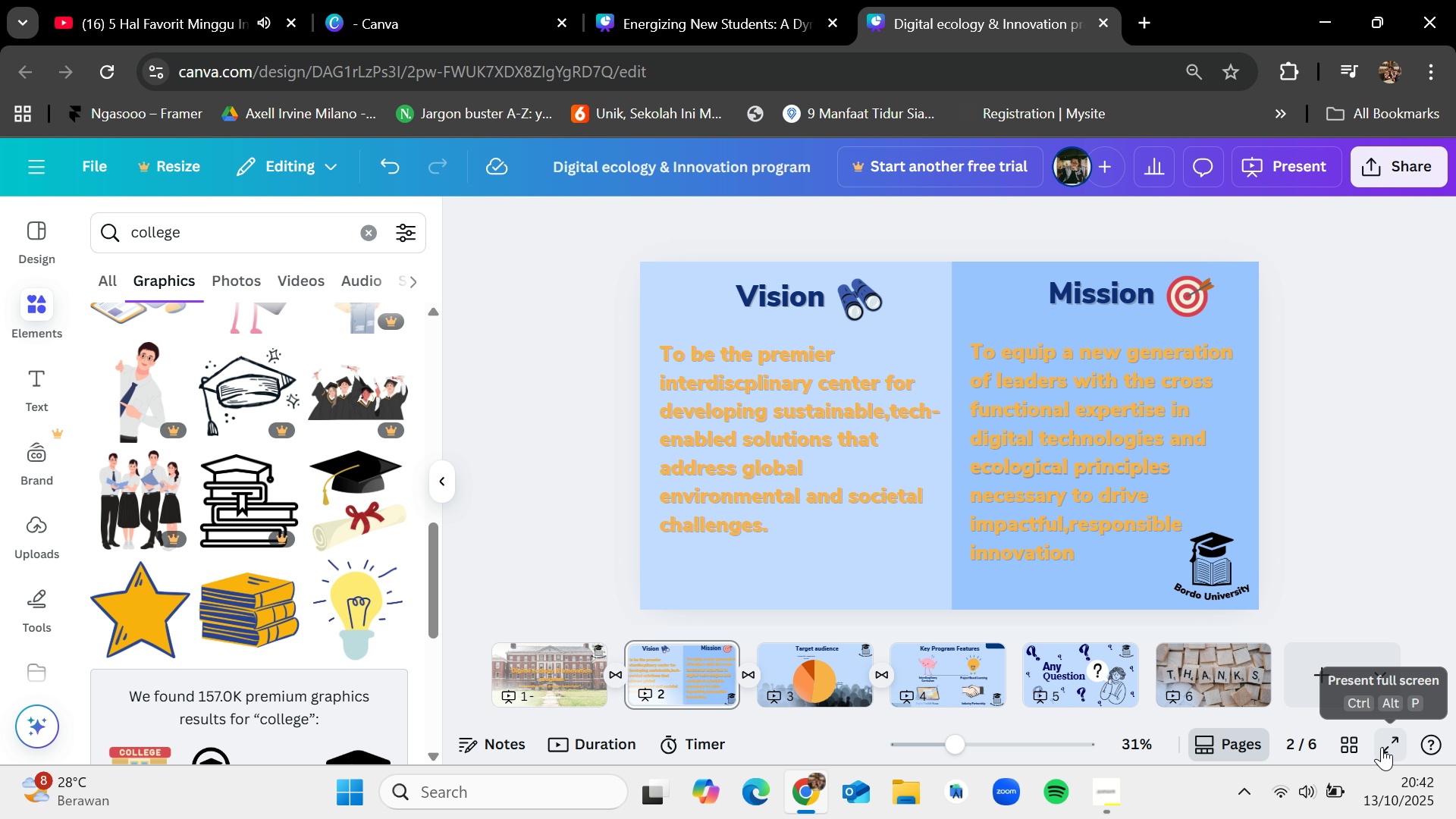 
mouse_move([1364, 738])
 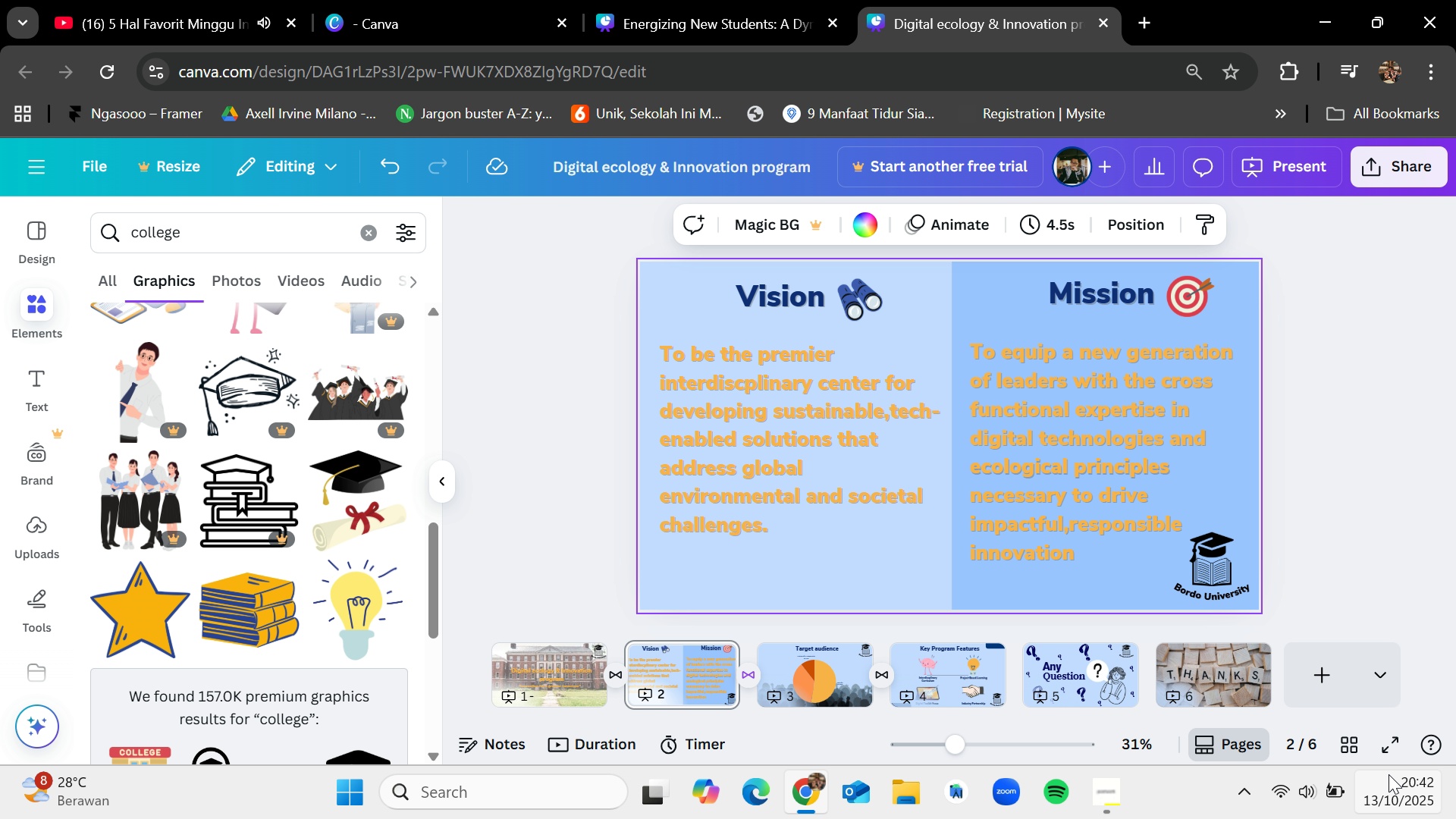 
left_click([561, 673])
 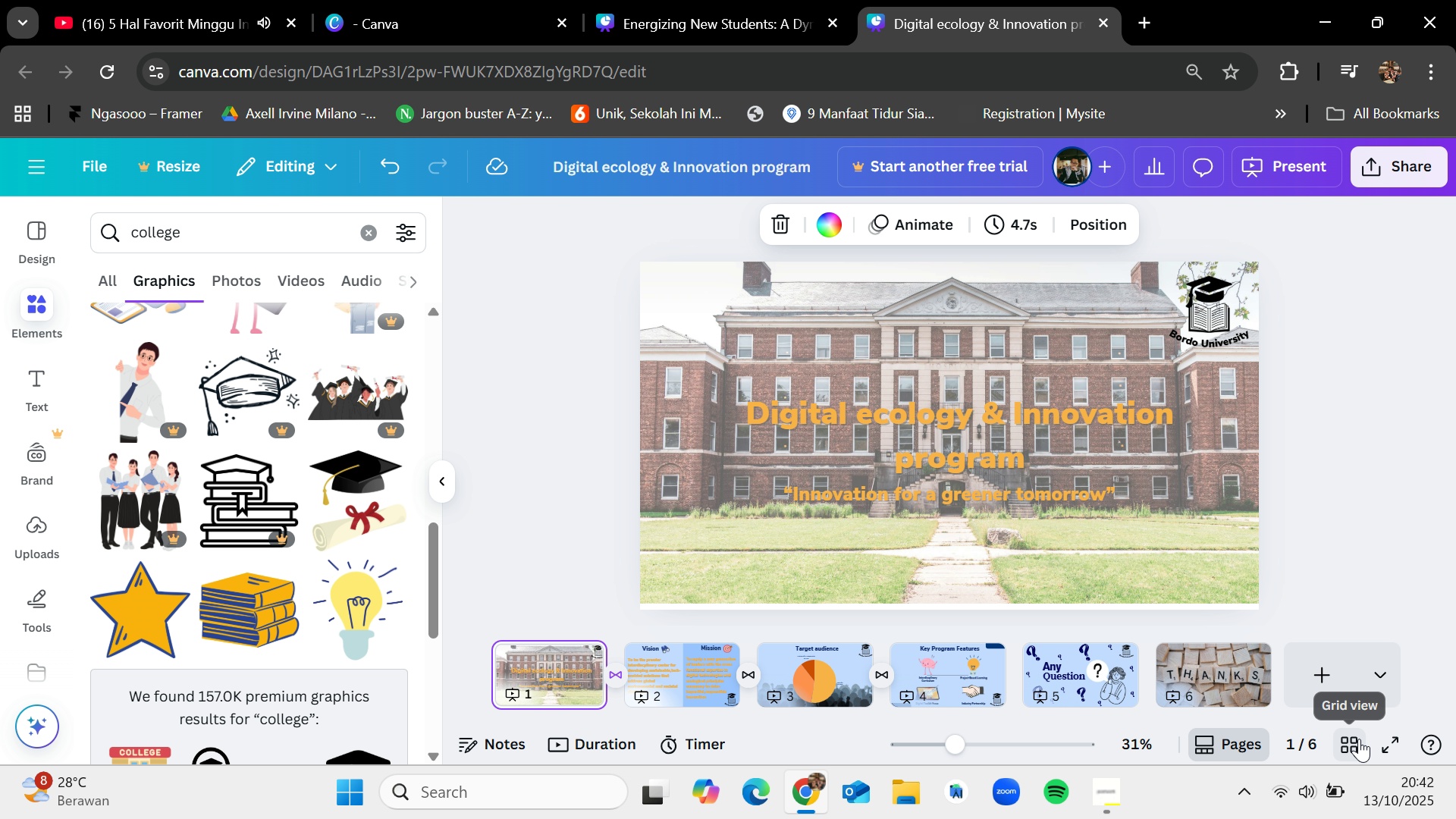 
left_click([1396, 742])
 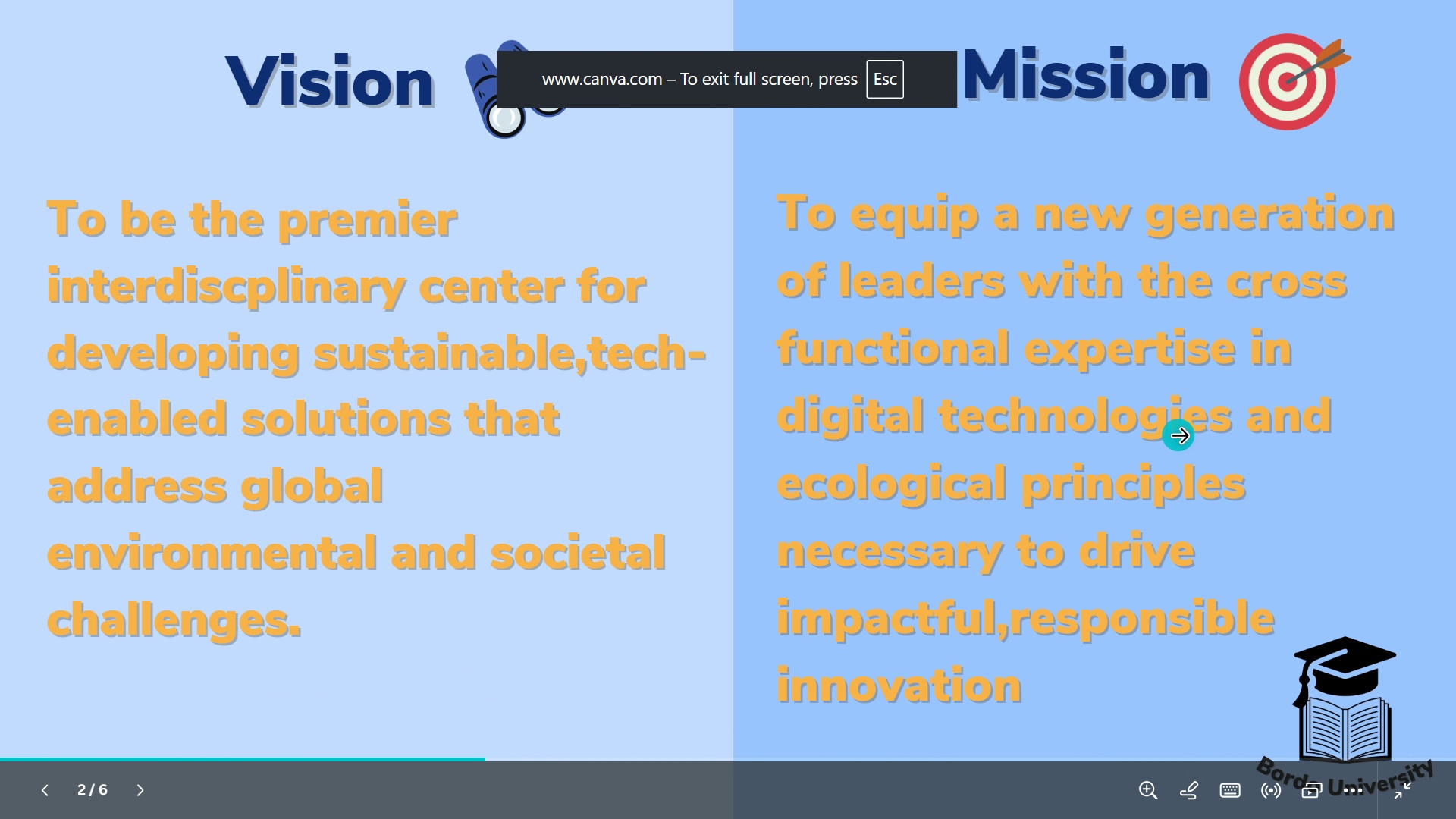 
left_click([1395, 514])
 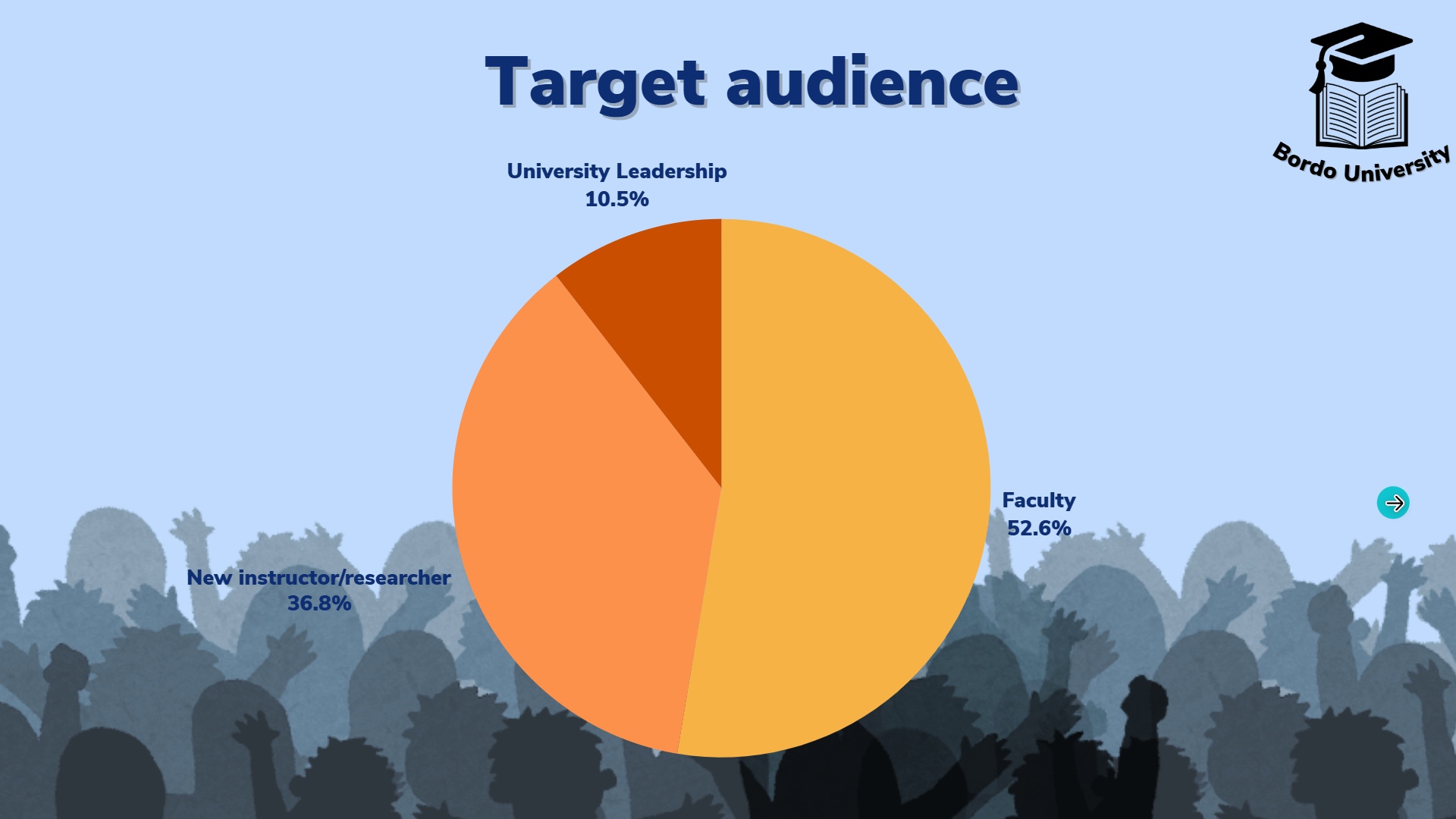 
left_click([1394, 503])
 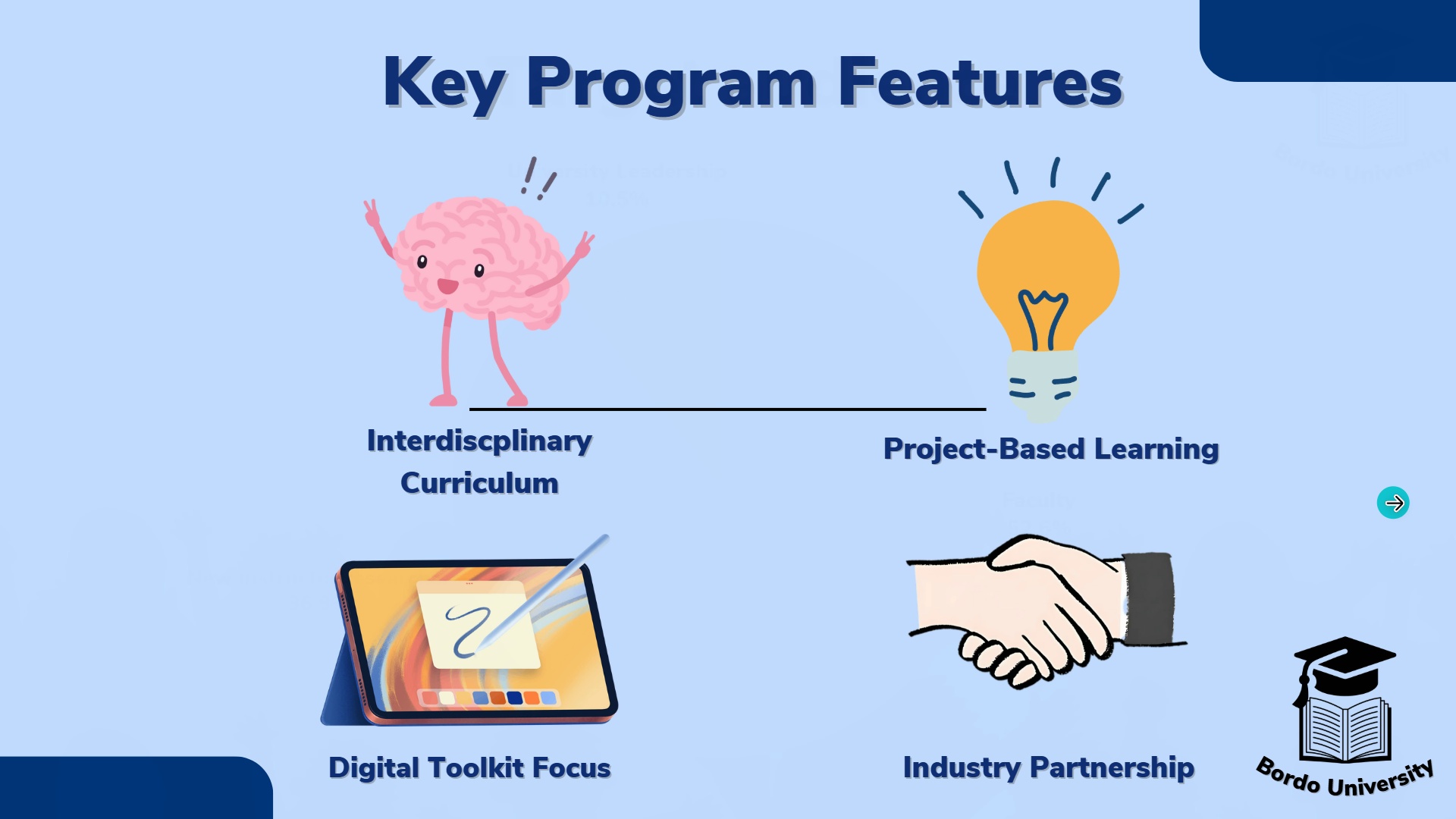 
left_click([1394, 503])
 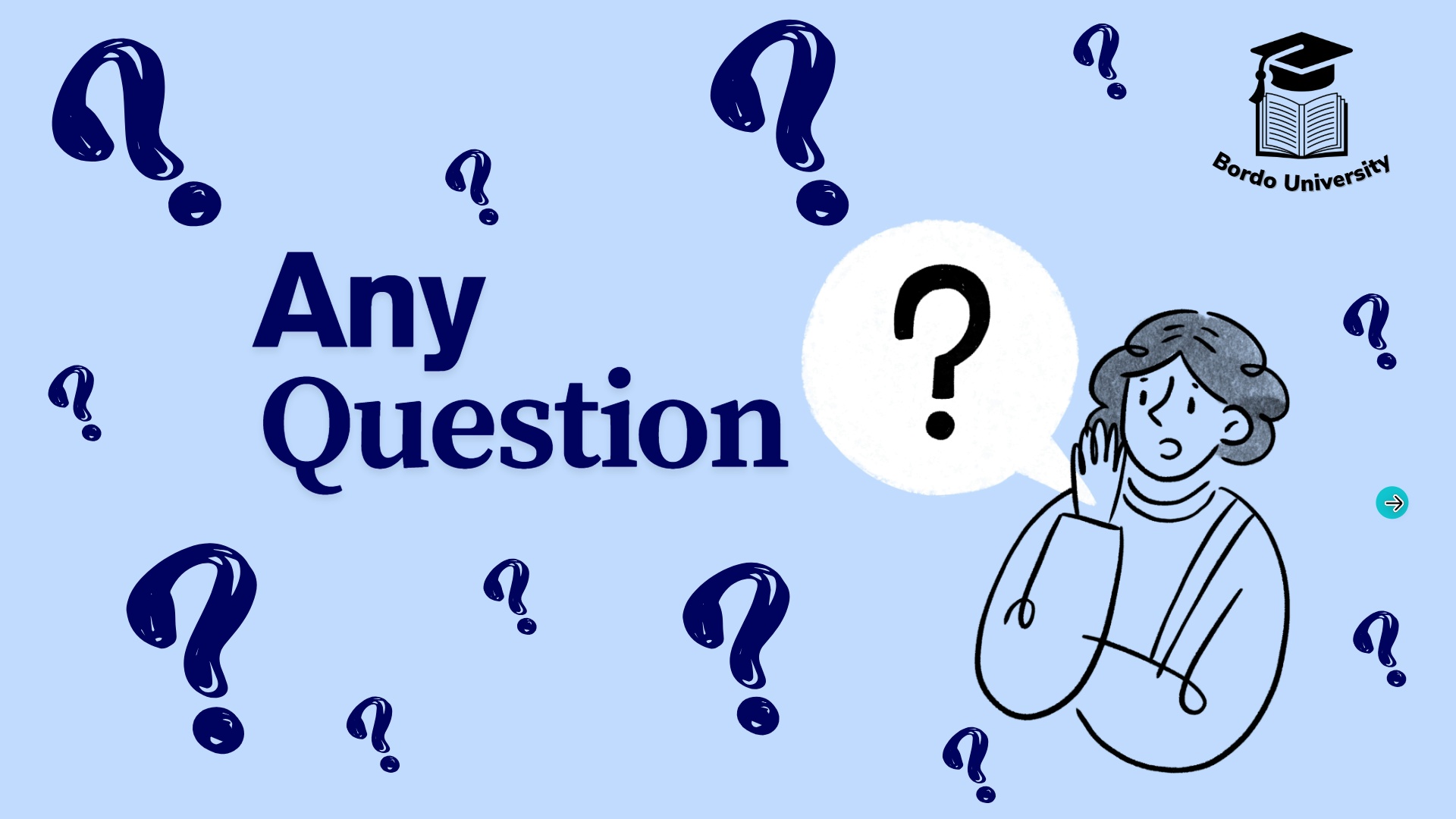 
left_click([1393, 503])
 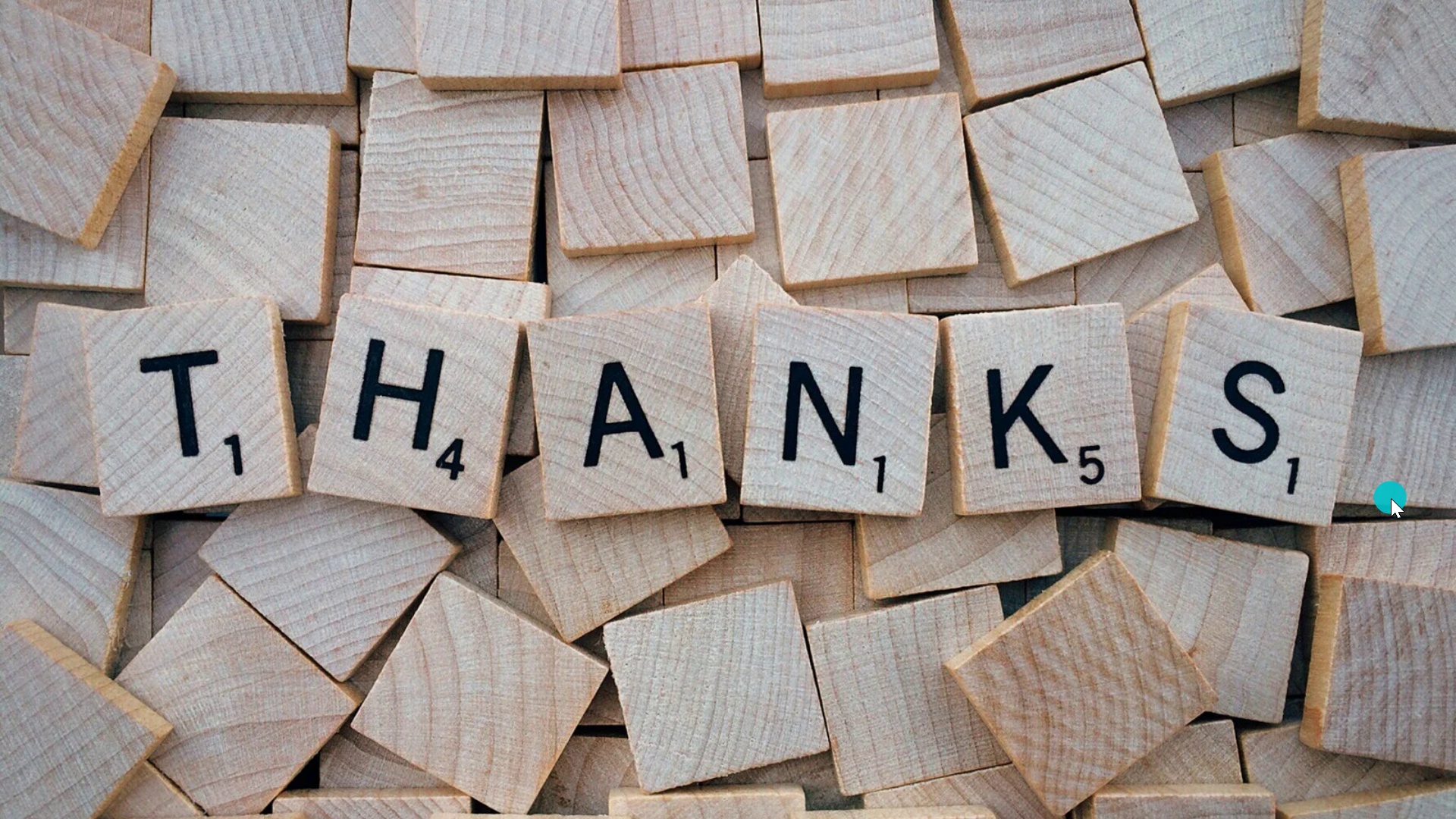 
key(Escape)
 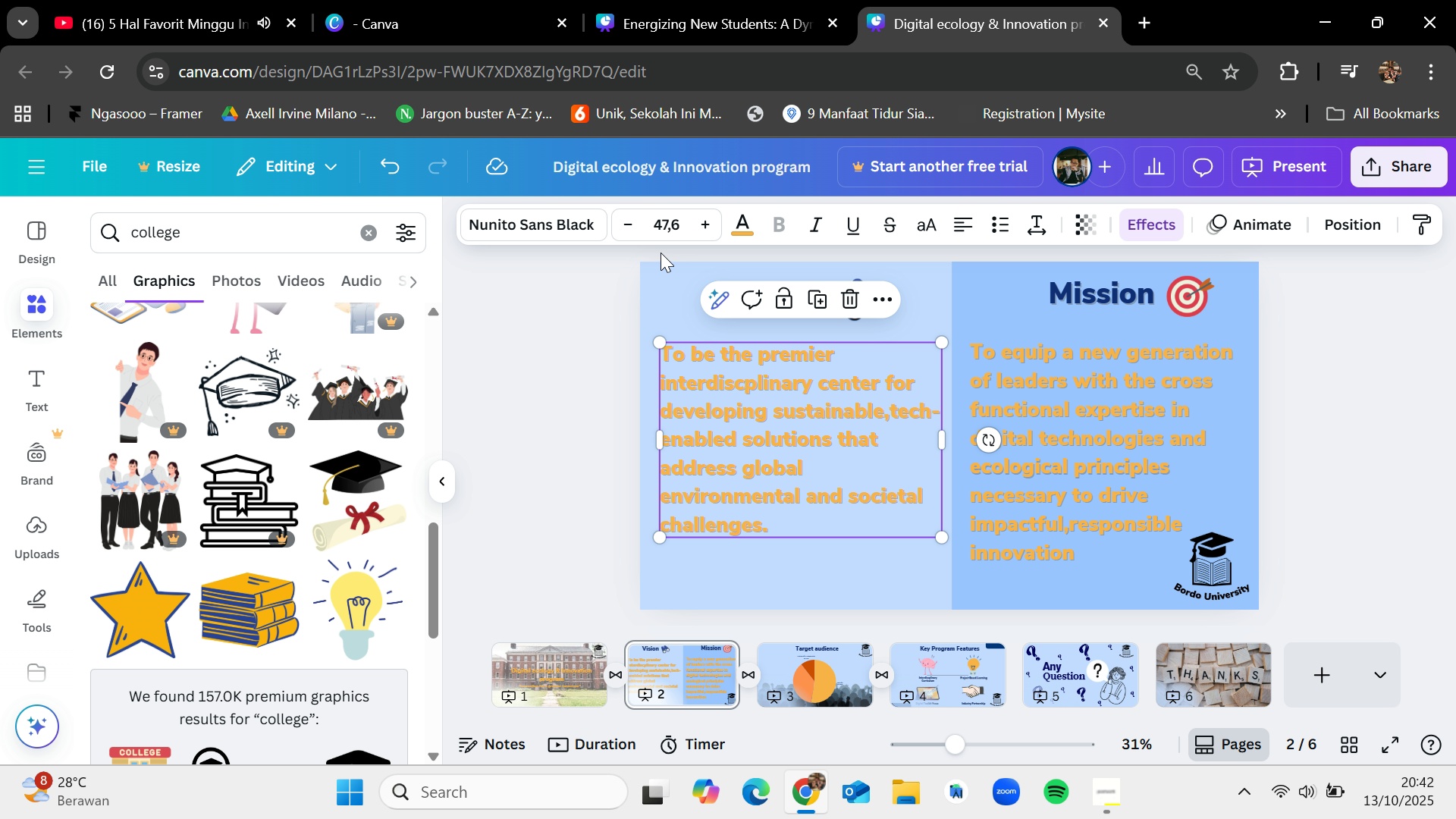 
left_click([736, 231])
 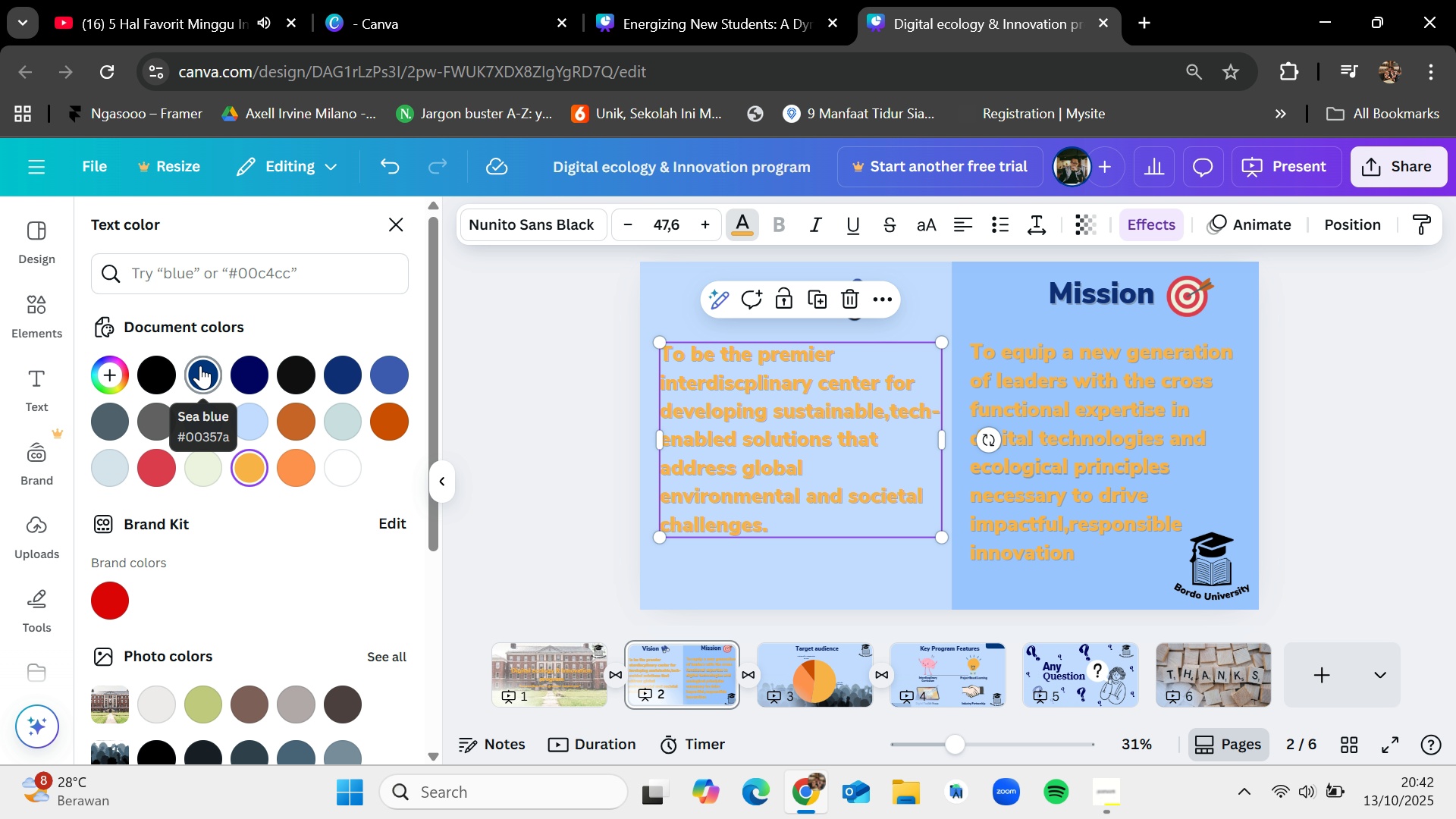 
left_click([200, 366])
 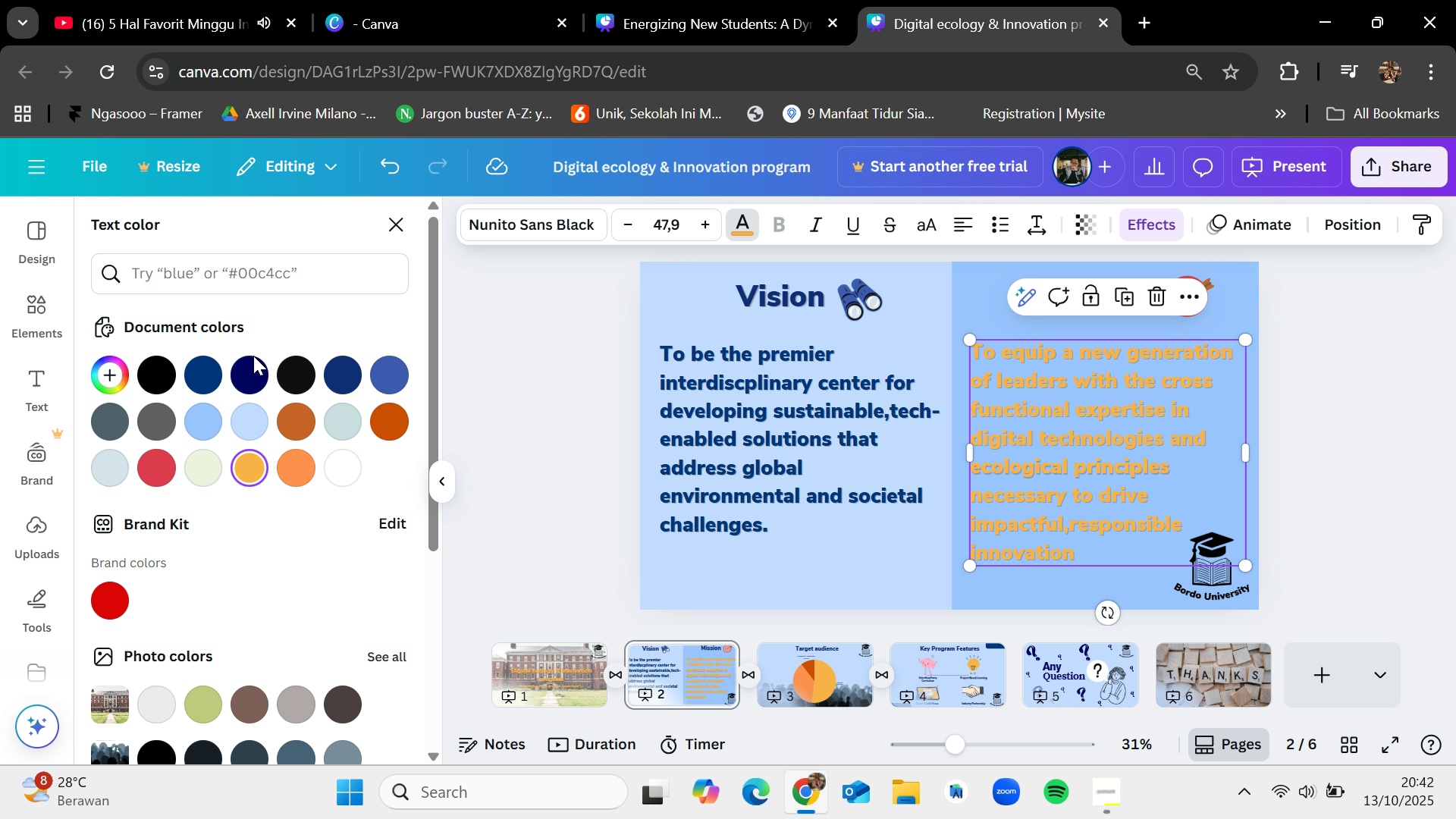 
left_click([217, 364])
 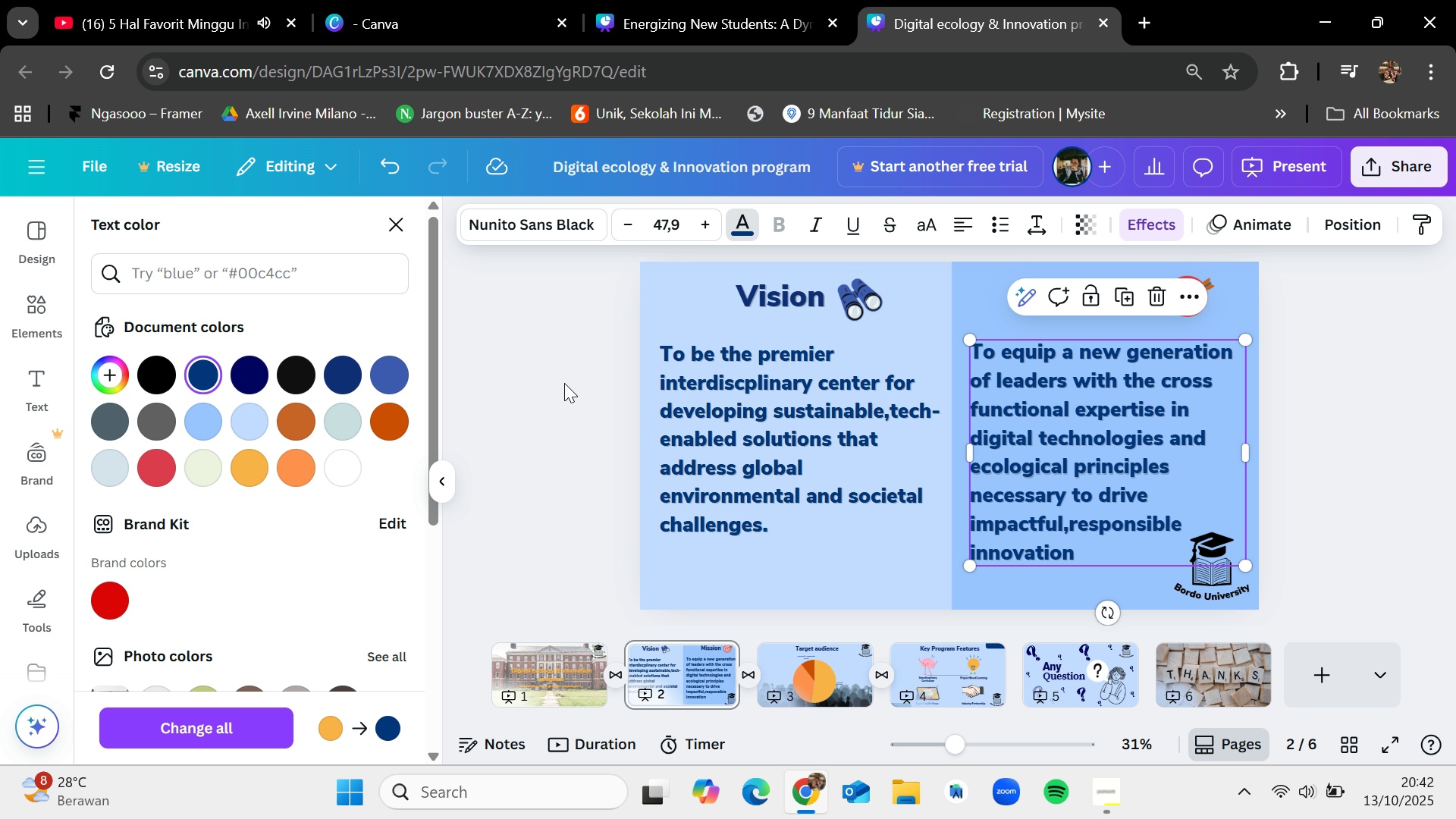 
left_click([563, 383])
 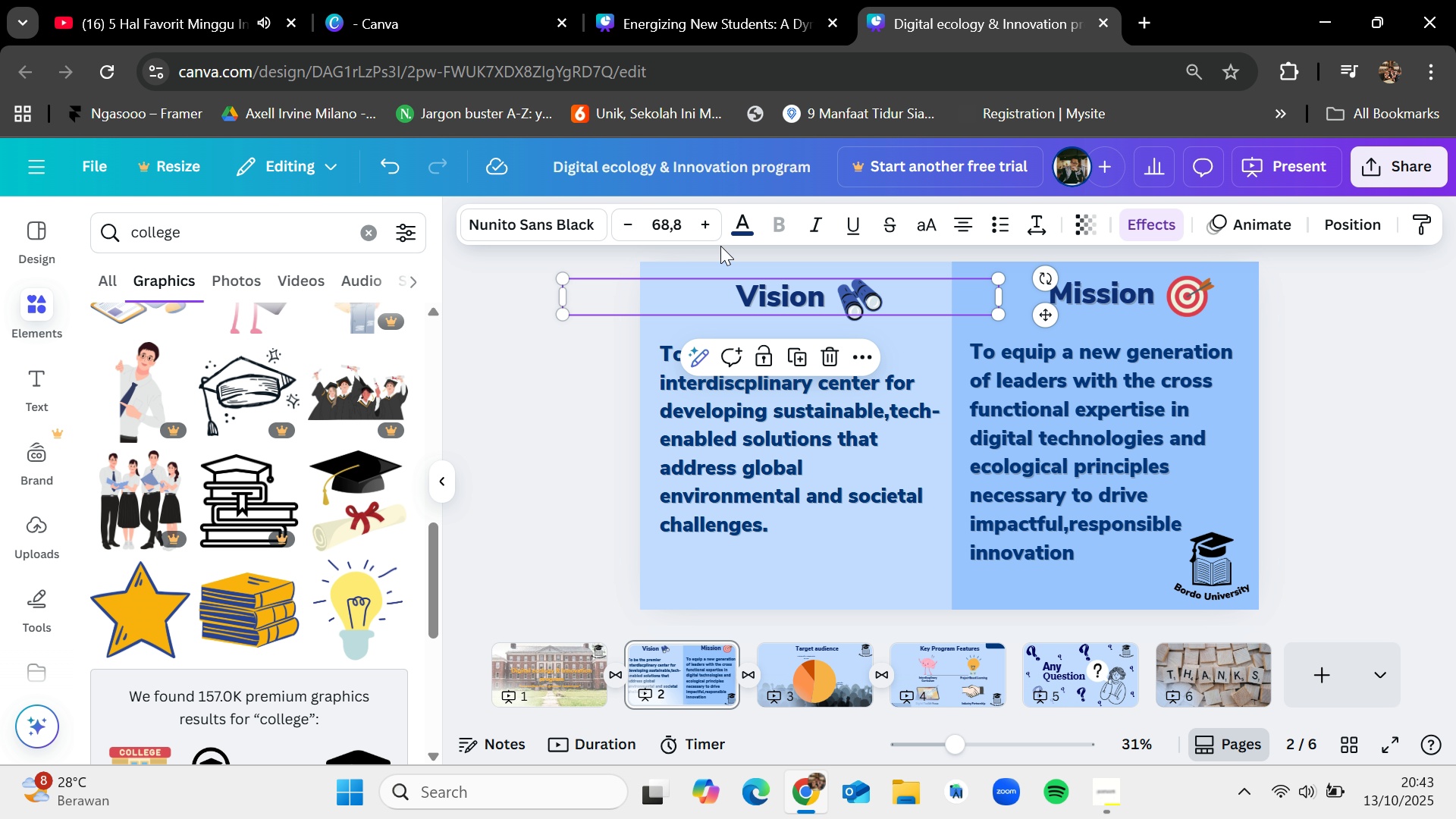 
left_click([735, 220])
 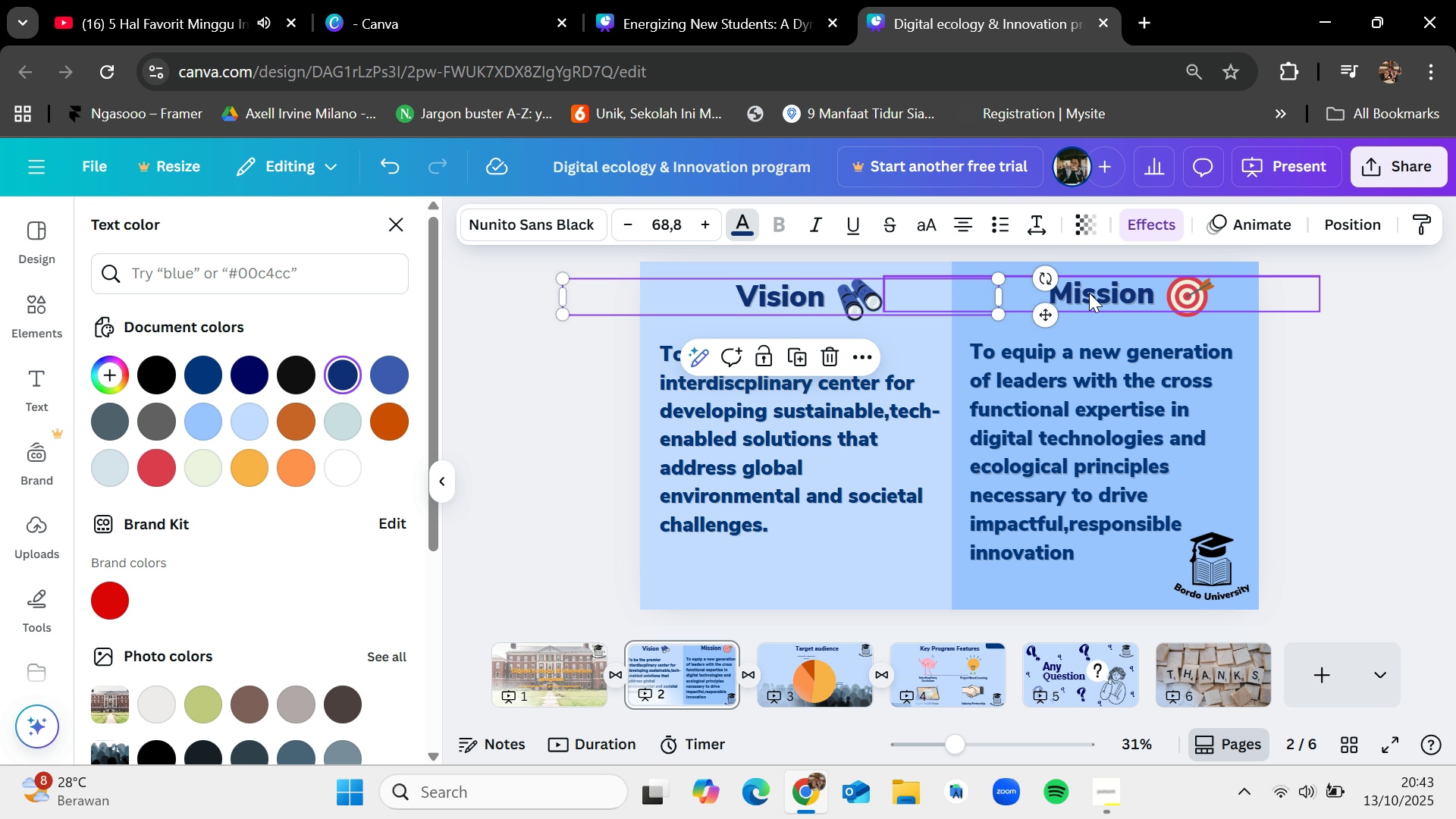 
left_click([1089, 293])
 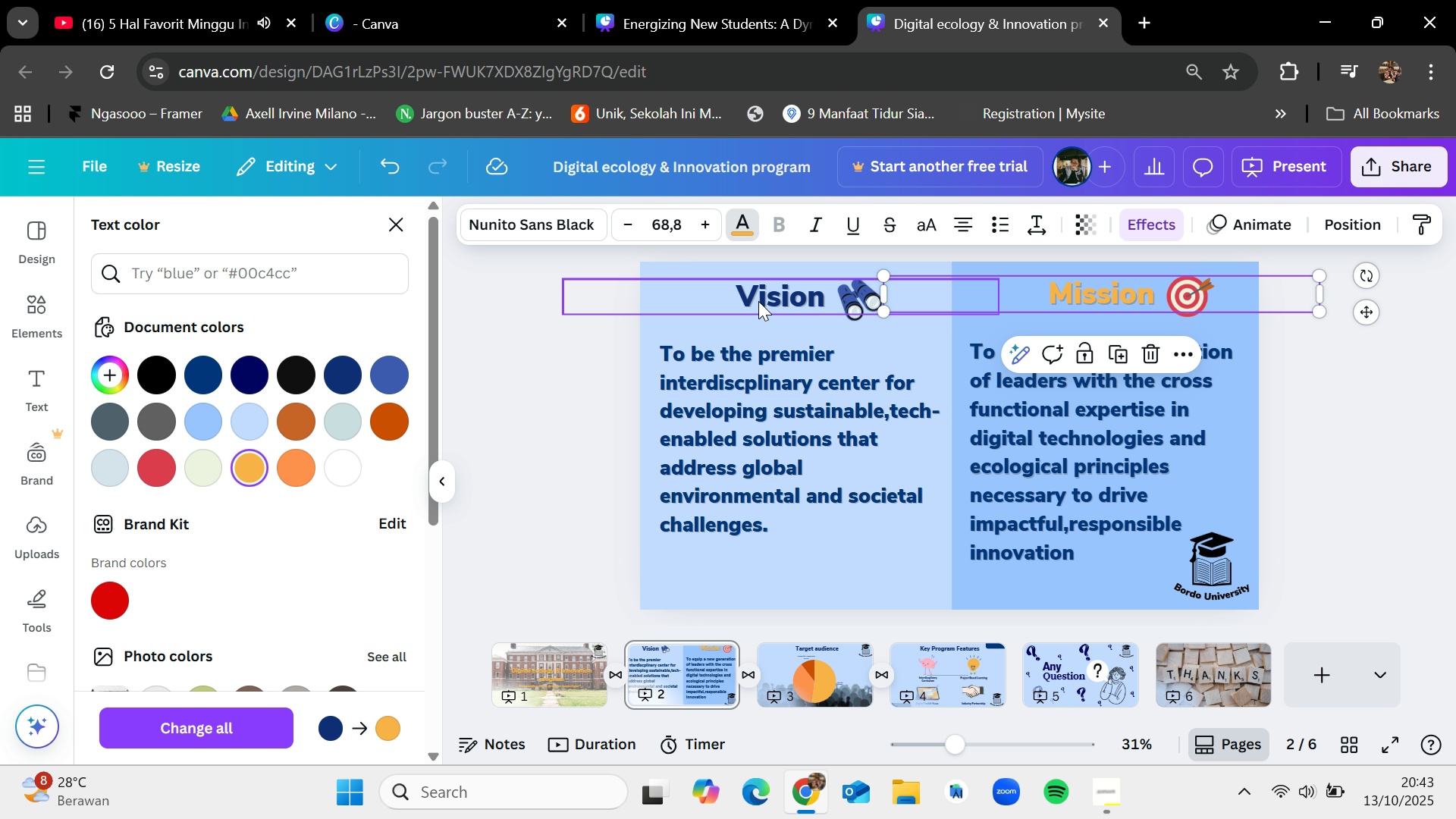 
left_click([758, 304])
 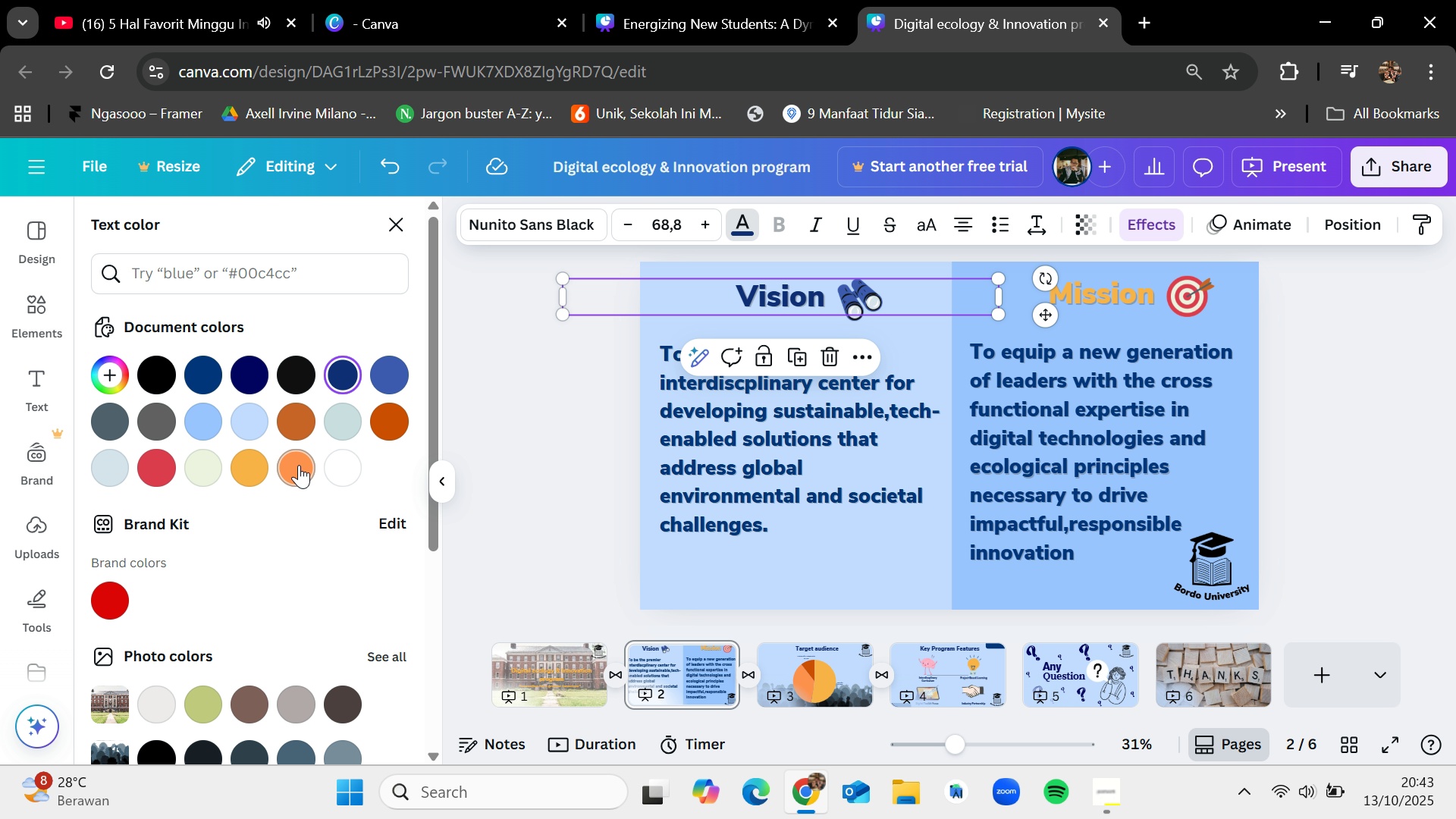 
left_click([299, 465])
 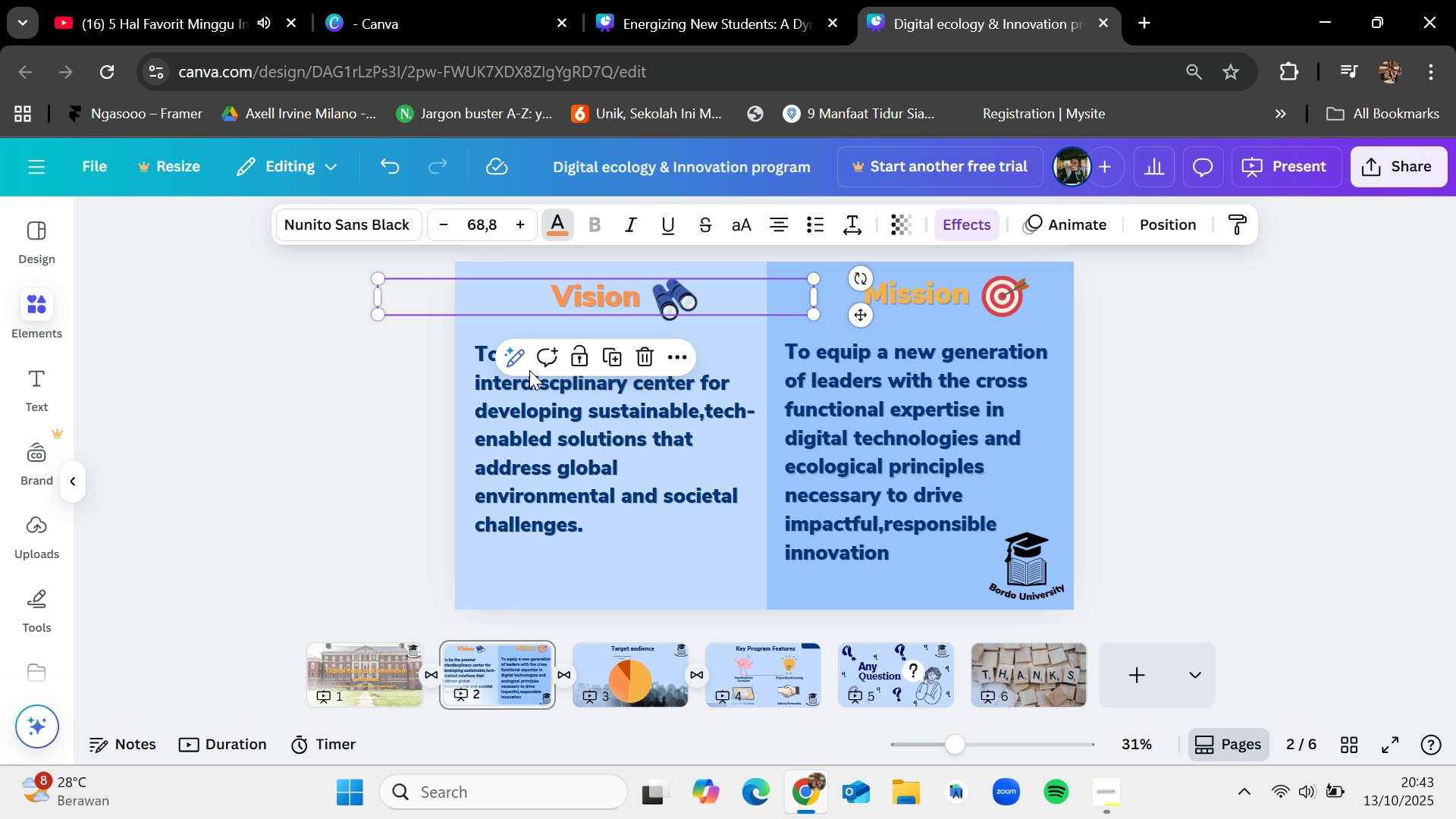 
double_click([529, 370])
 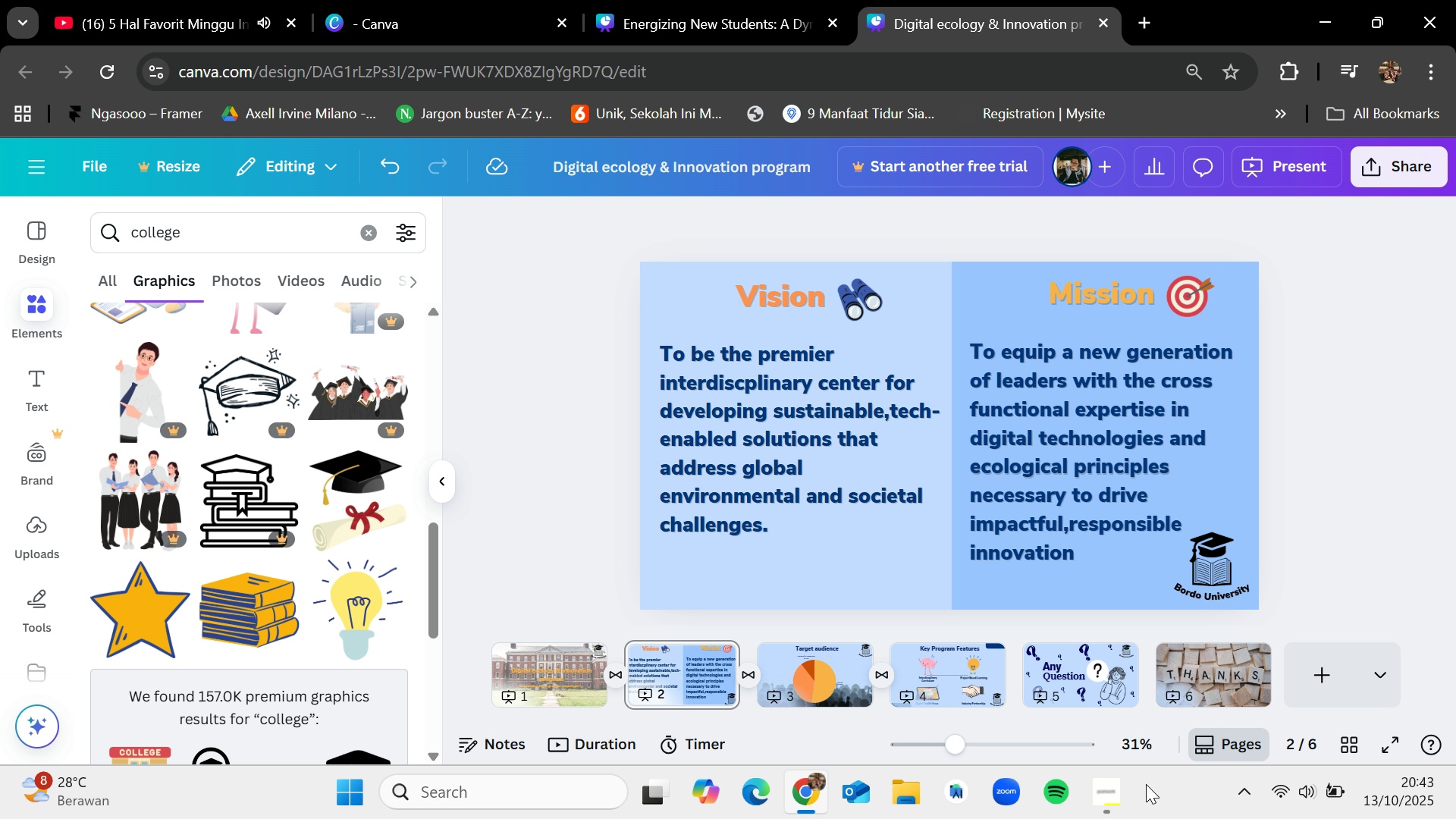 
left_click([1094, 792])
 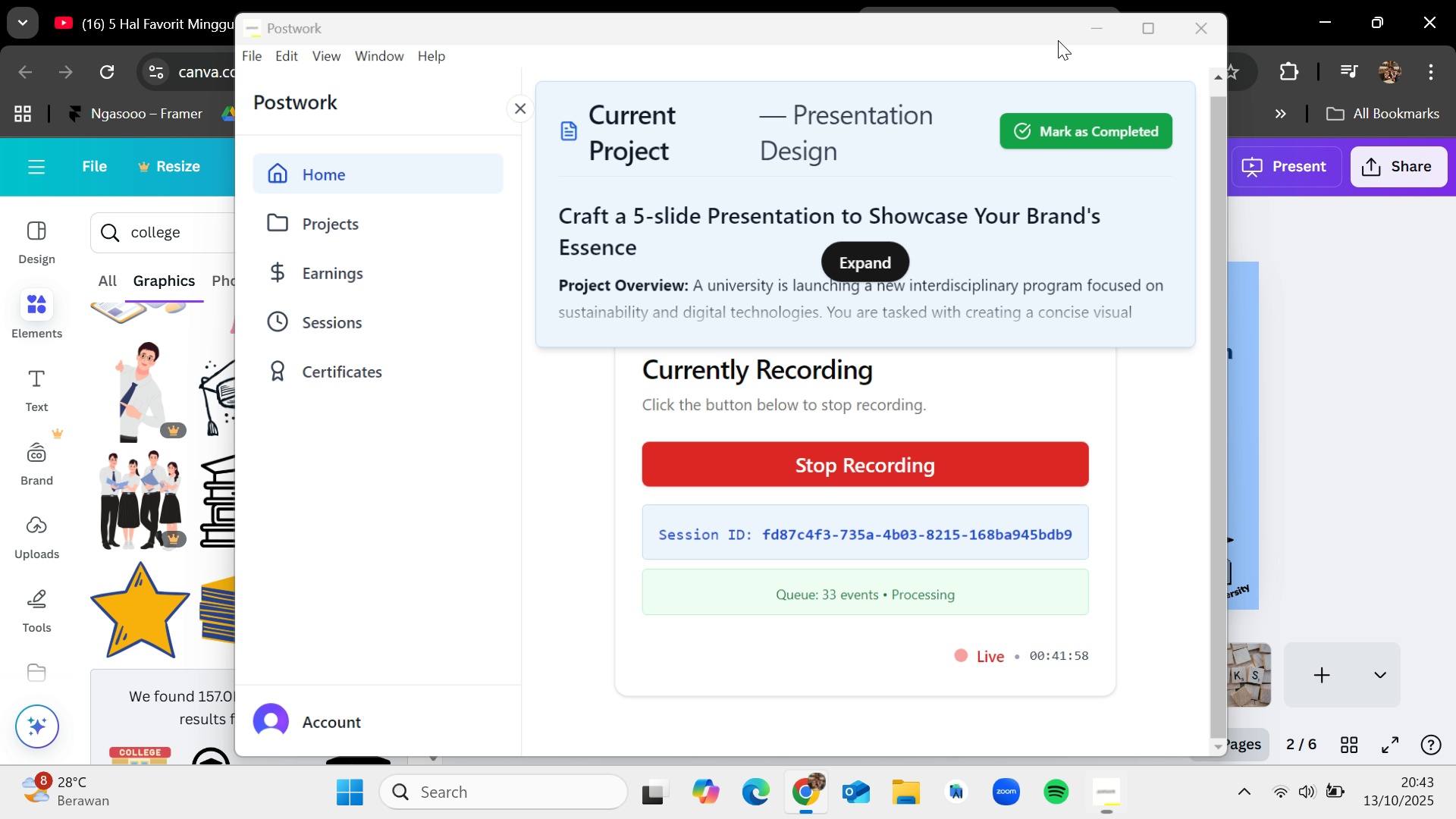 
scroll: coordinate [279, 492], scroll_direction: down, amount: 3.0
 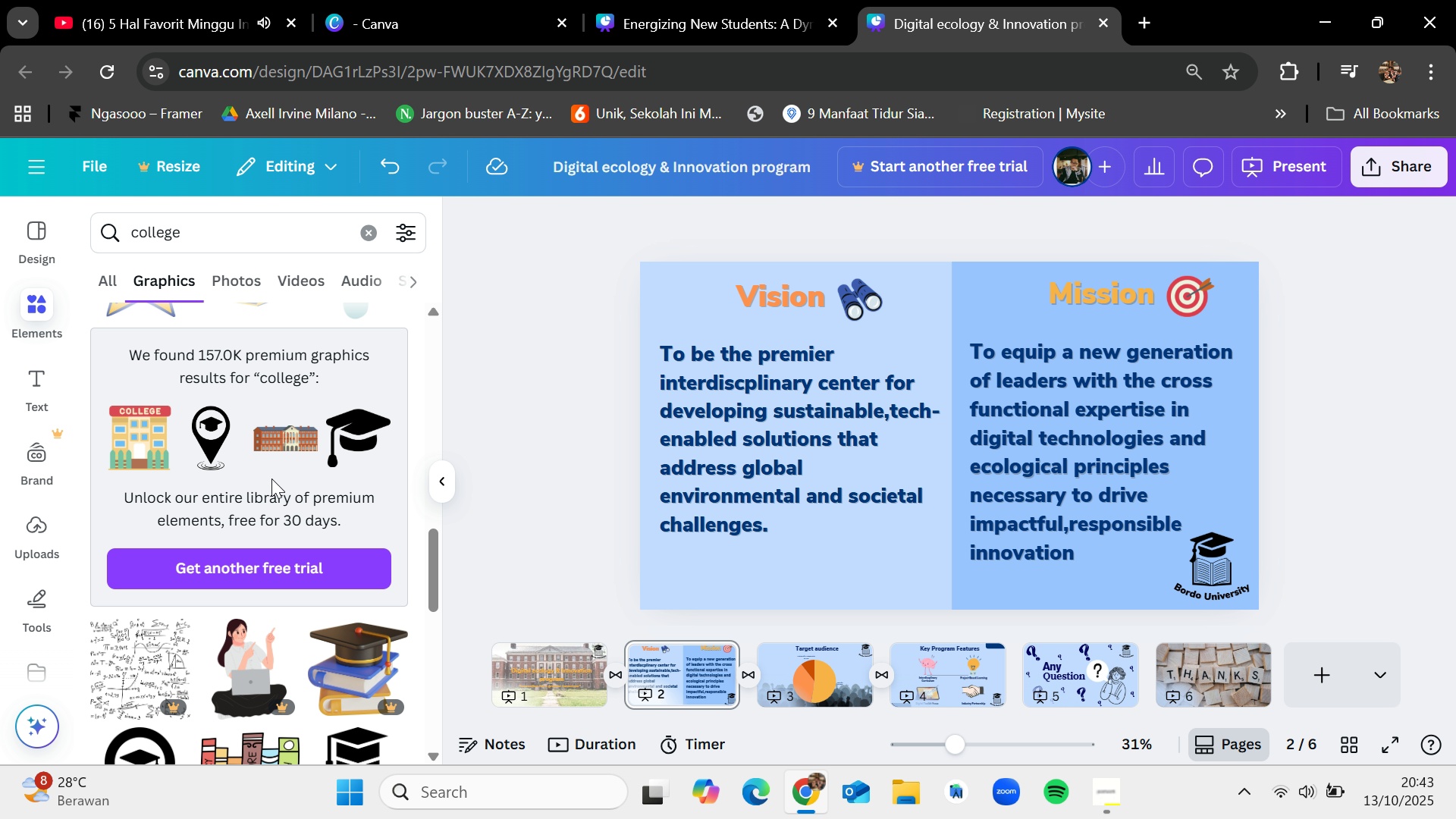 
scroll: coordinate [276, 478], scroll_direction: up, amount: 13.0
 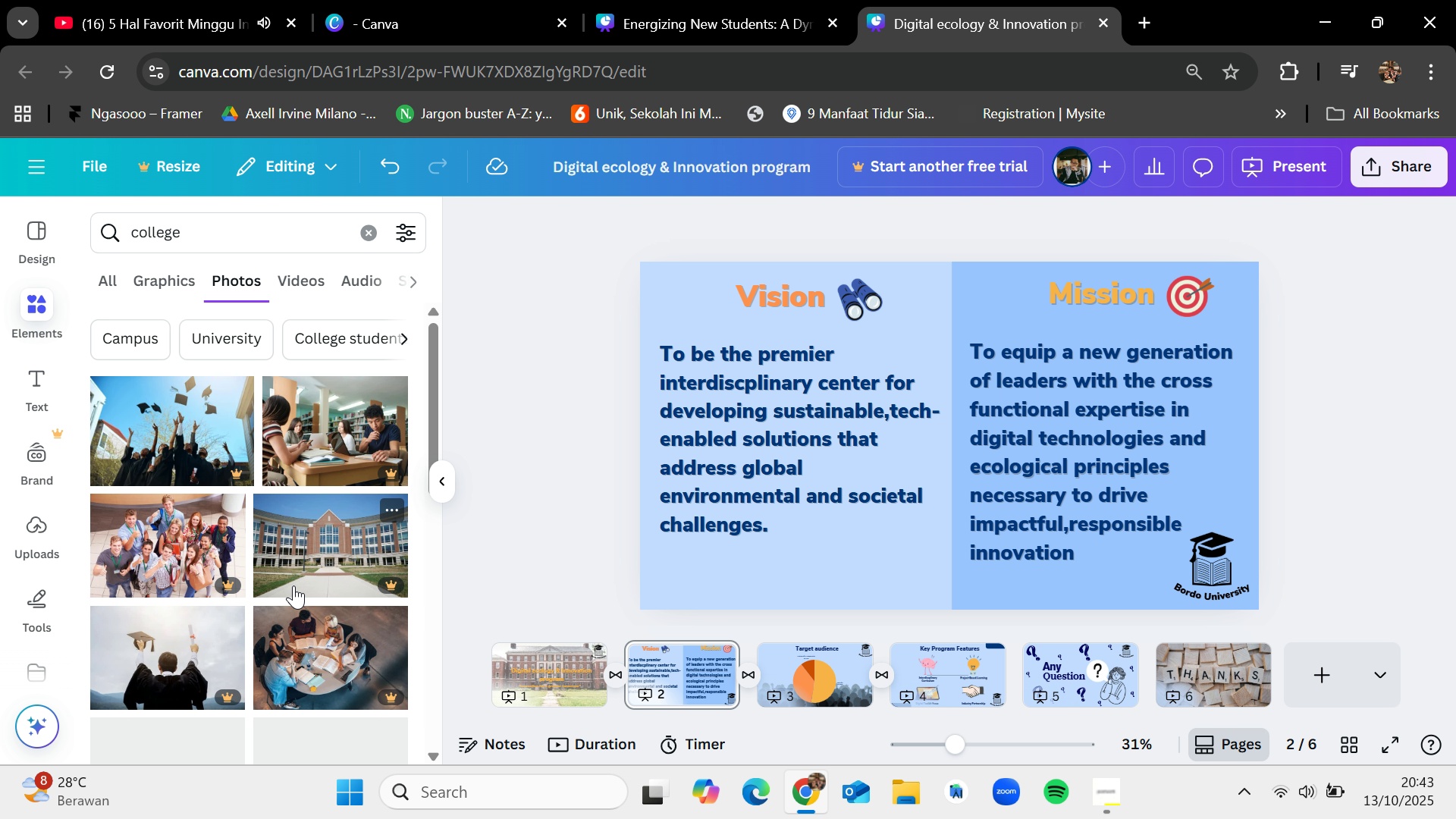 
scroll: coordinate [280, 485], scroll_direction: down, amount: 14.0
 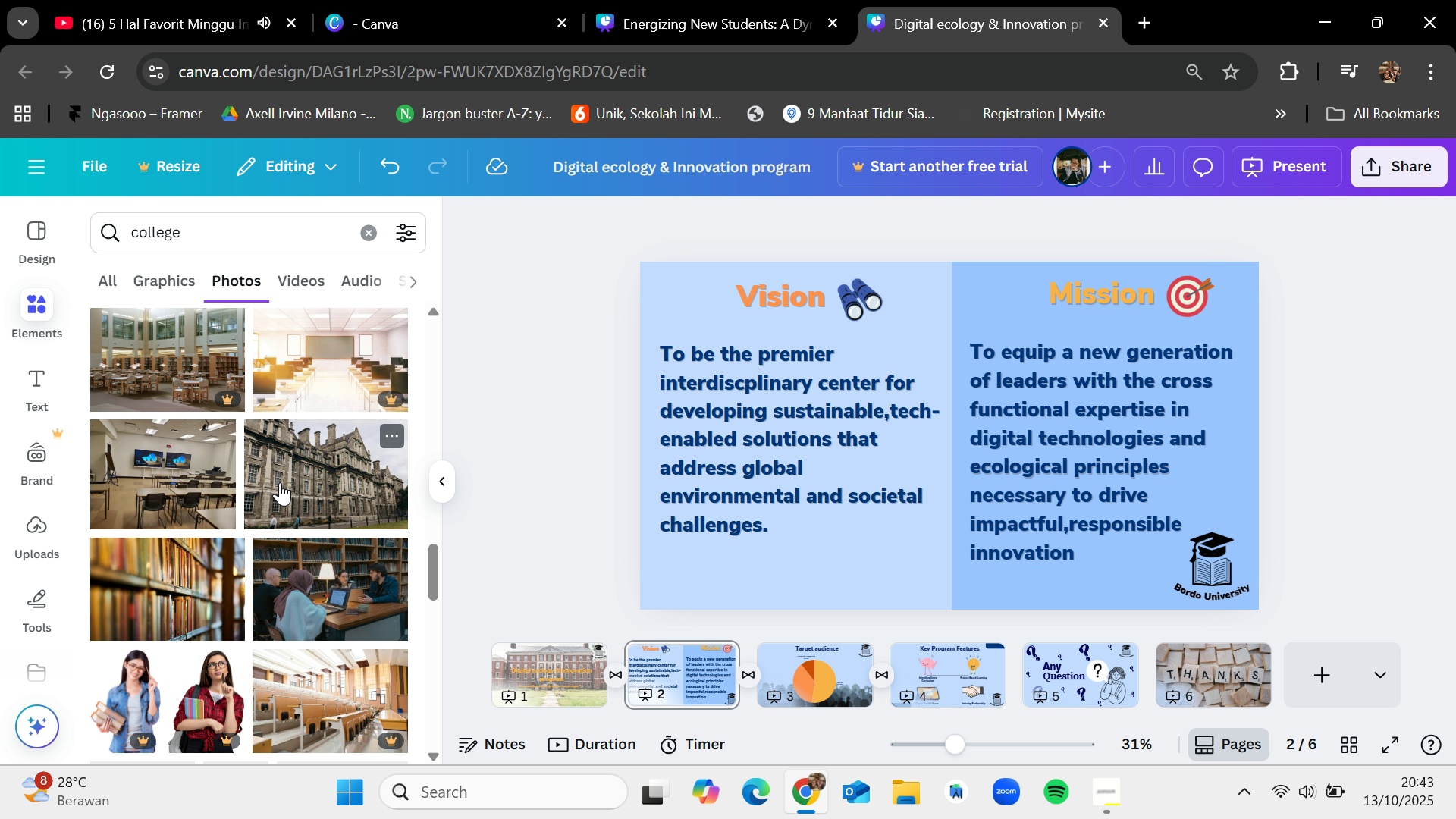 
scroll: coordinate [325, 434], scroll_direction: down, amount: 8.0
 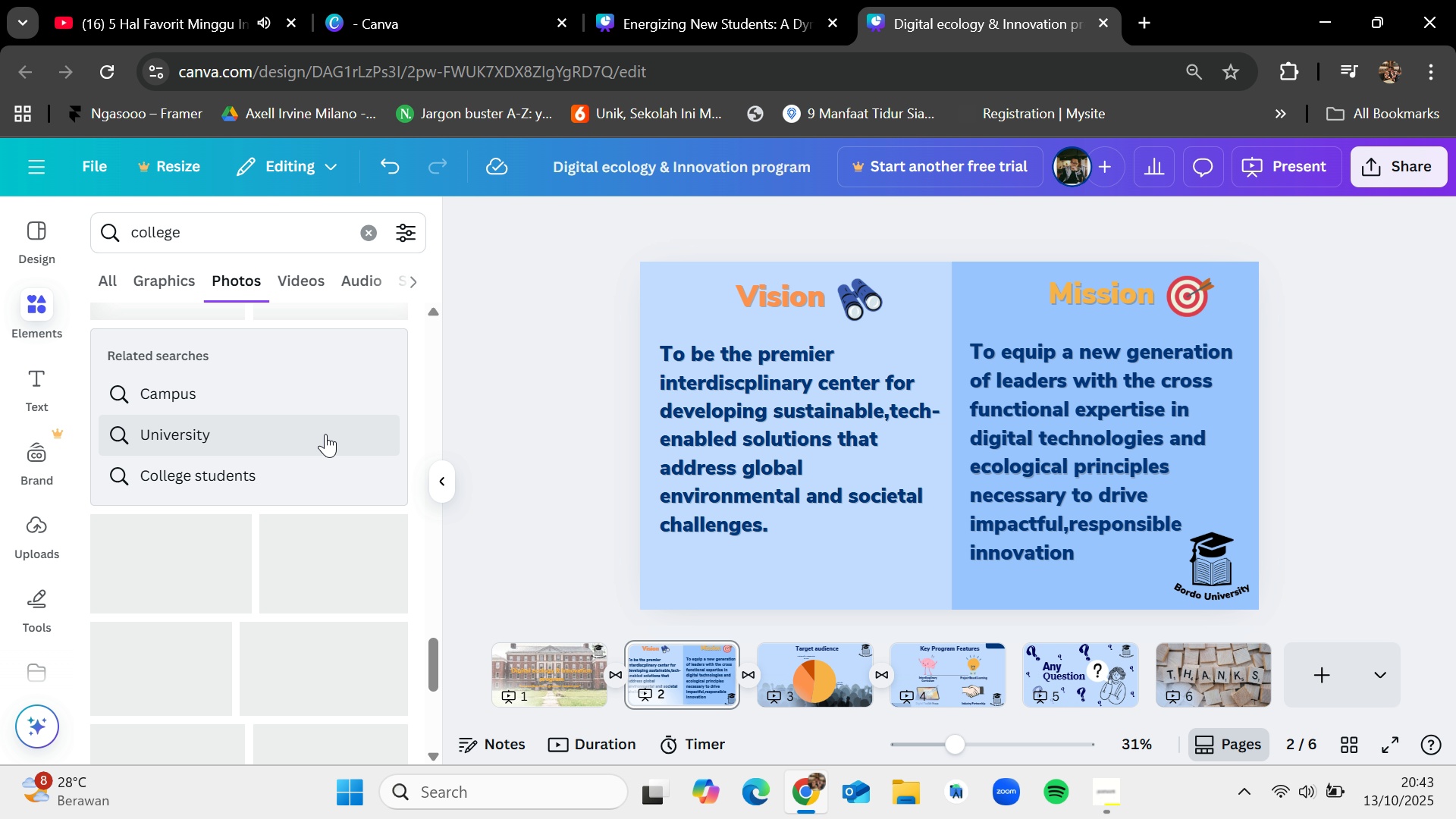 
scroll: coordinate [325, 434], scroll_direction: up, amount: 4.0
 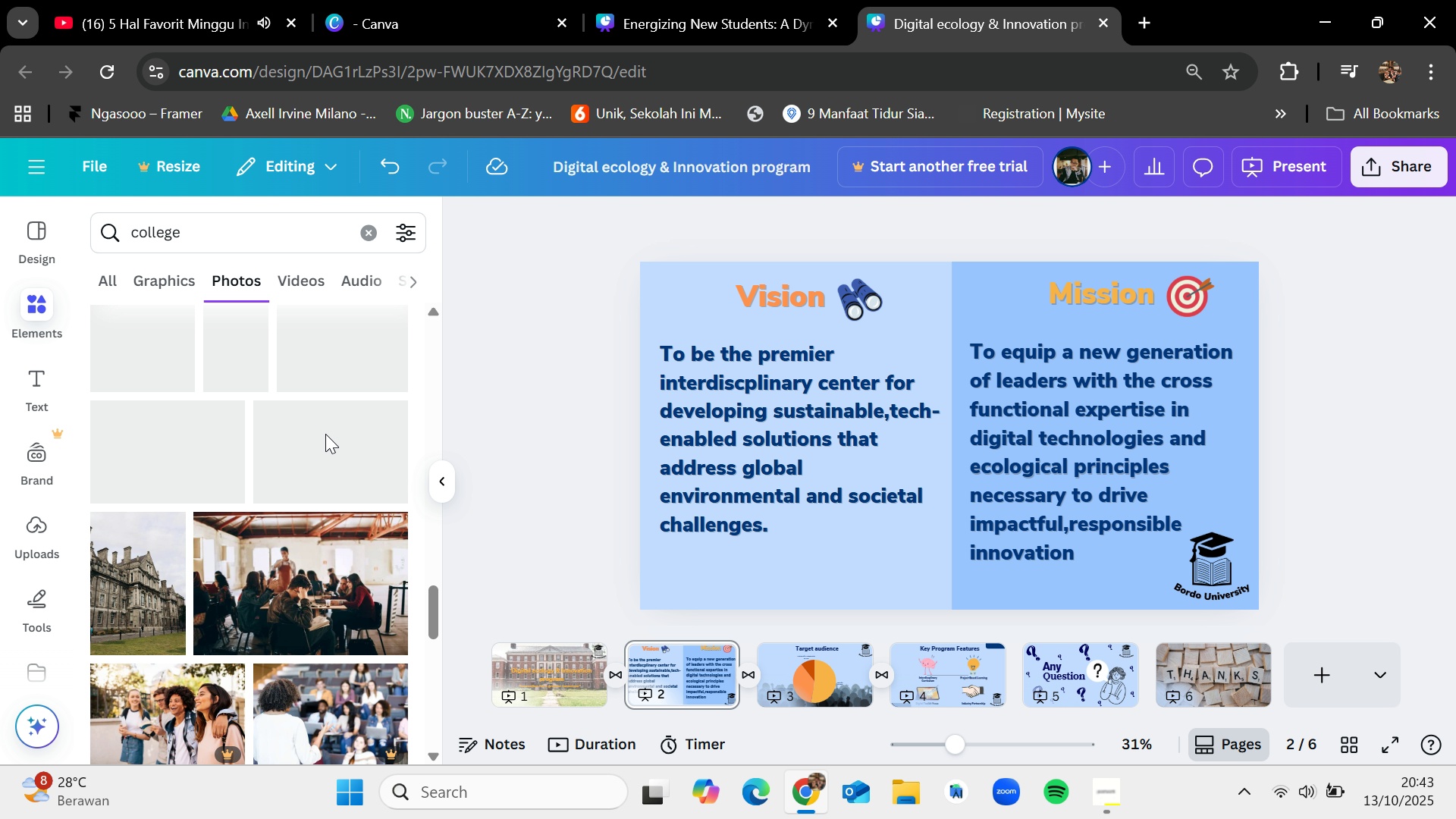 
scroll: coordinate [325, 434], scroll_direction: down, amount: 3.0
 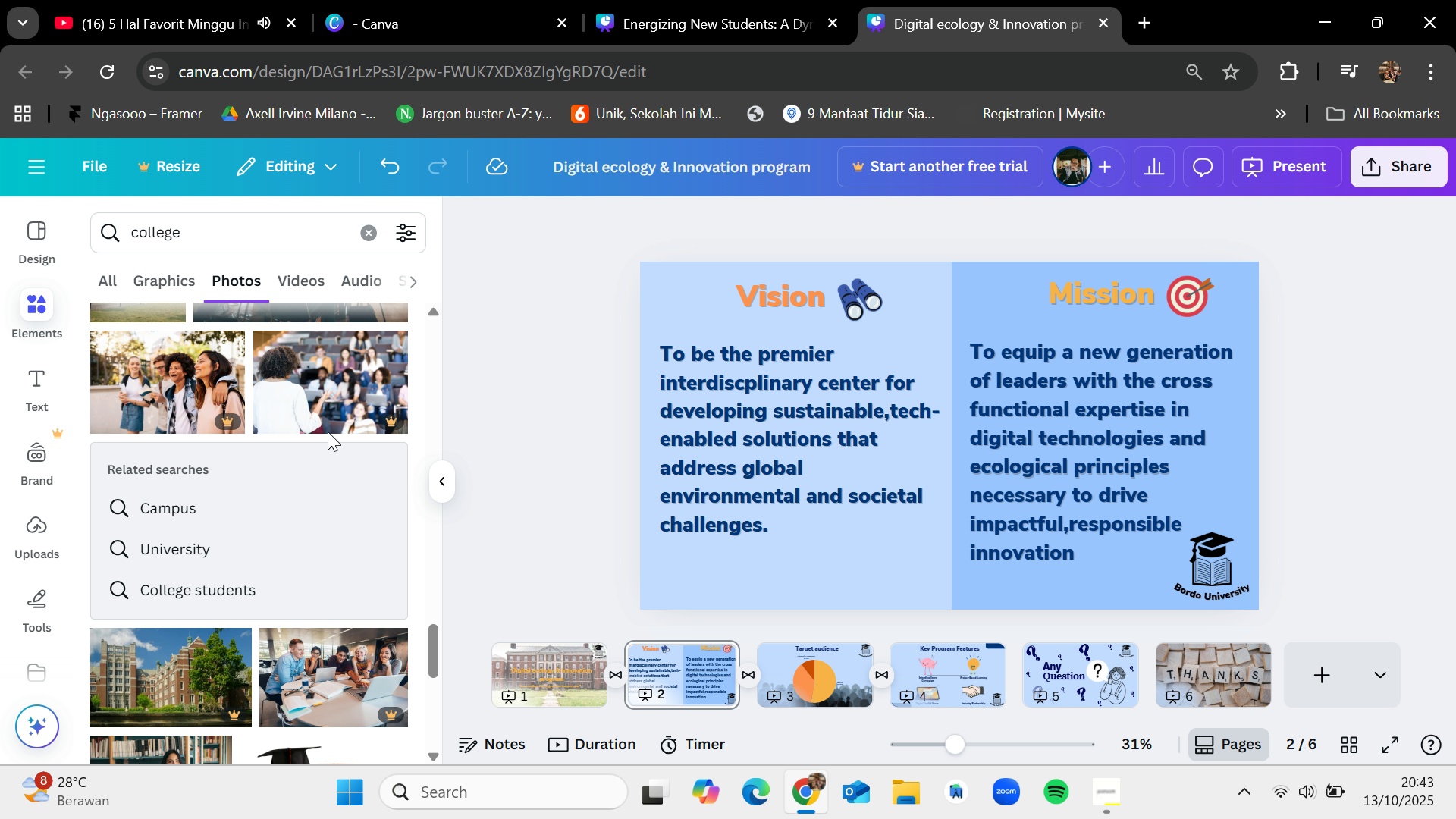 
scroll: coordinate [328, 431], scroll_direction: up, amount: 3.0
 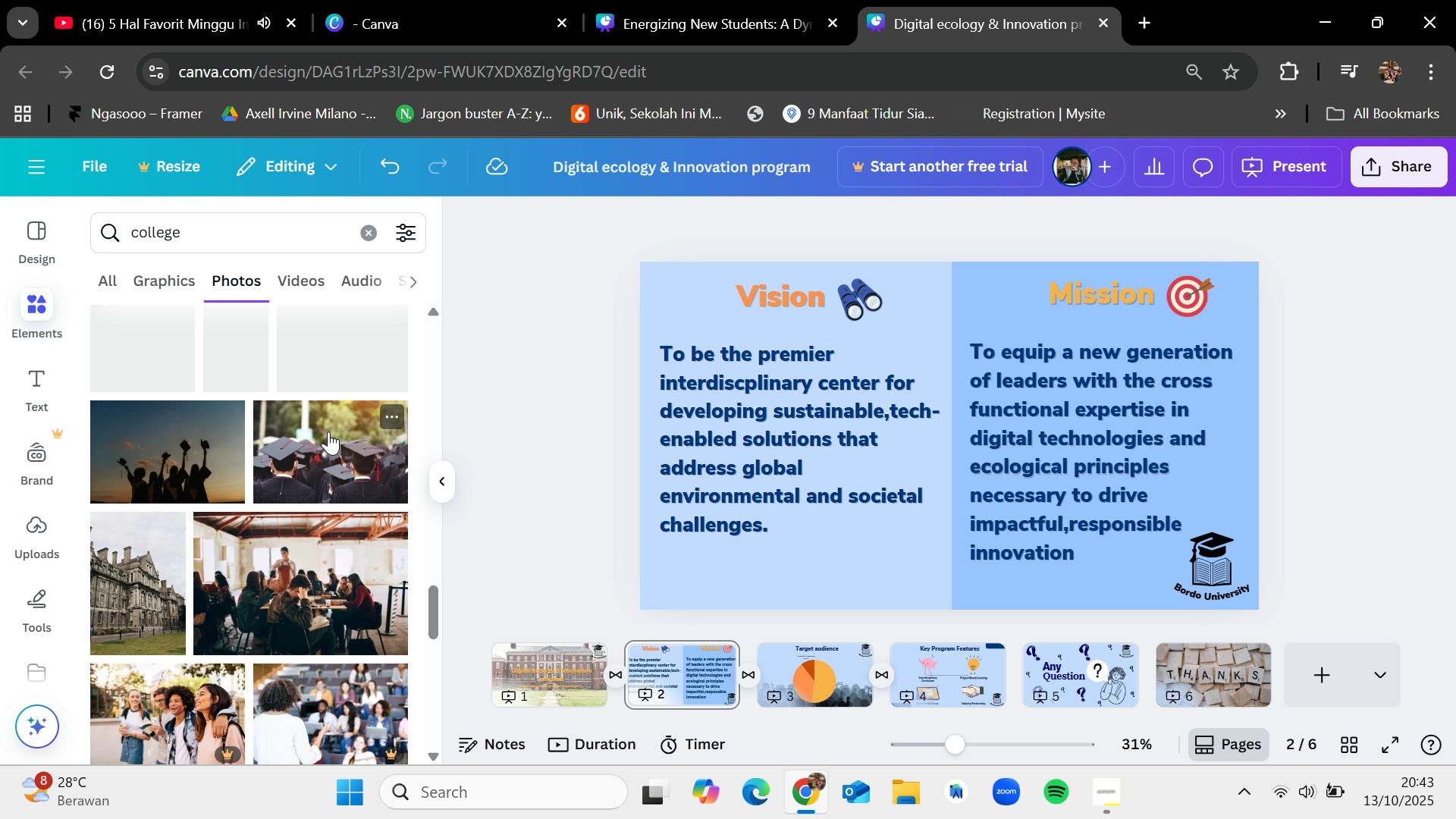 
scroll: coordinate [302, 498], scroll_direction: down, amount: 12.0
 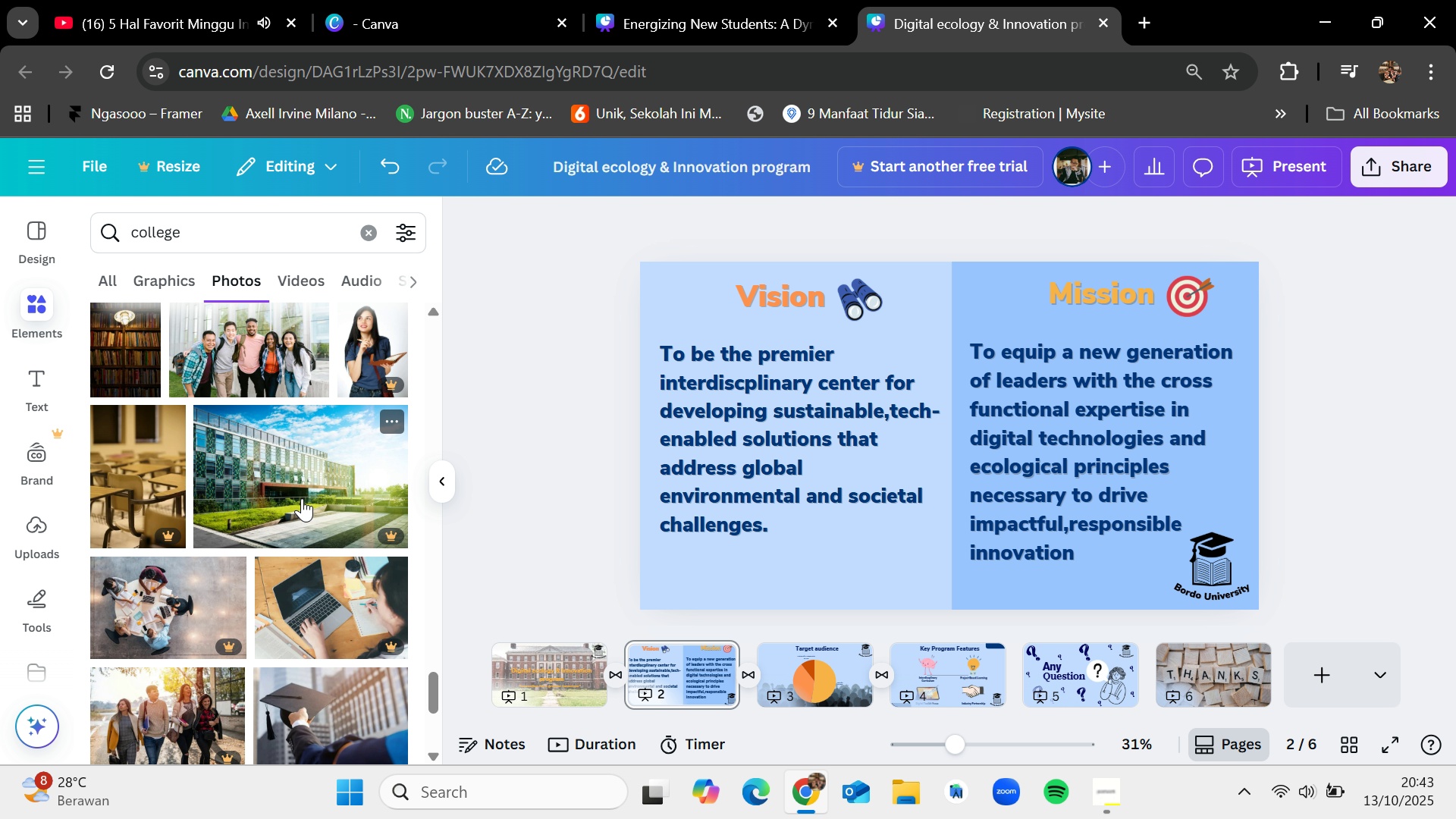 
scroll: coordinate [302, 498], scroll_direction: down, amount: 2.0
 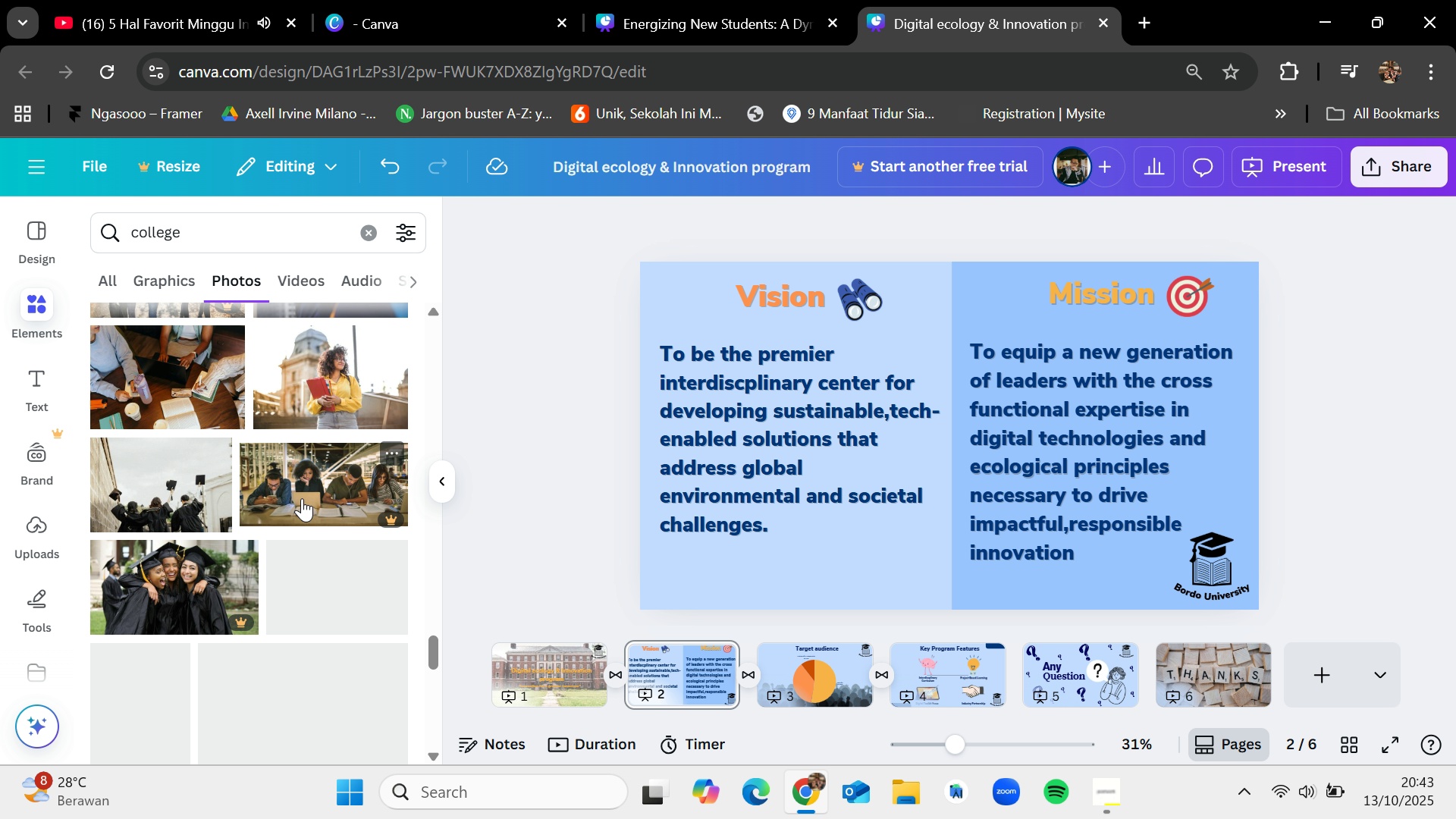 
scroll: coordinate [302, 498], scroll_direction: up, amount: 4.0
 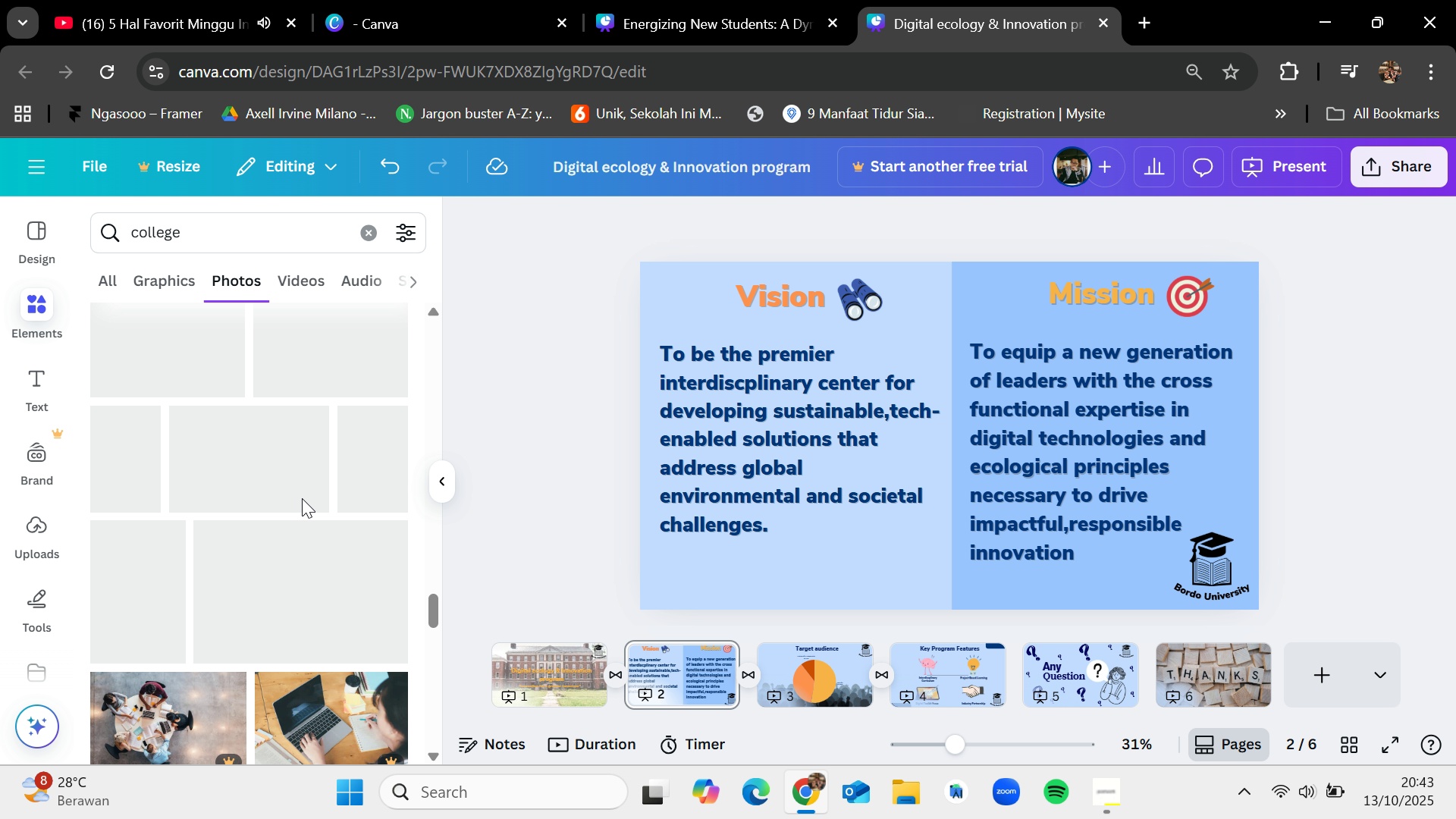 
scroll: coordinate [302, 498], scroll_direction: down, amount: 7.0
 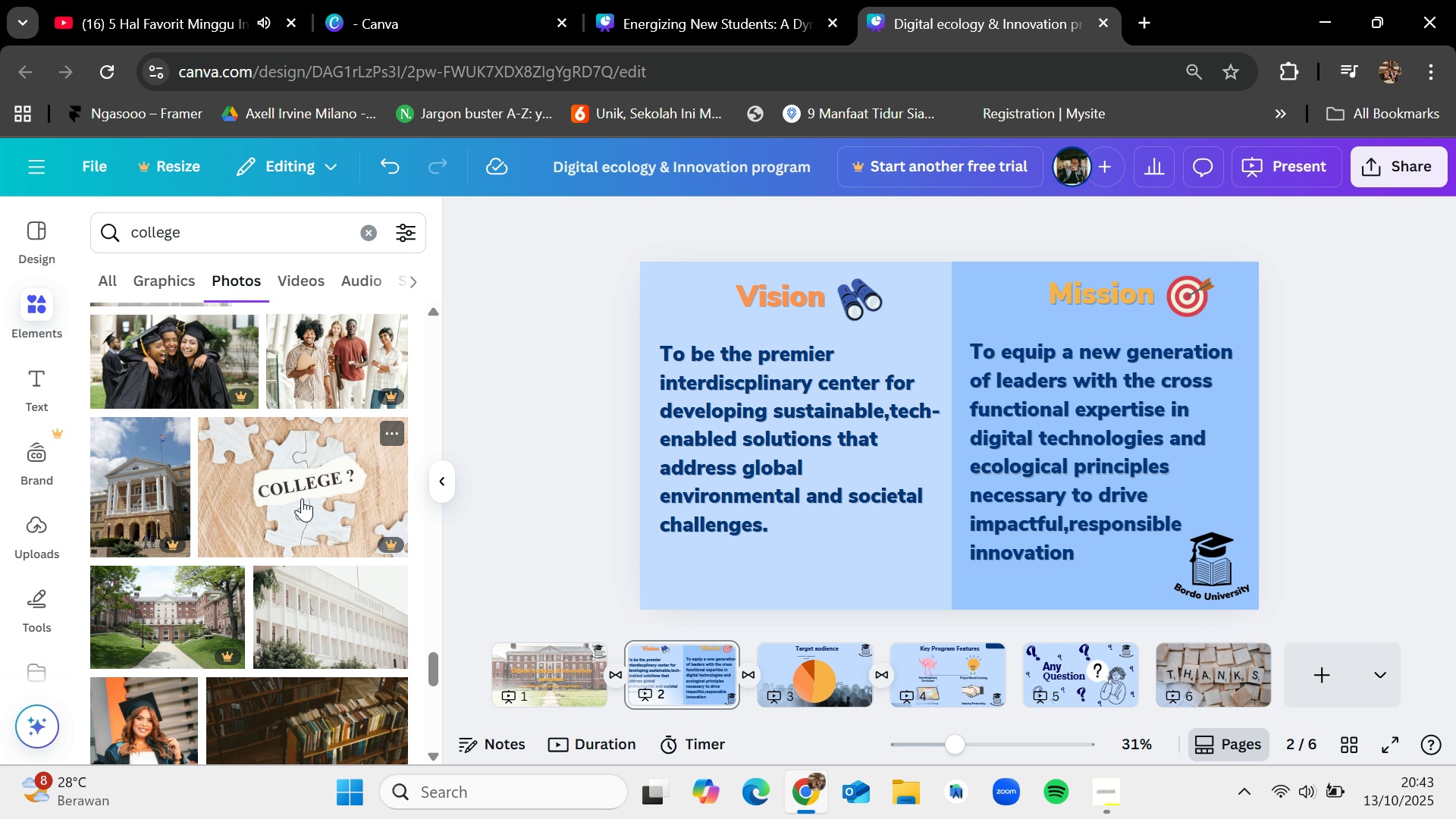 
scroll: coordinate [302, 498], scroll_direction: up, amount: 5.0
 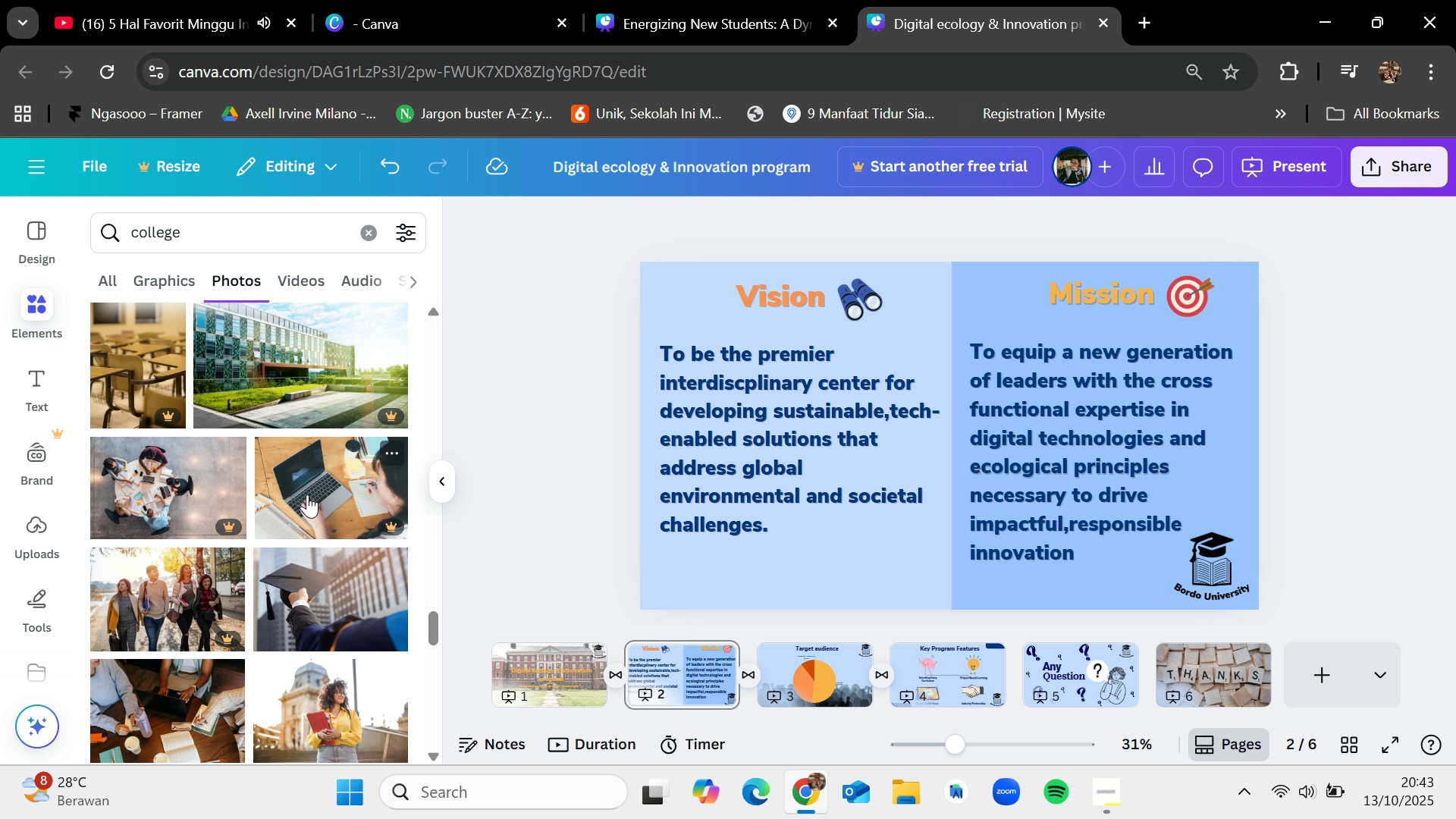 
scroll: coordinate [307, 494], scroll_direction: down, amount: 9.0
 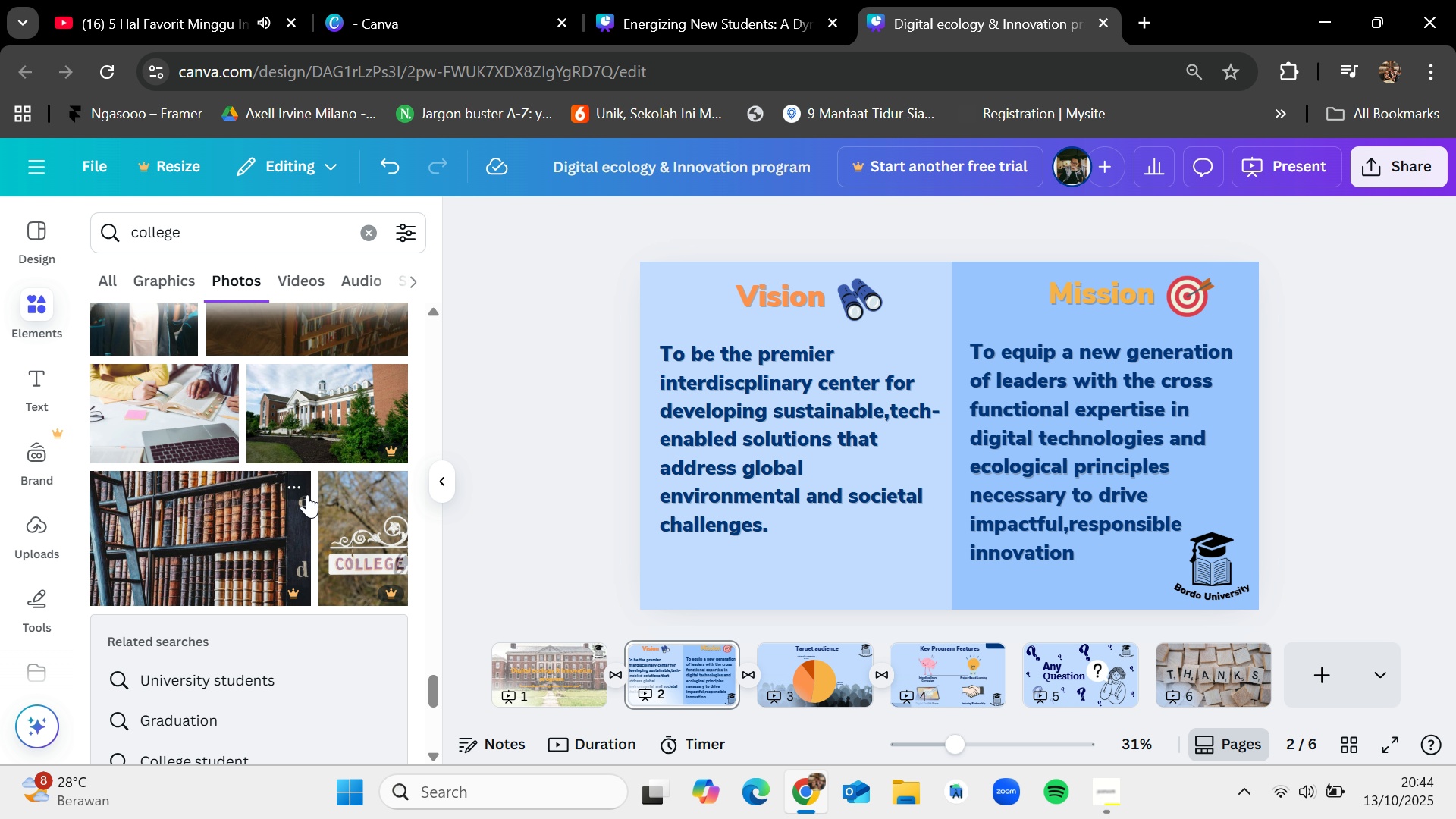 
wait(10.57)
 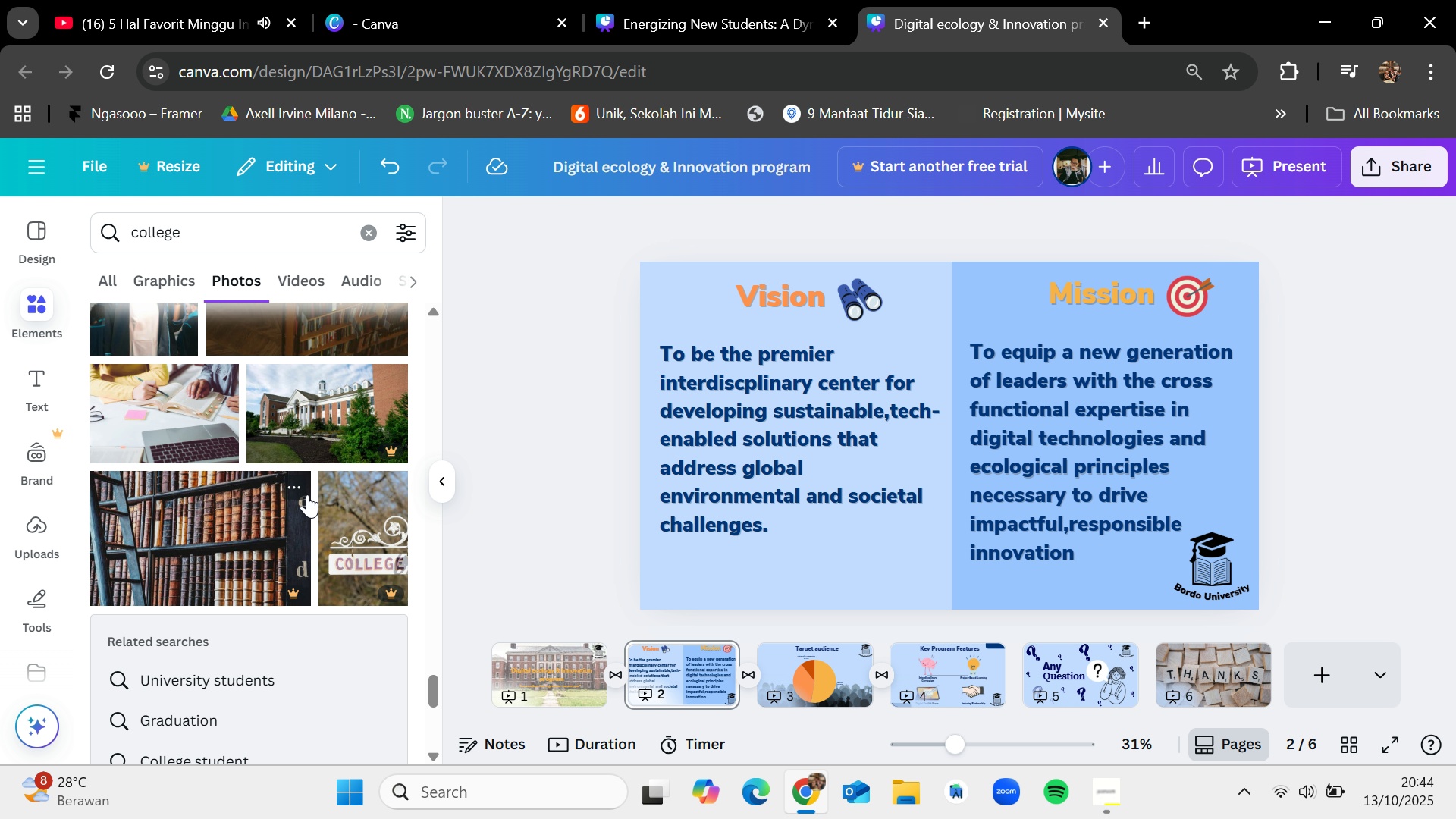 
scroll: coordinate [307, 494], scroll_direction: down, amount: 4.0
 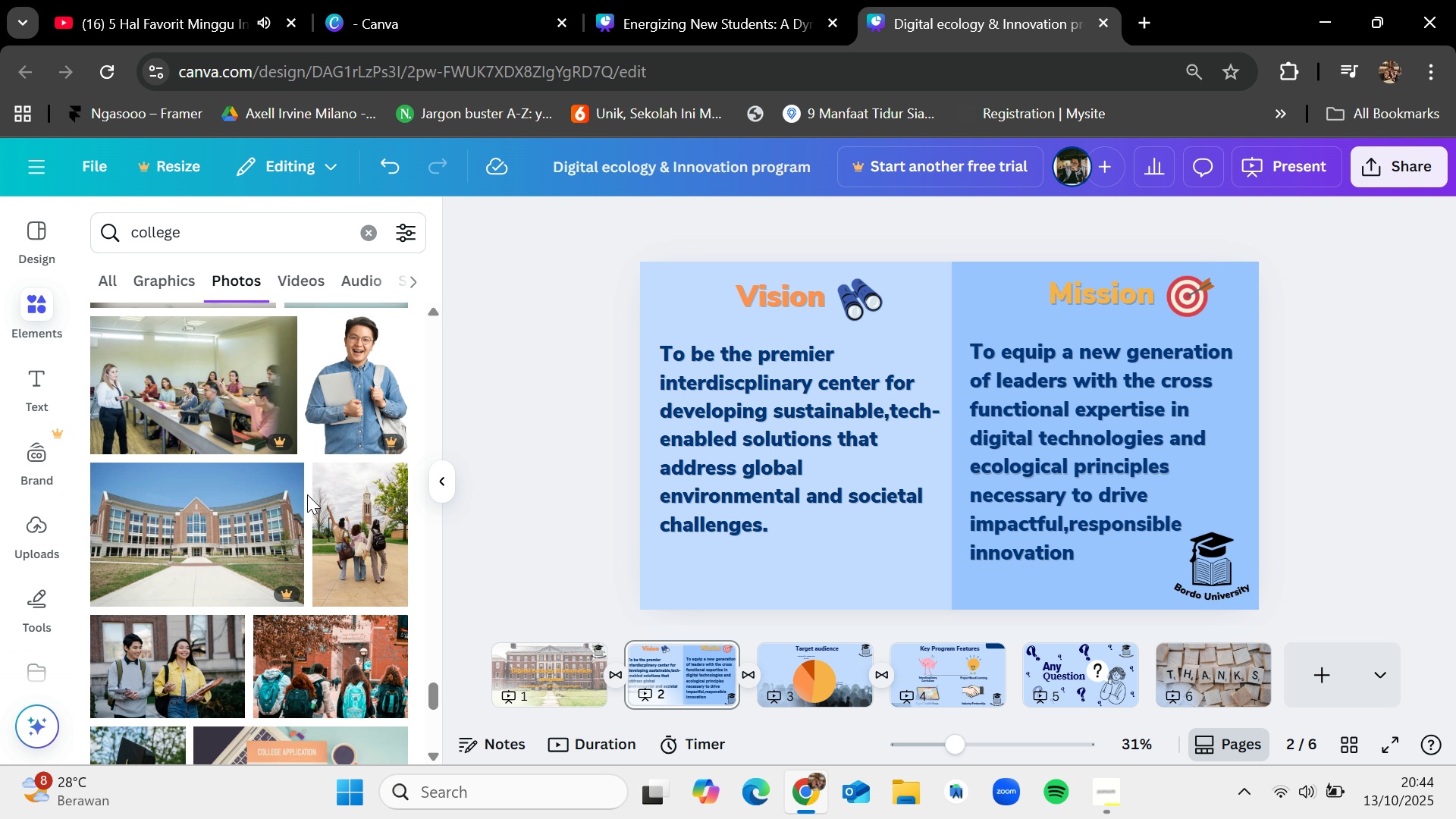 
scroll: coordinate [307, 494], scroll_direction: up, amount: 8.0
 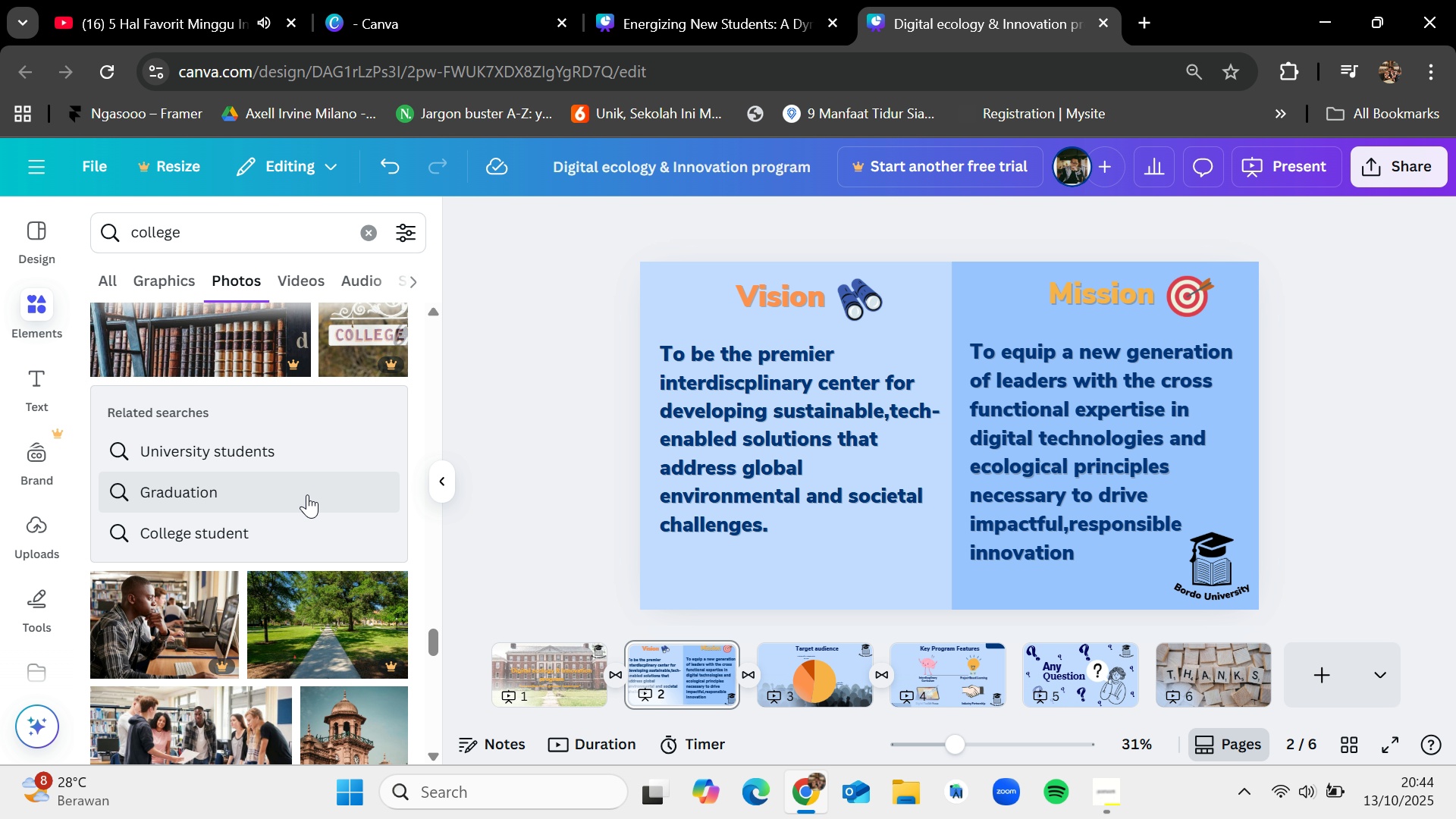 
scroll: coordinate [307, 494], scroll_direction: down, amount: 10.0
 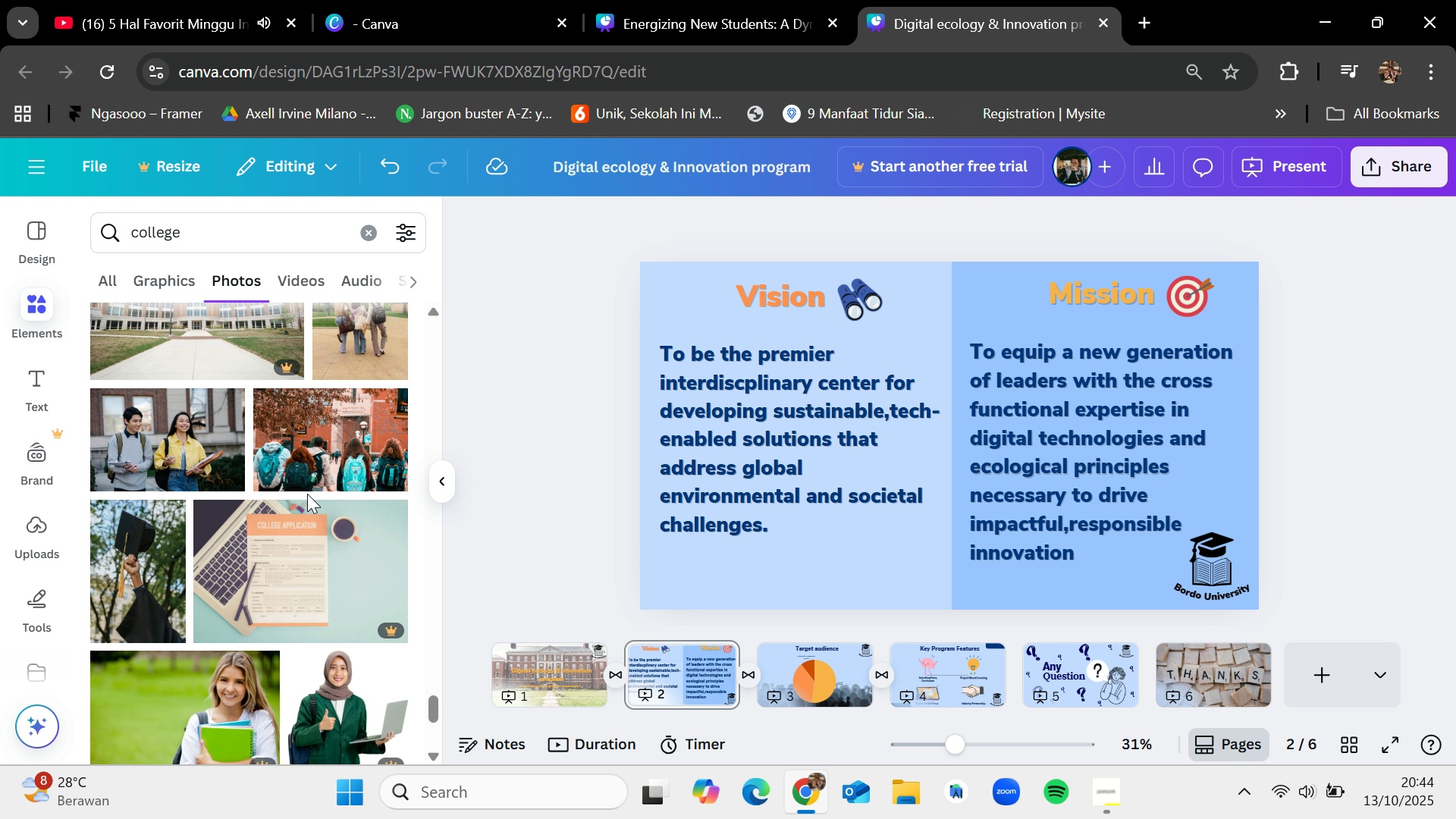 
scroll: coordinate [305, 490], scroll_direction: up, amount: 4.0
 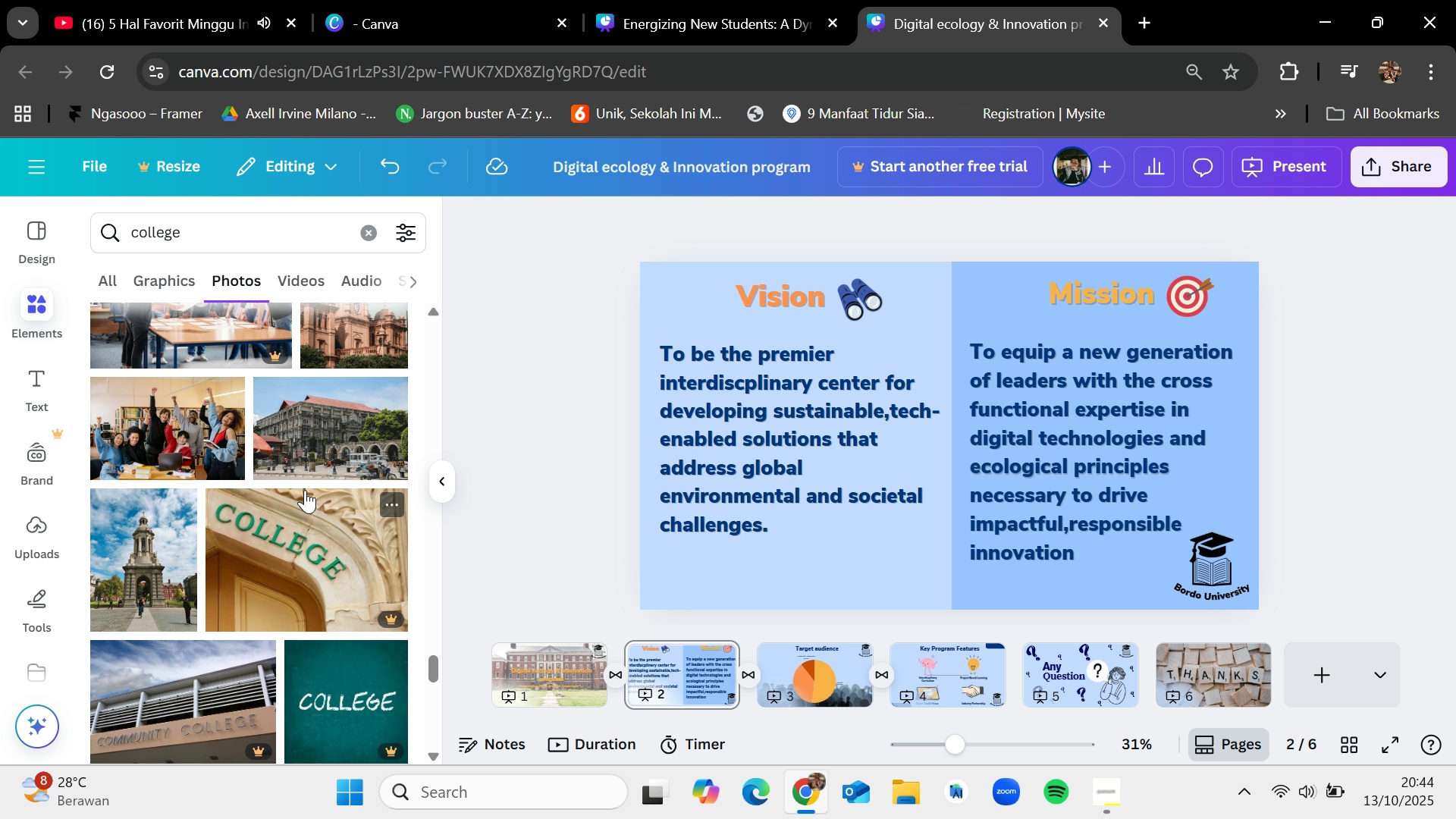 
scroll: coordinate [305, 490], scroll_direction: down, amount: 6.0
 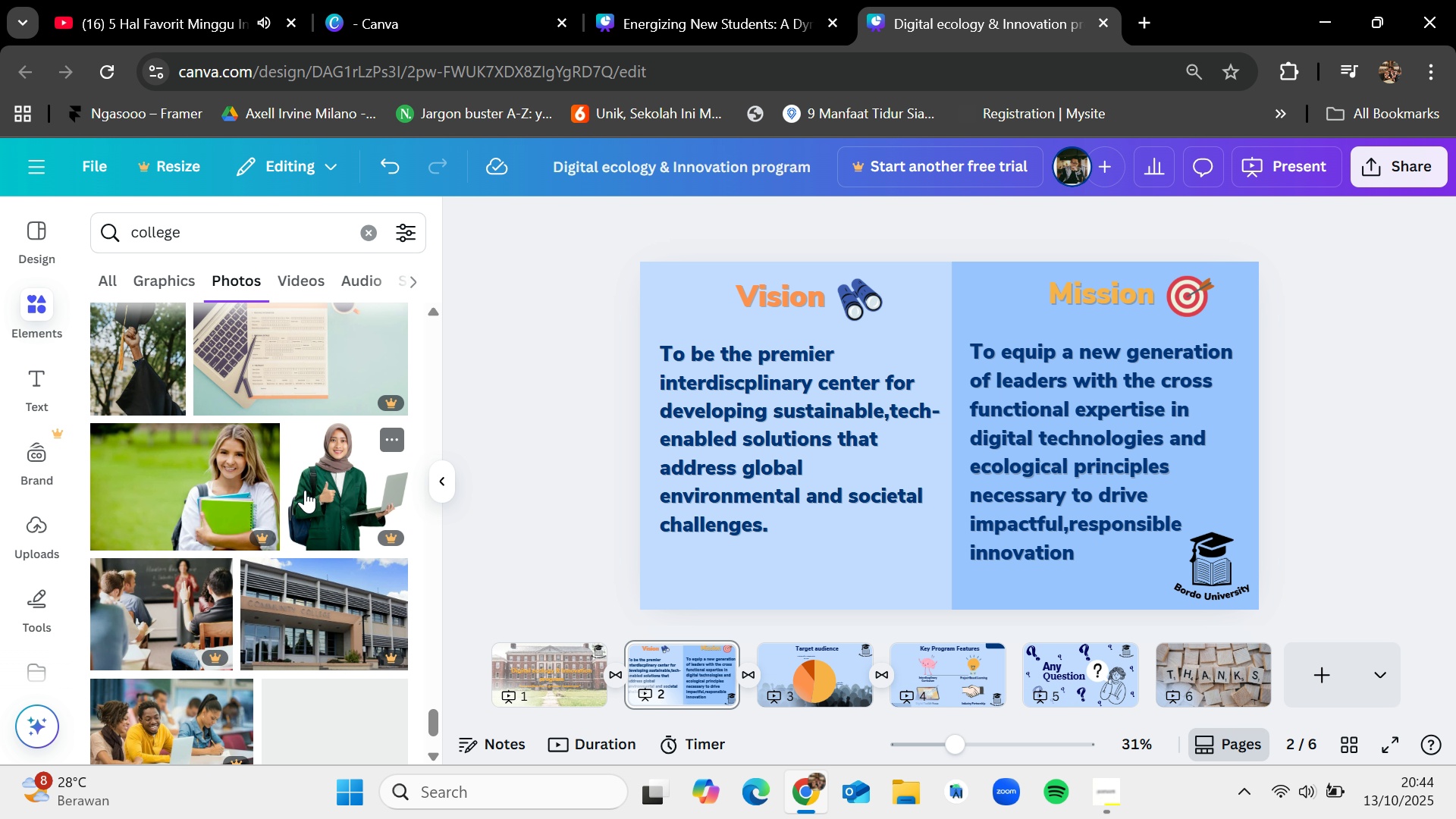 
scroll: coordinate [305, 490], scroll_direction: none, amount: 0.0
 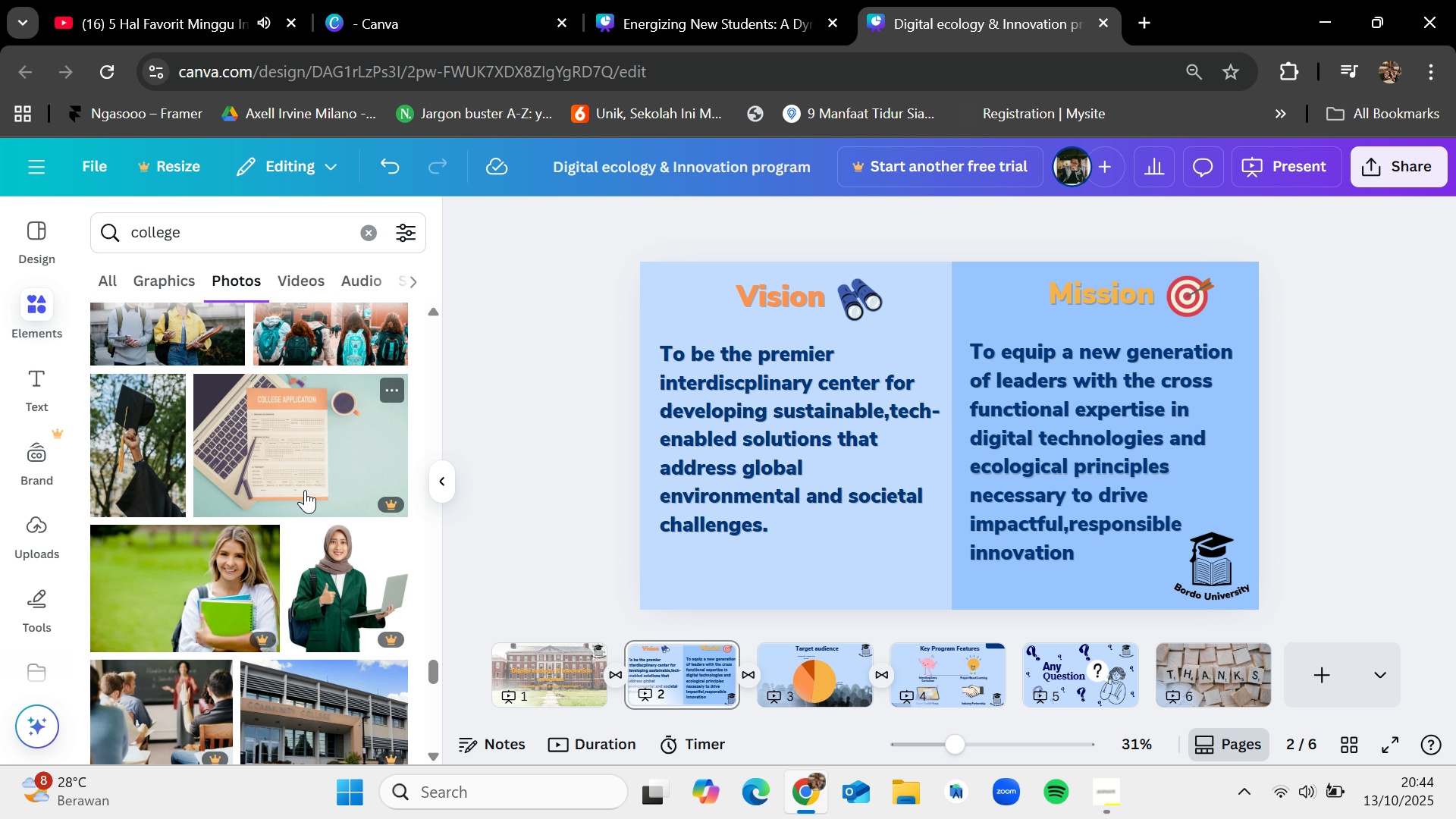 
scroll: coordinate [305, 490], scroll_direction: up, amount: 2.0
 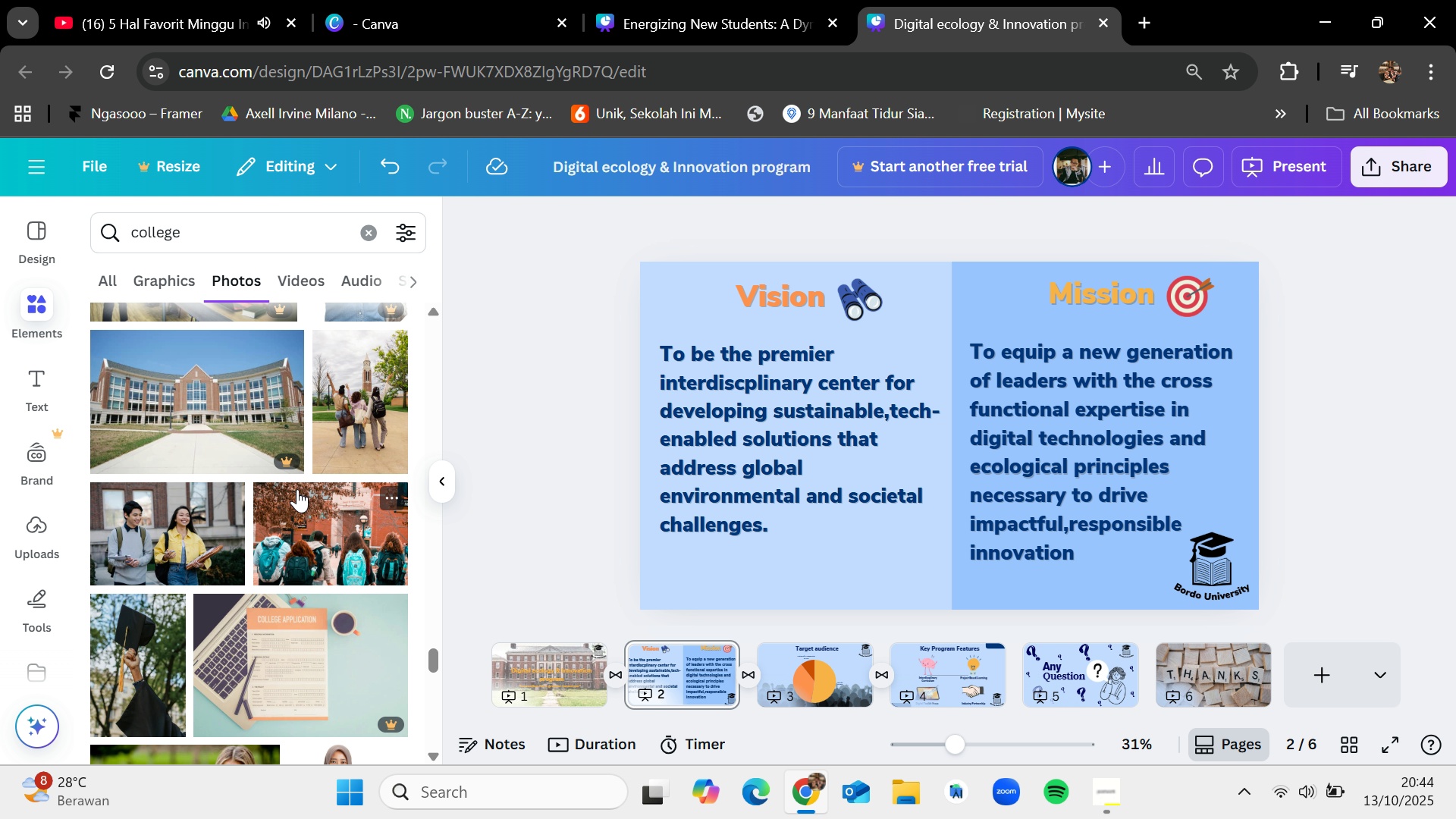 
wait(13.52)
 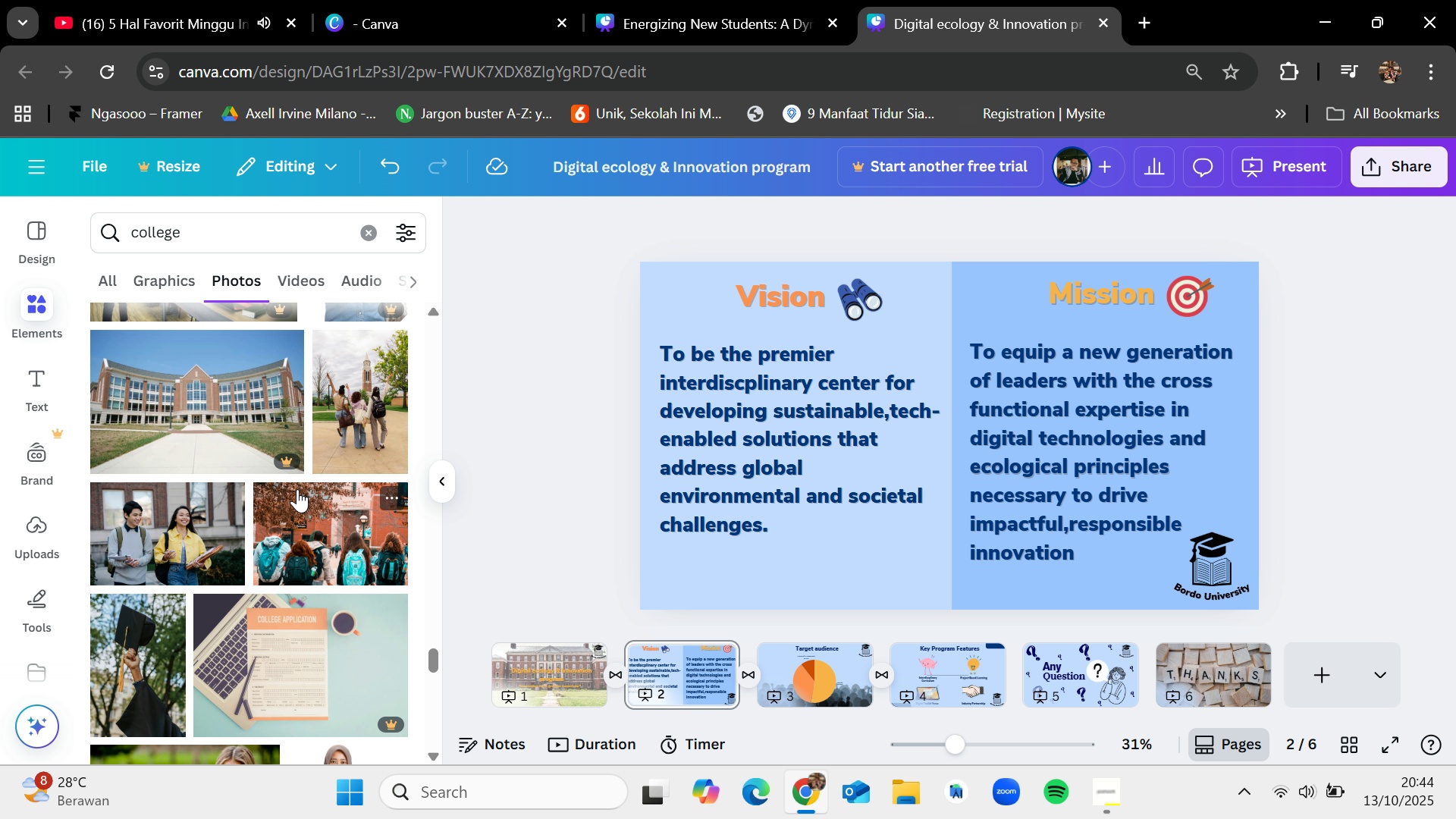 
scroll: coordinate [297, 489], scroll_direction: down, amount: 6.0
 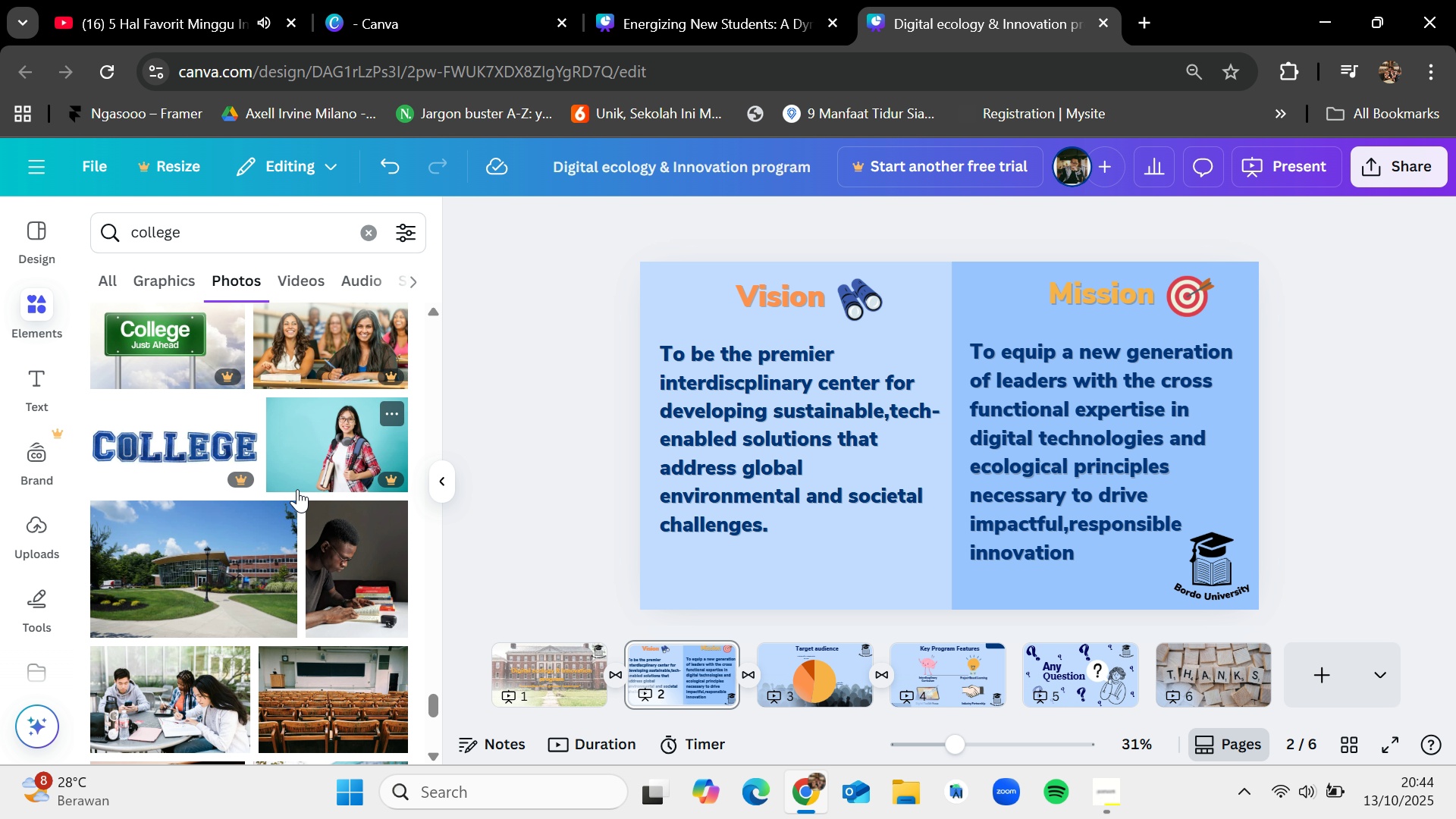 
scroll: coordinate [297, 489], scroll_direction: up, amount: 10.0
 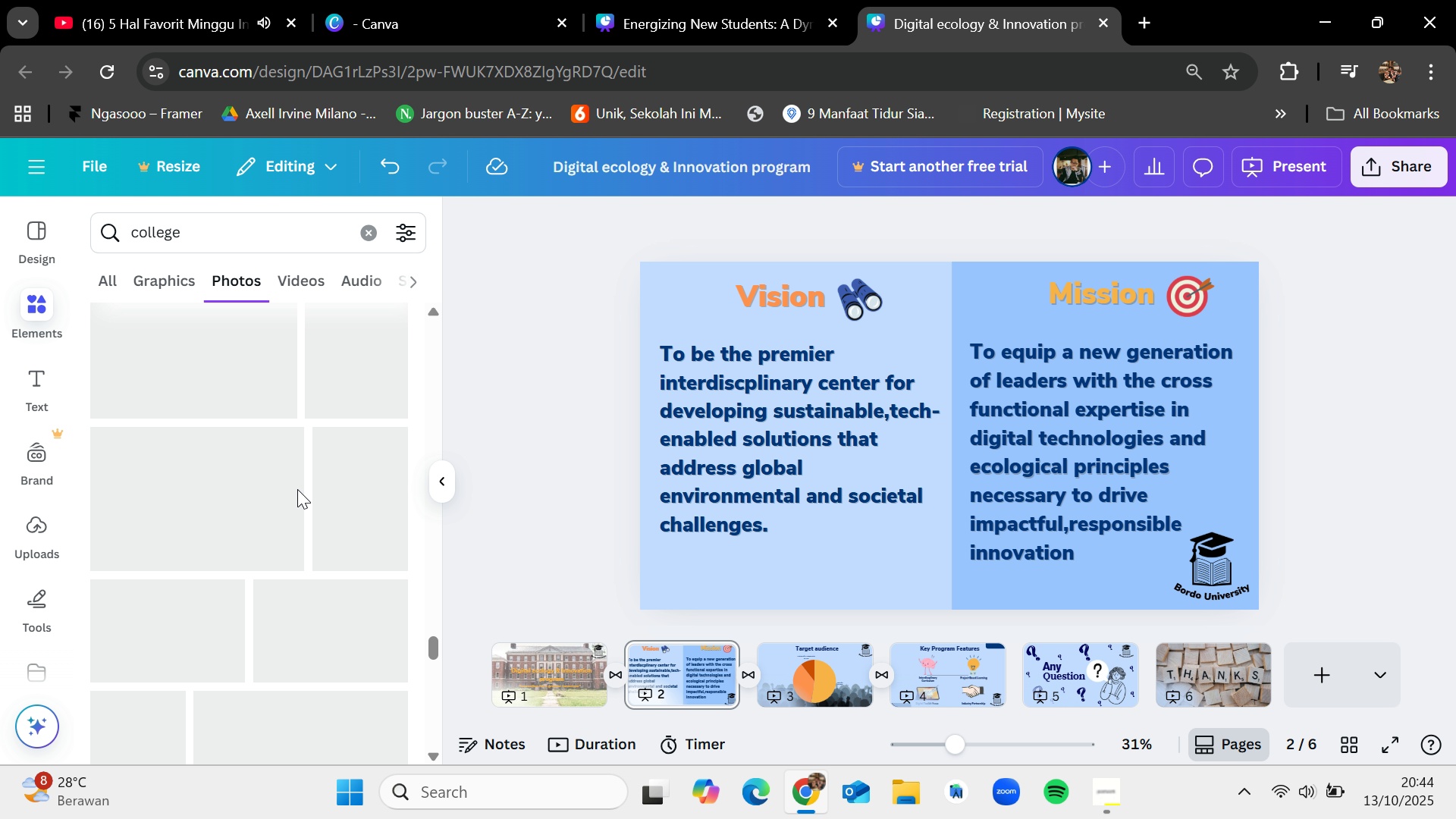 
scroll: coordinate [297, 489], scroll_direction: down, amount: 8.0
 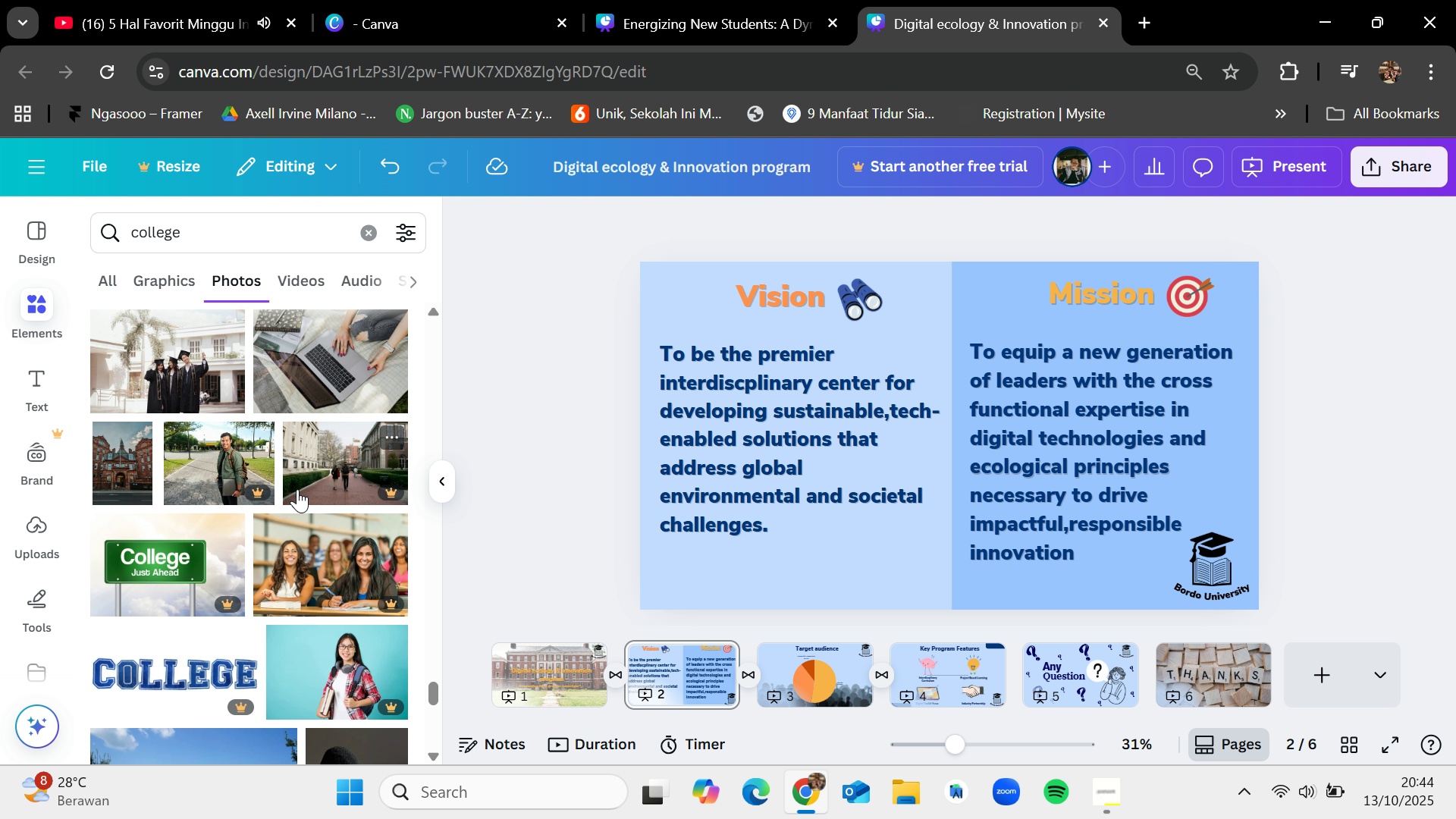 
scroll: coordinate [297, 489], scroll_direction: up, amount: 4.0
 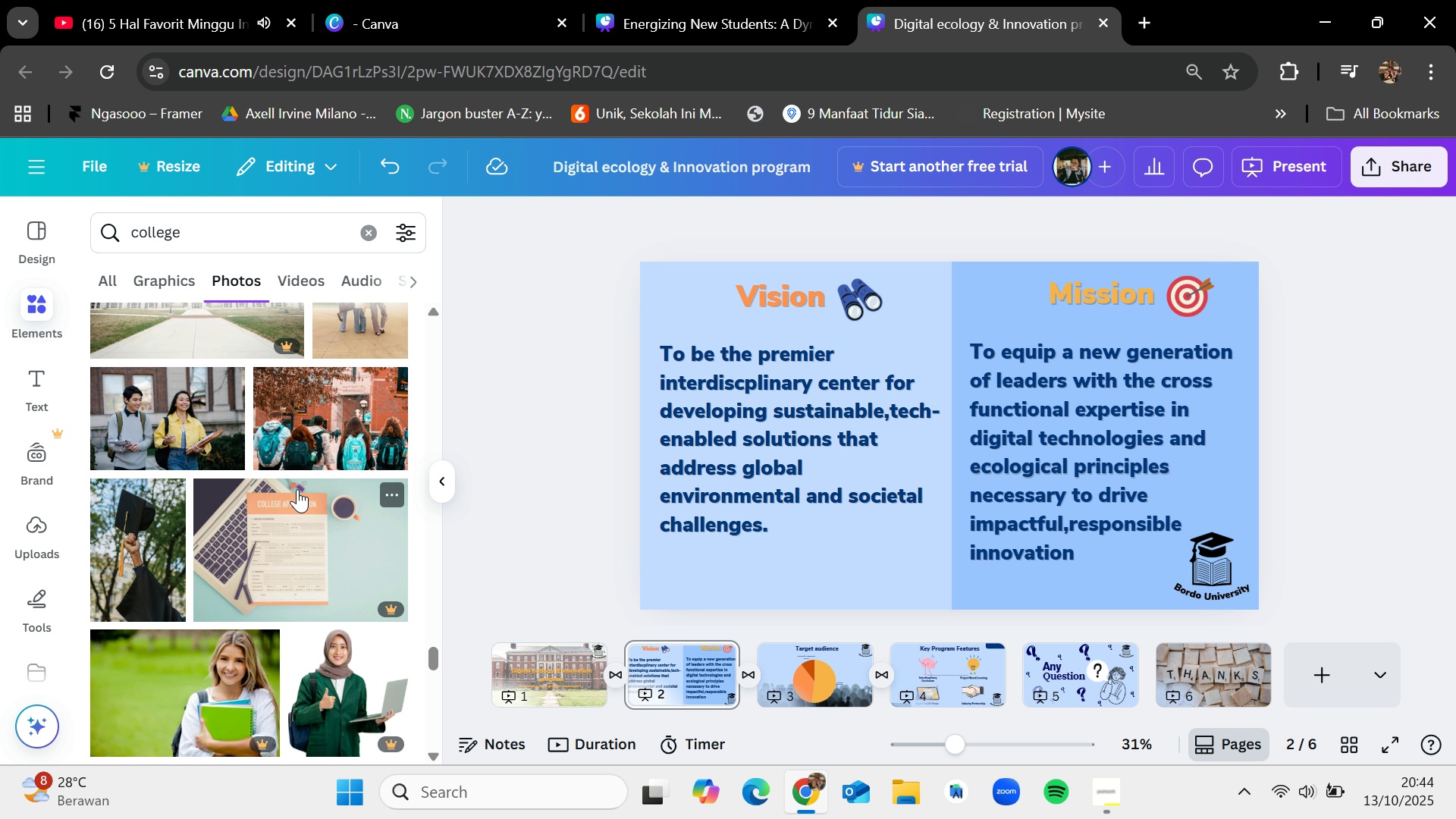 
scroll: coordinate [297, 489], scroll_direction: down, amount: 7.0
 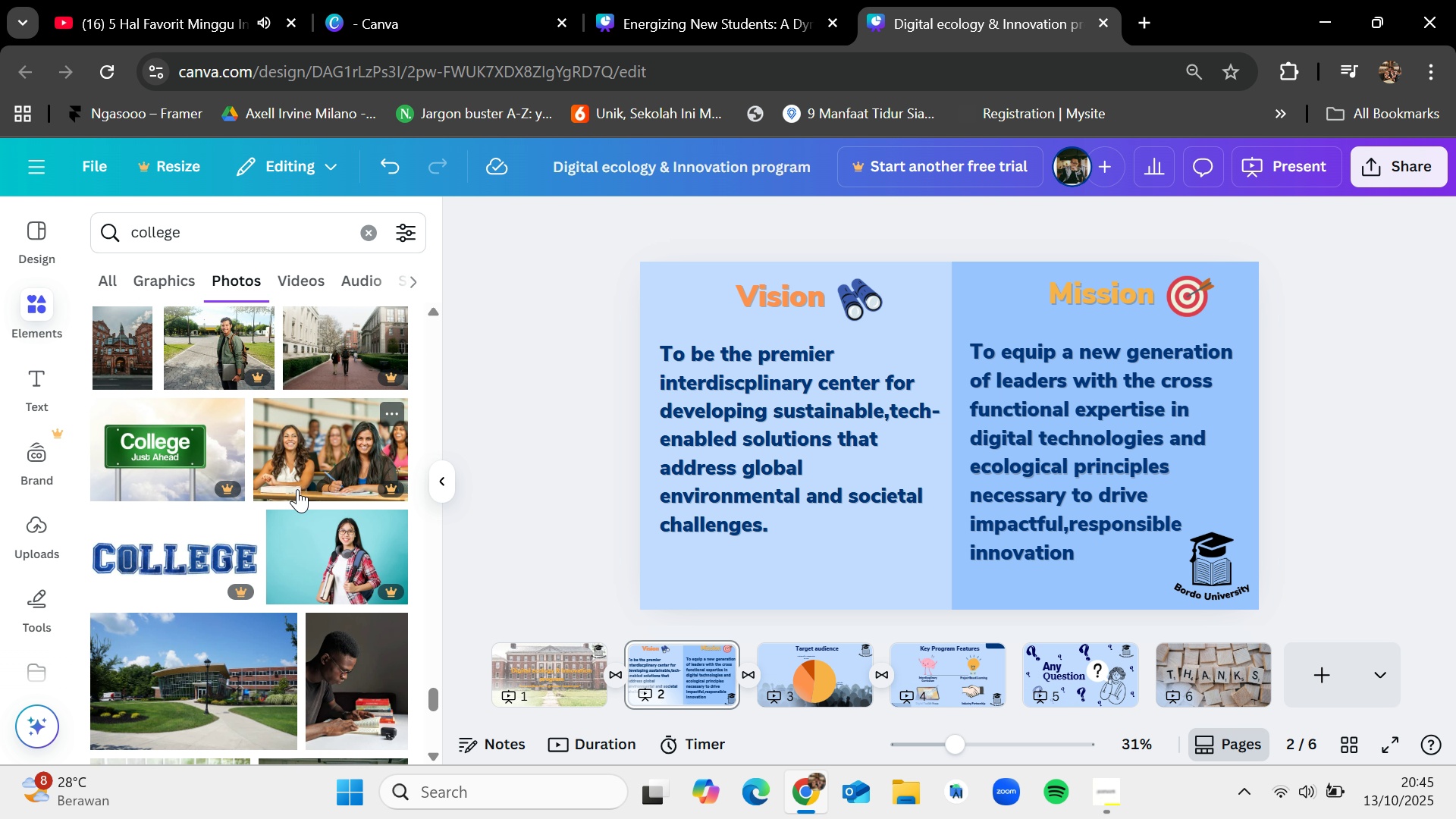 
scroll: coordinate [297, 489], scroll_direction: up, amount: 2.0
 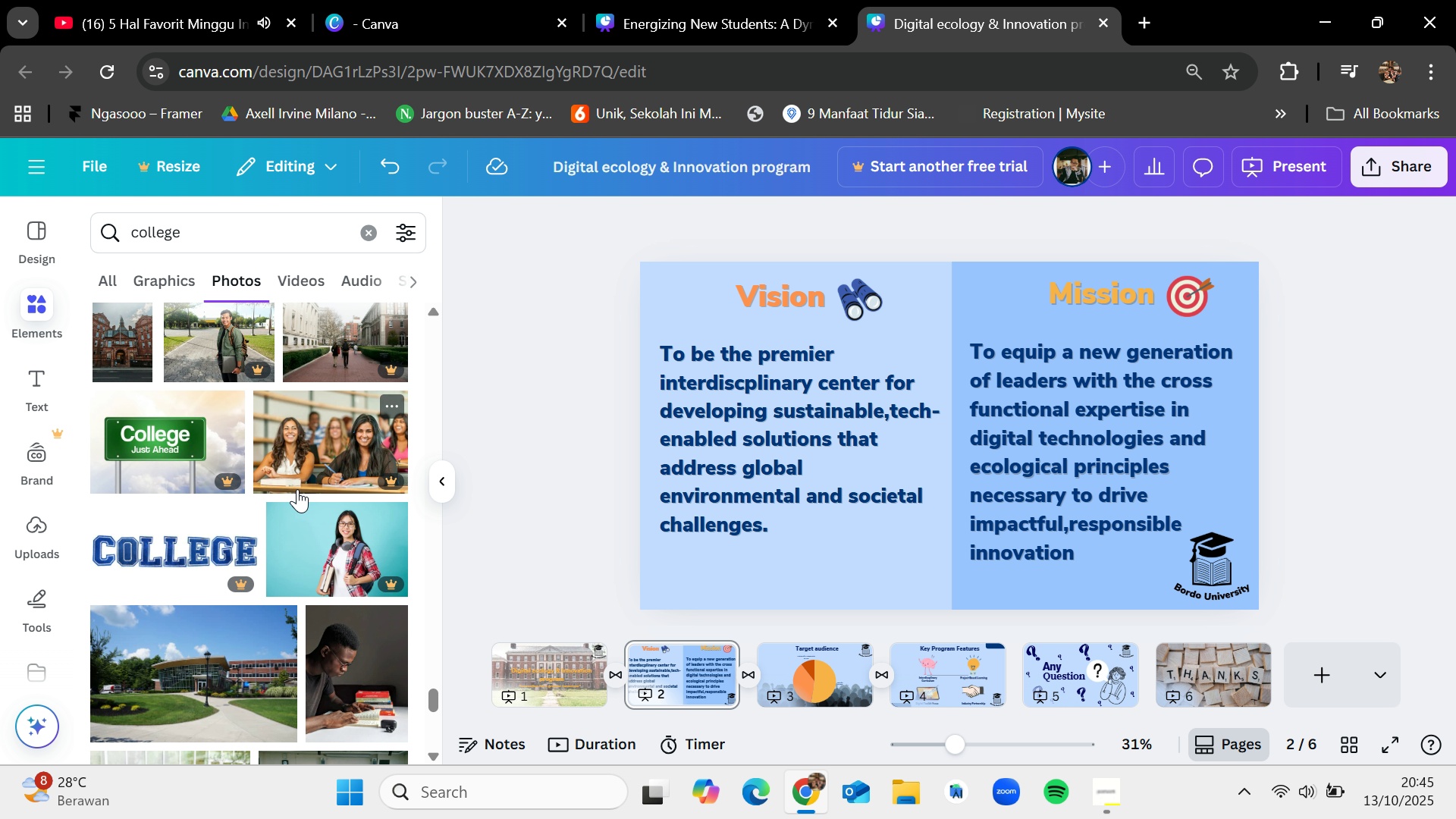 
scroll: coordinate [391, 539], scroll_direction: down, amount: 4.0
 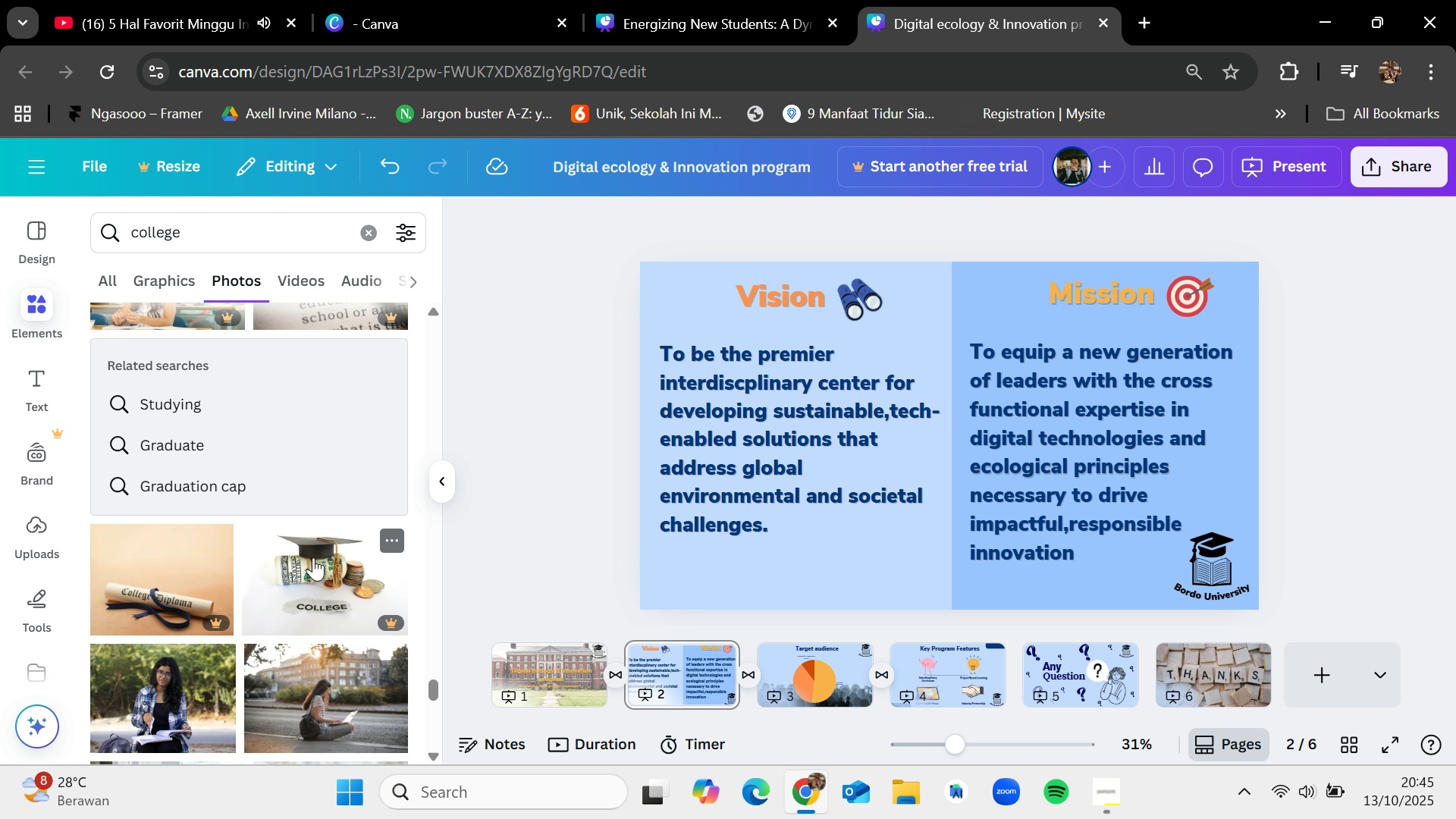 
scroll: coordinate [306, 557], scroll_direction: up, amount: 9.0
 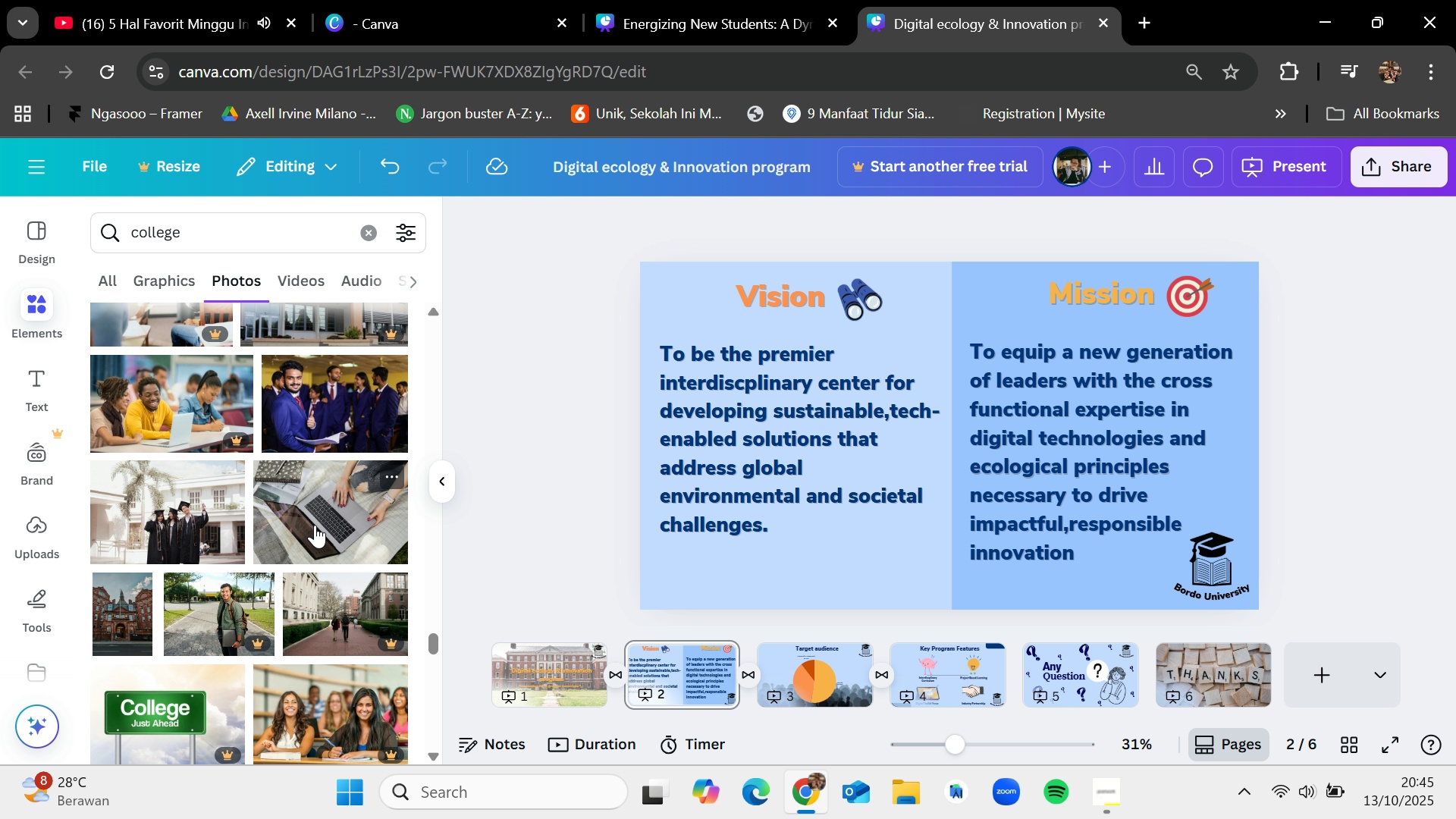 
wait(12.33)
 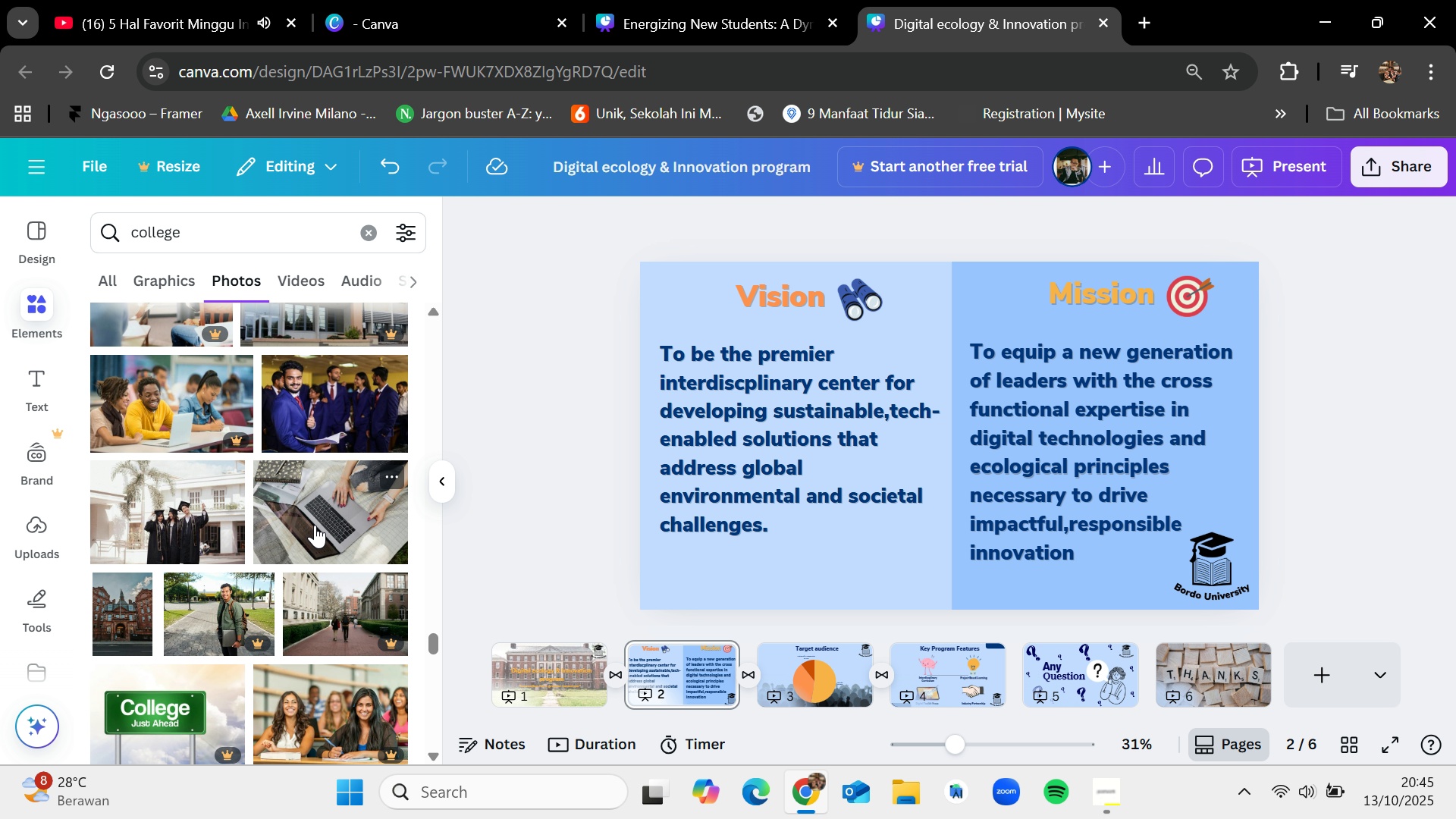 
scroll: coordinate [308, 521], scroll_direction: up, amount: 19.0
 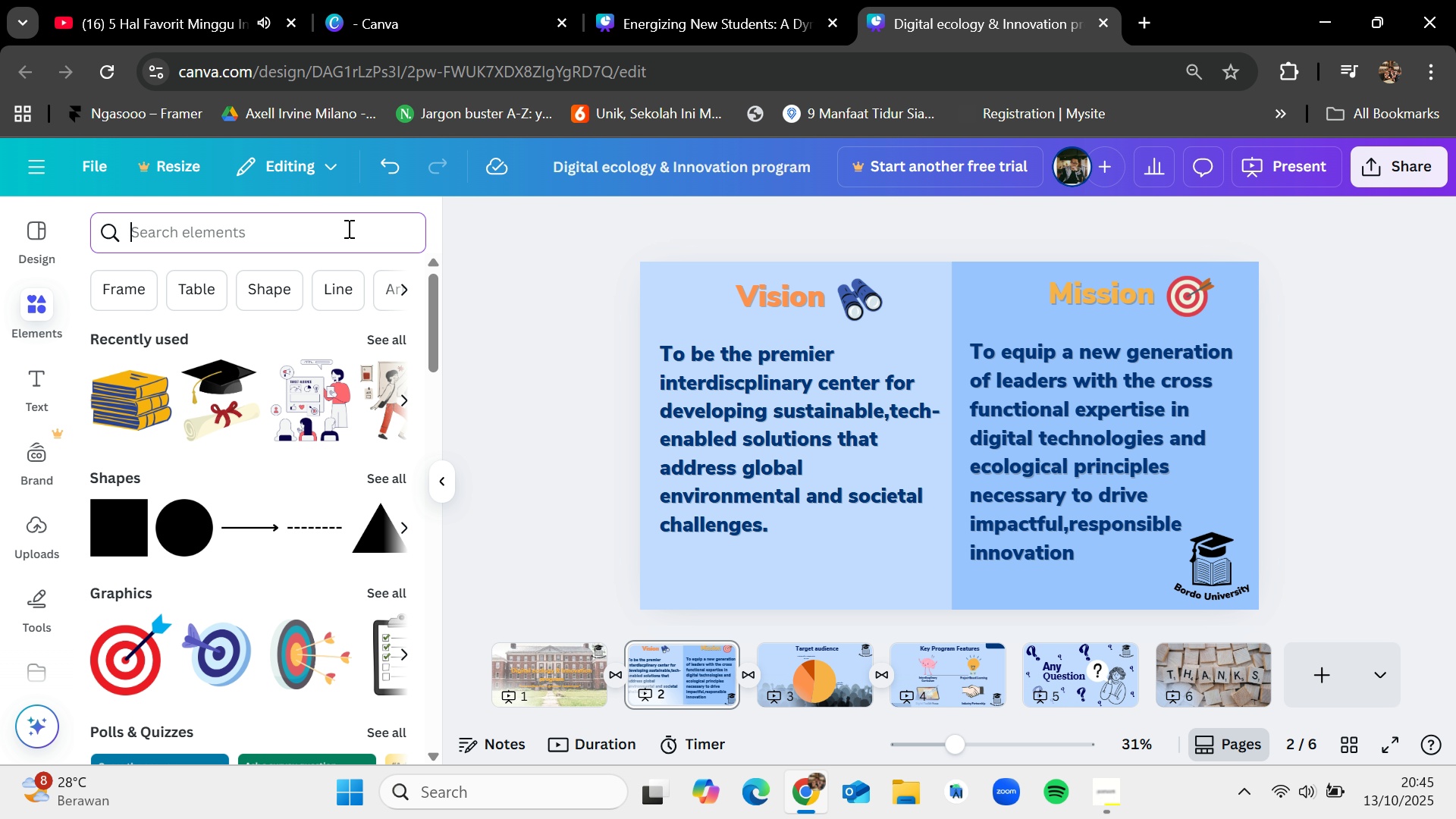 
type(un)
 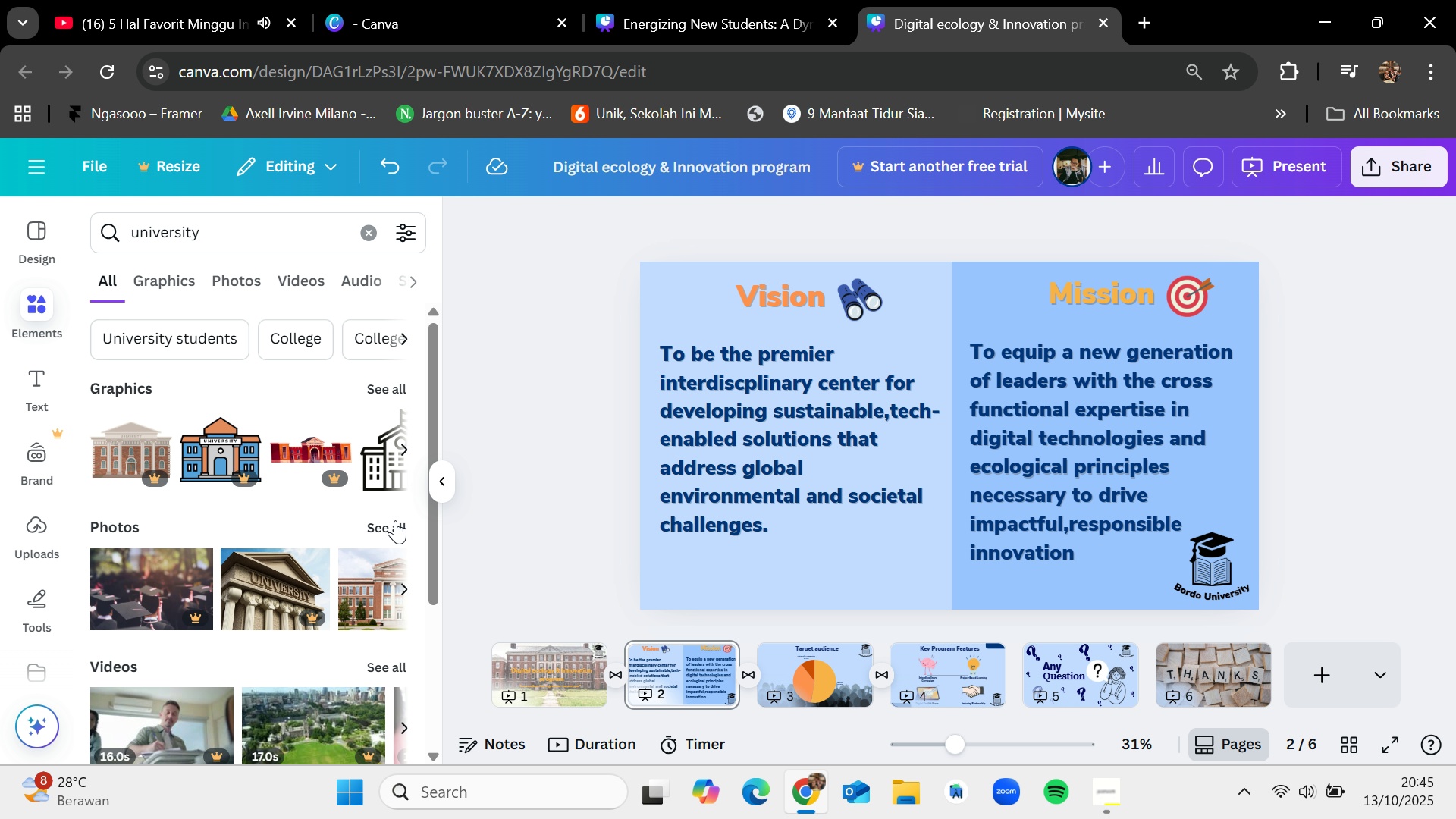 
scroll: coordinate [394, 522], scroll_direction: down, amount: 2.0
 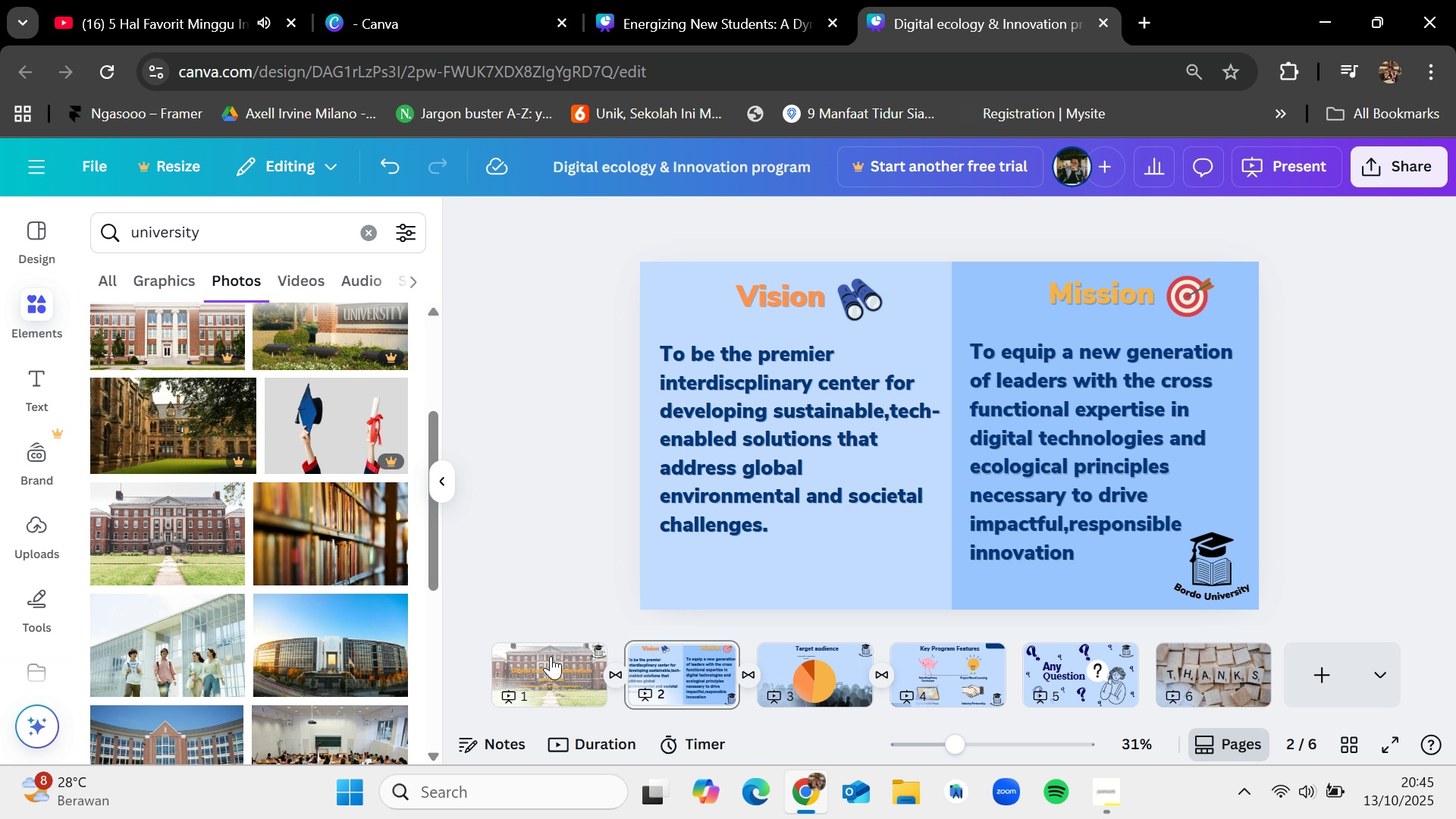 
left_click([552, 658])
 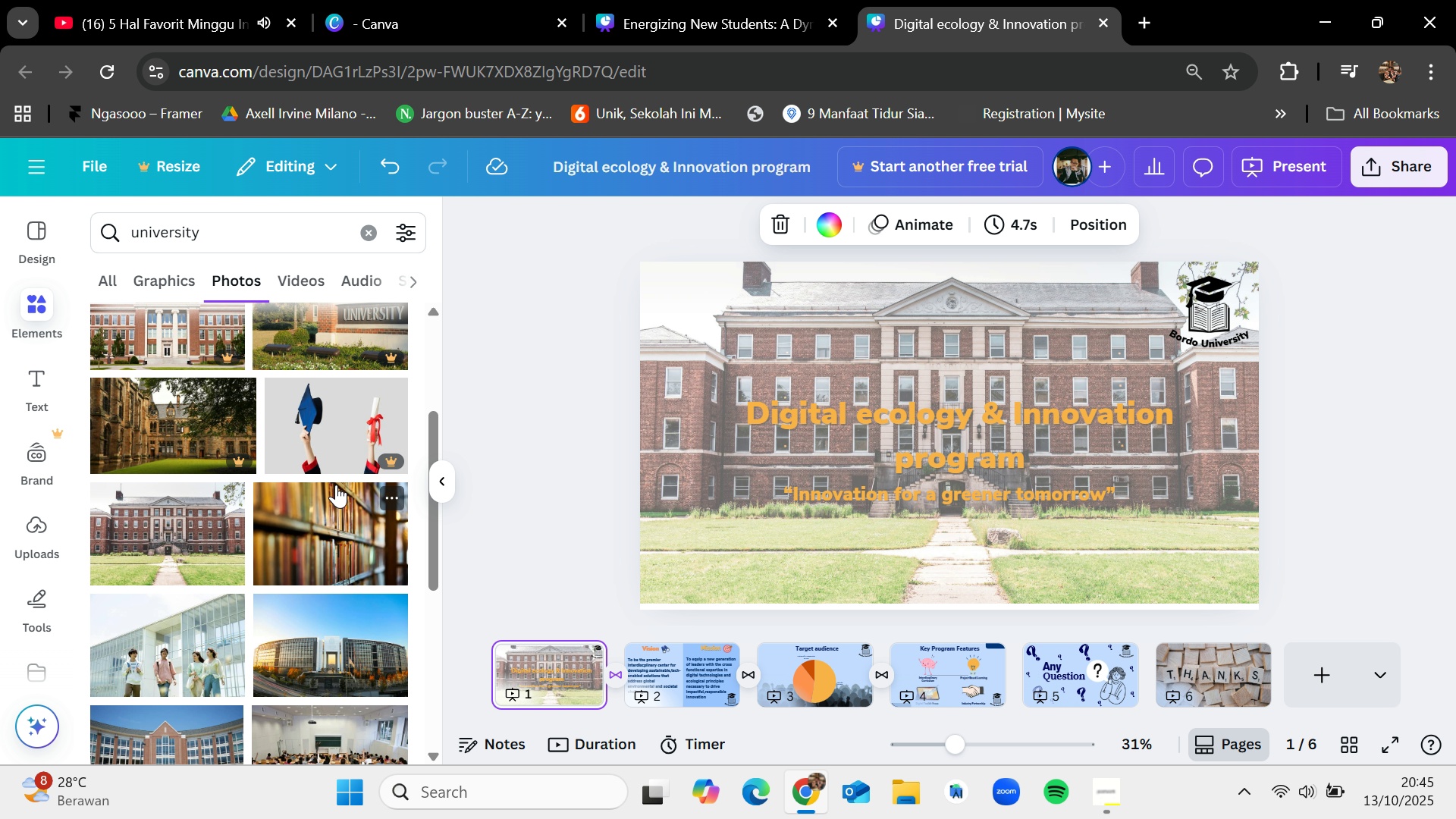 
scroll: coordinate [343, 479], scroll_direction: down, amount: 2.0
 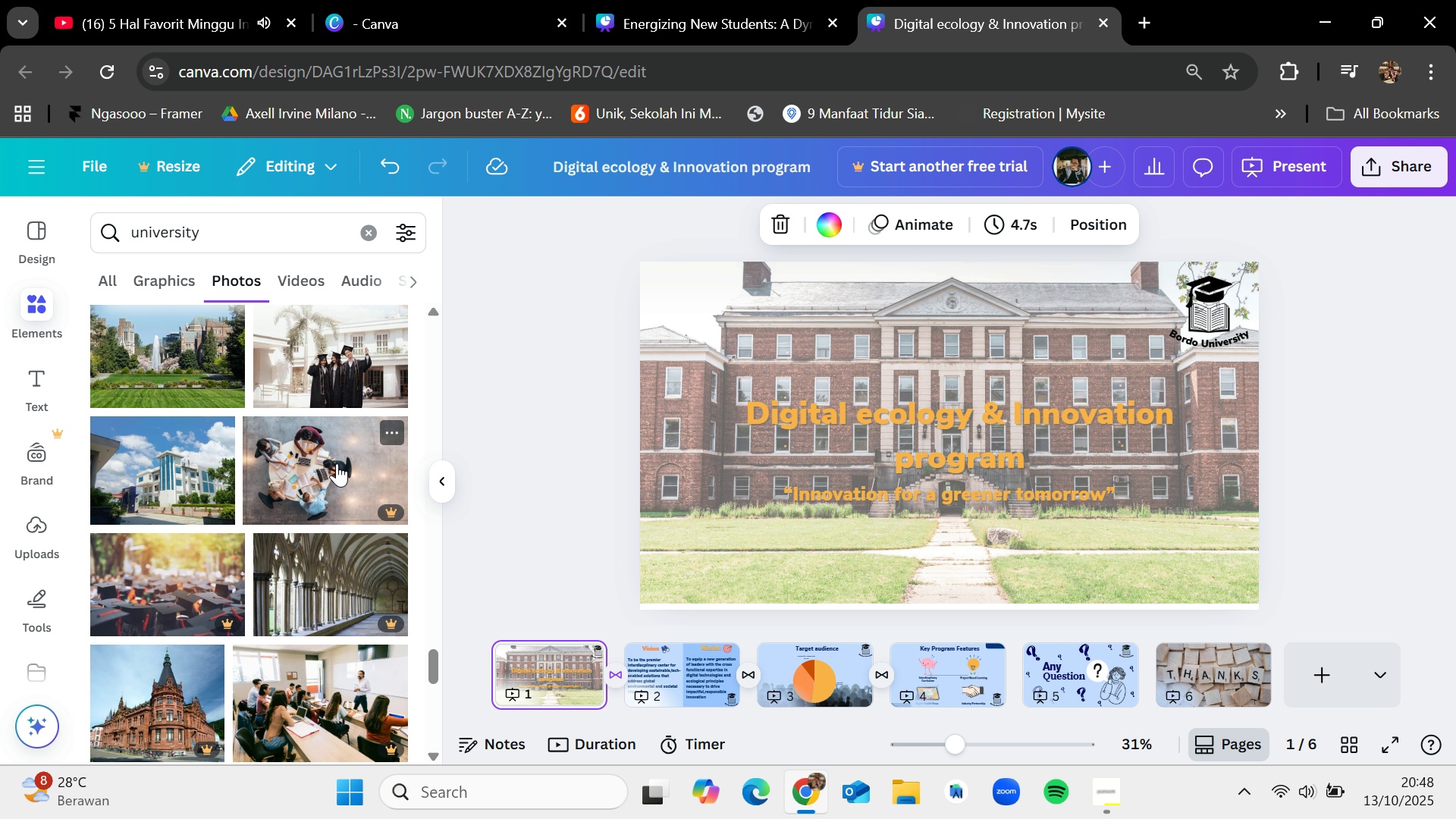 
wait(196.48)
 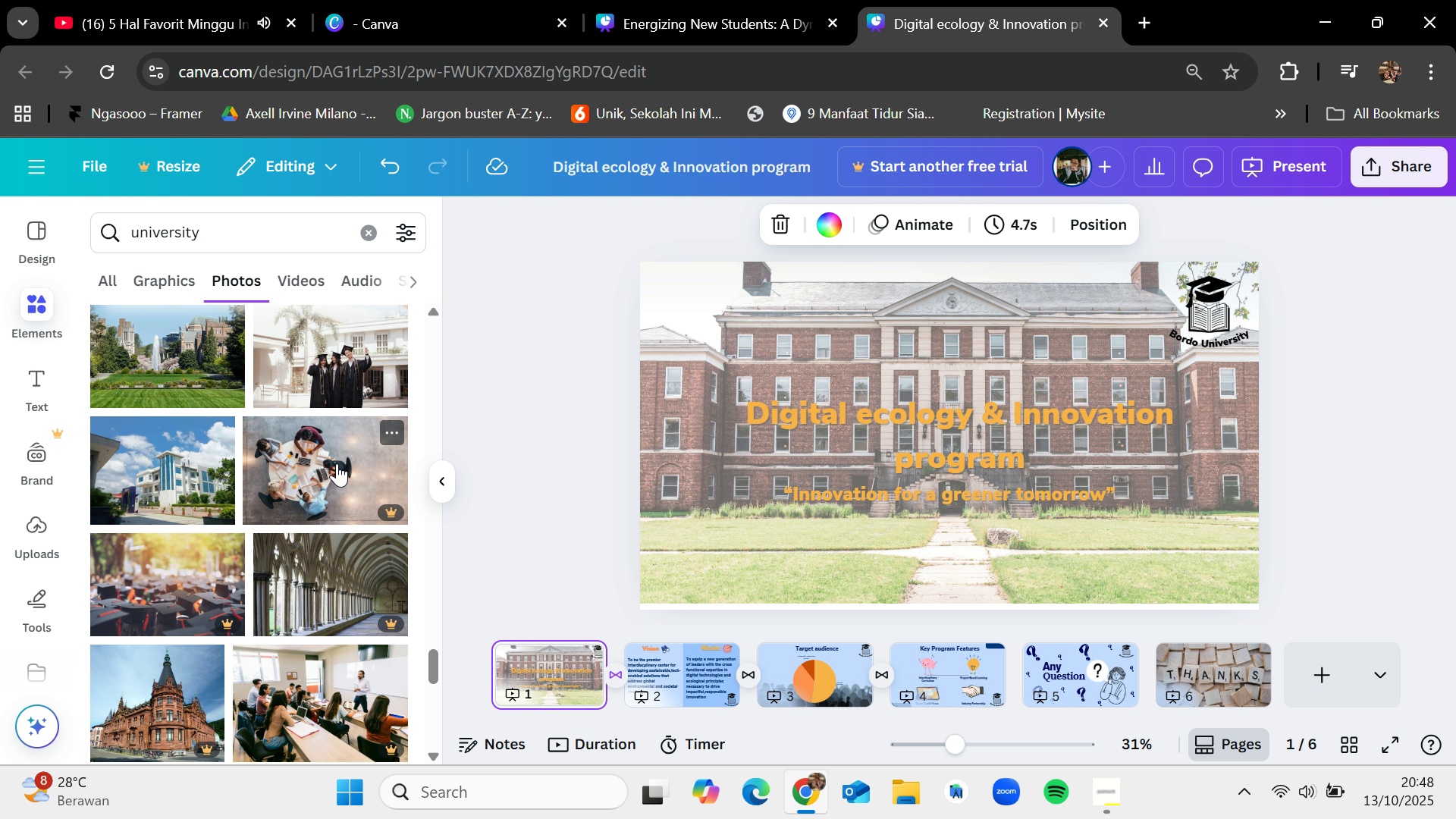 
scroll: coordinate [273, 423], scroll_direction: down, amount: 13.0
 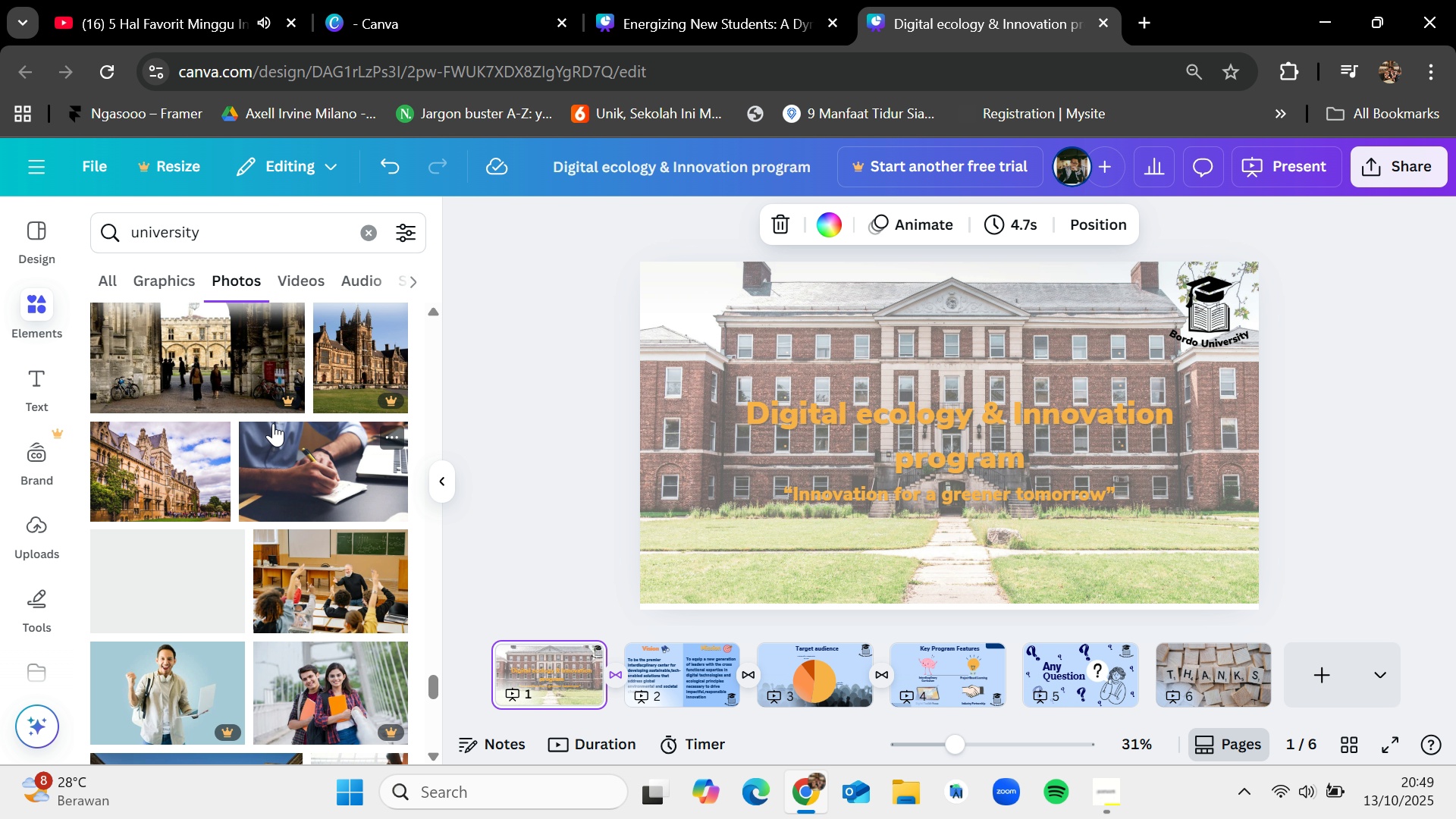 
scroll: coordinate [273, 423], scroll_direction: down, amount: 3.0
 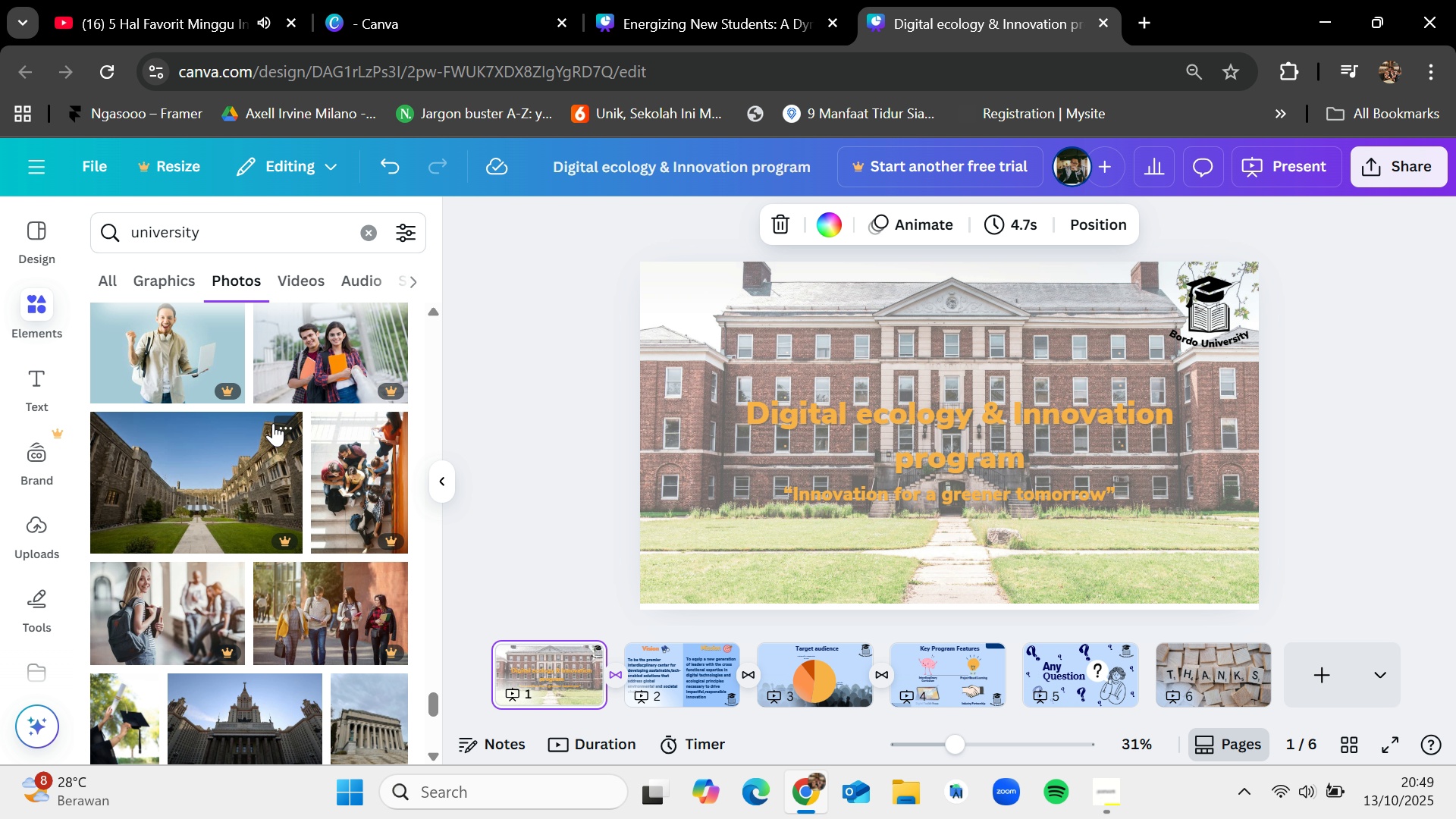 
wait(5.26)
 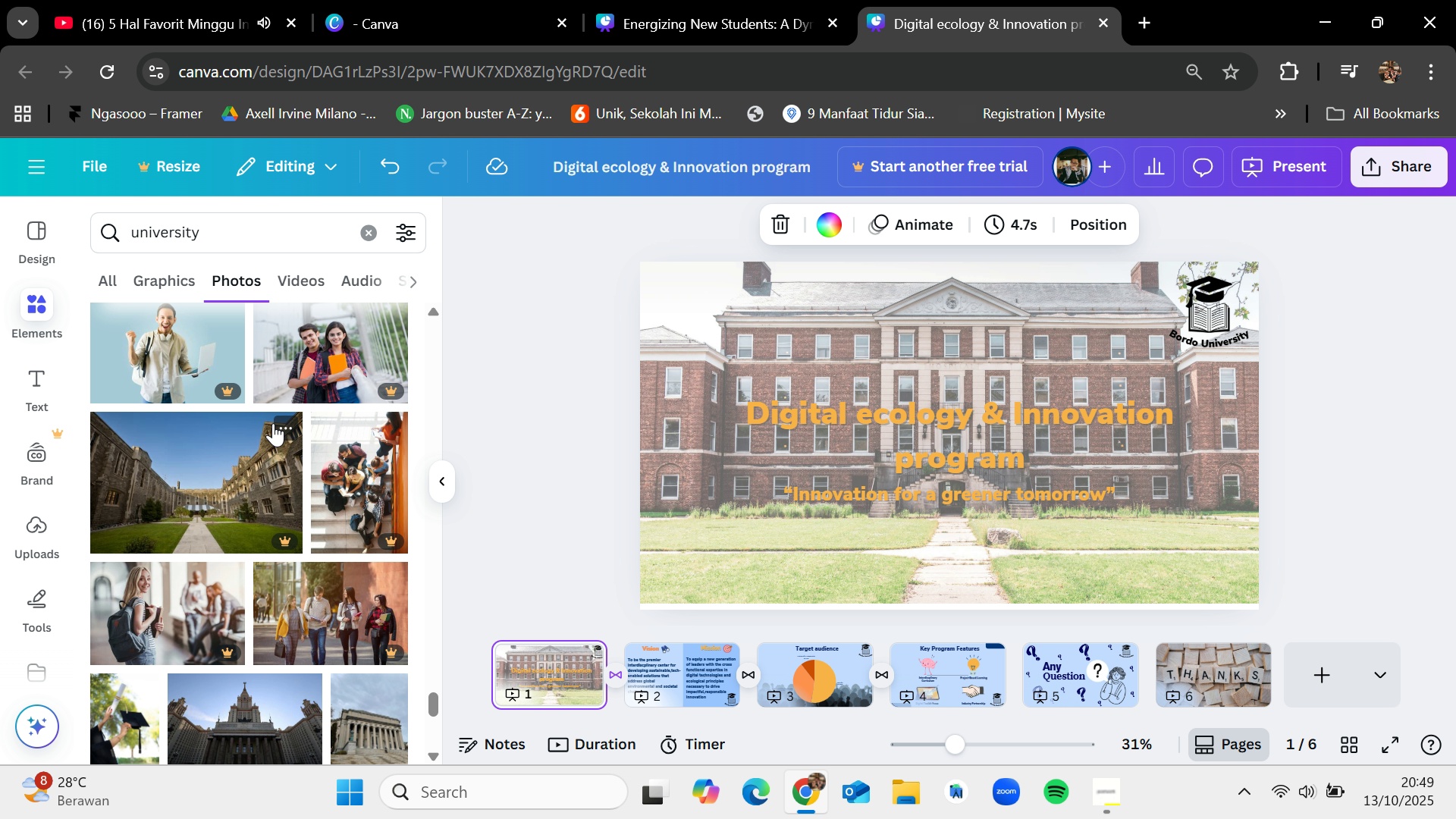 
scroll: coordinate [273, 423], scroll_direction: down, amount: 3.0
 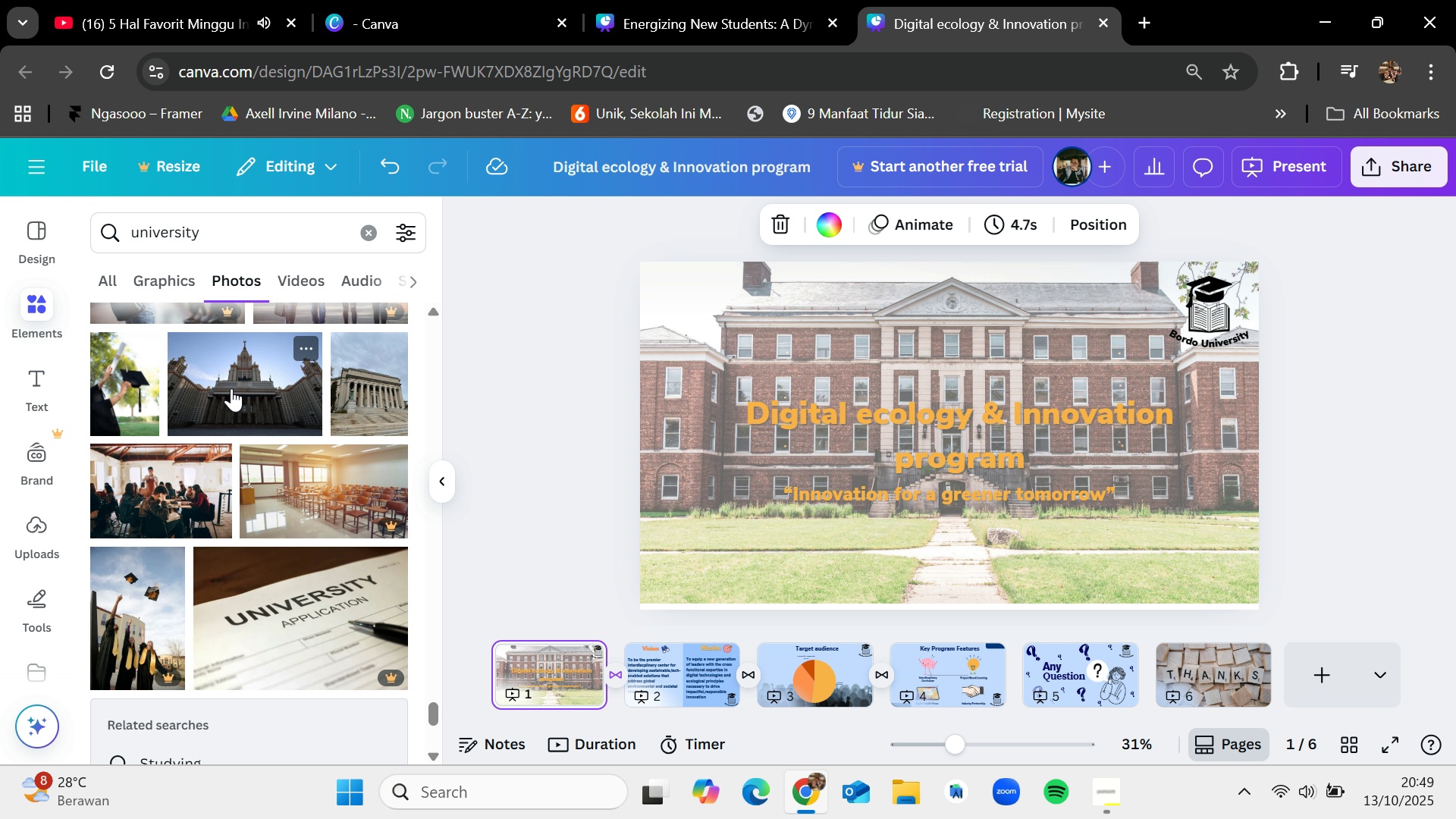 
left_click_drag(start_coordinate=[231, 388], to_coordinate=[255, 407])
 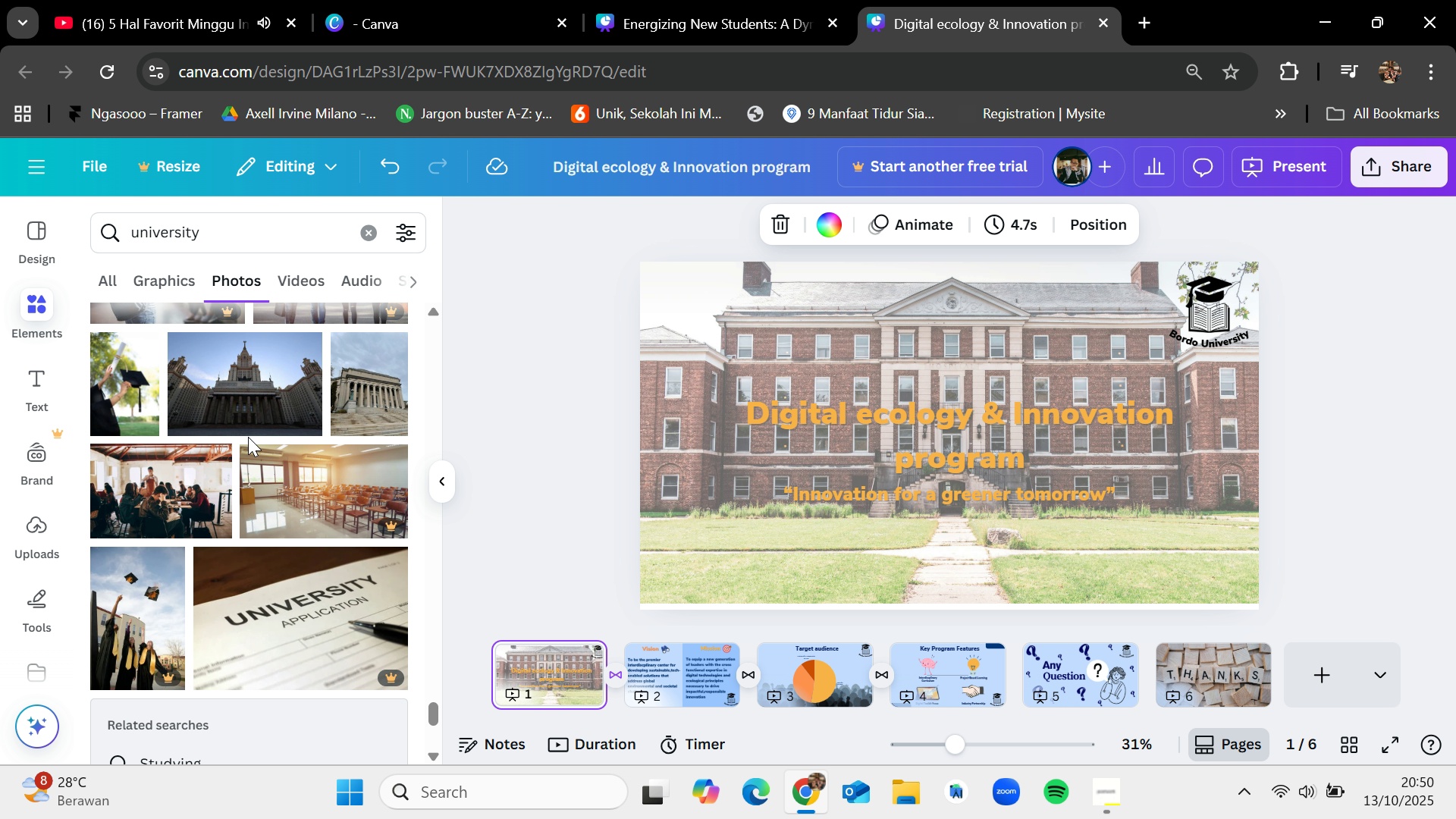 
wait(42.69)
 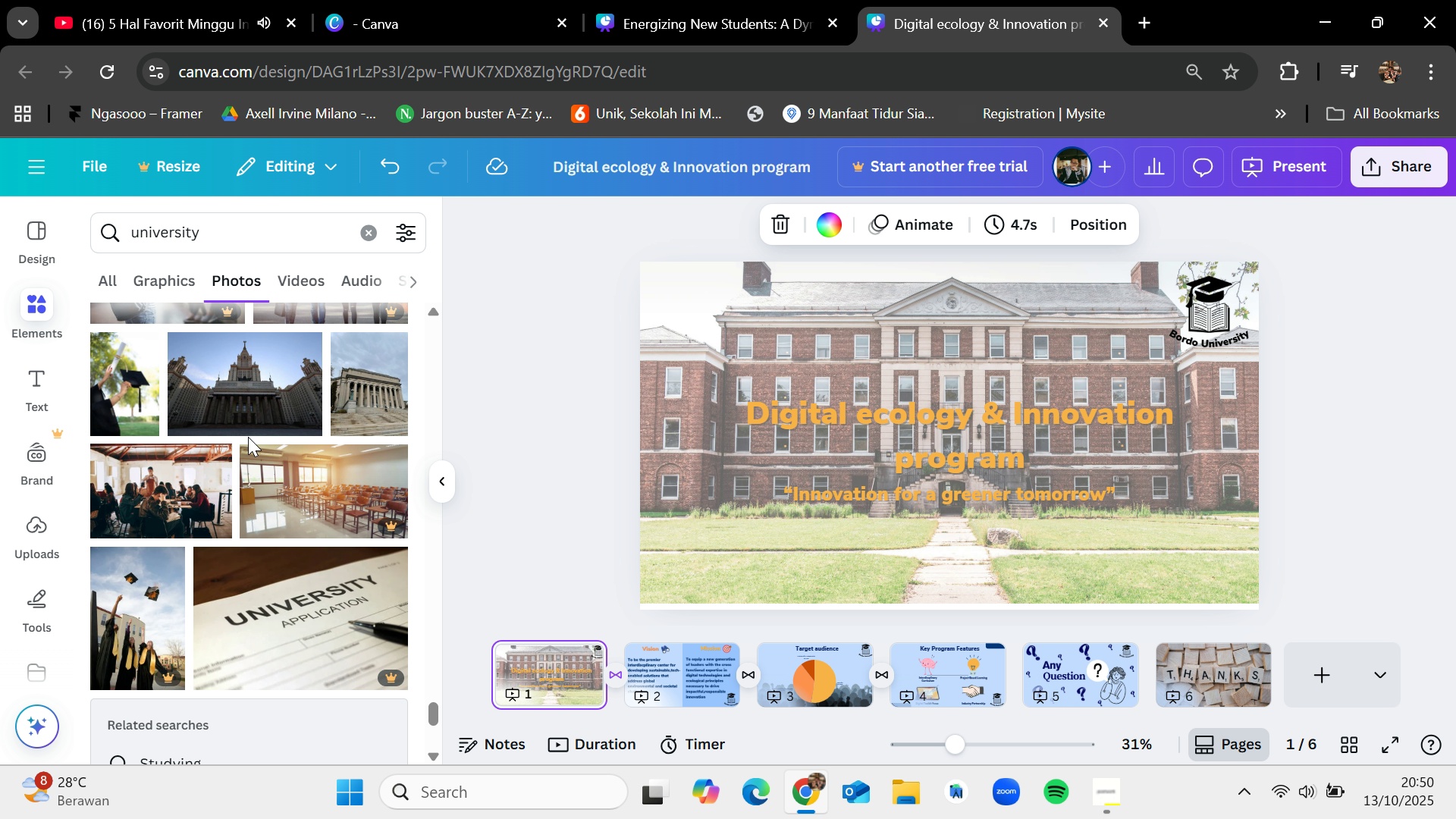 
left_click([1134, 795])
 